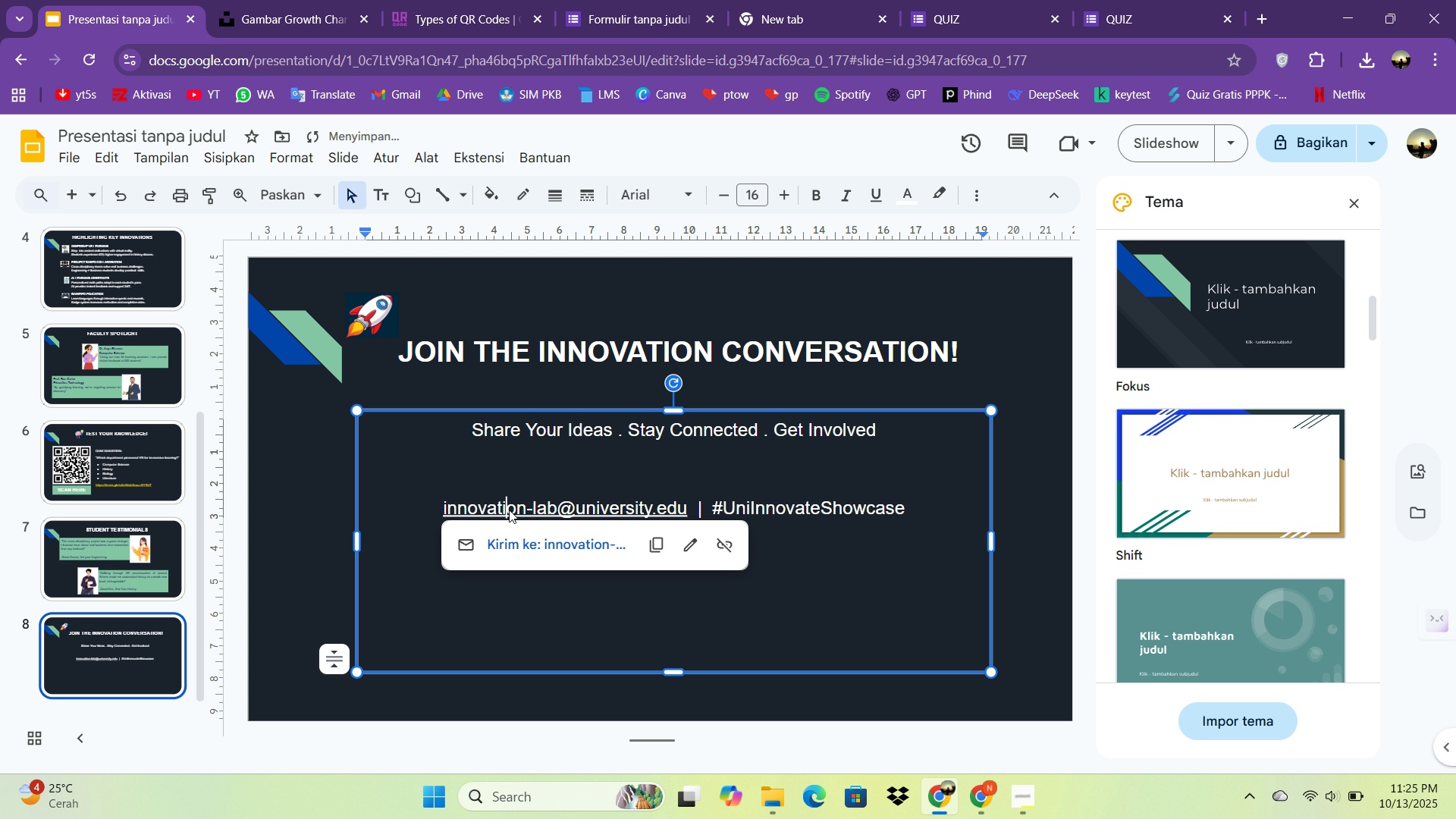 
left_click([509, 510])
 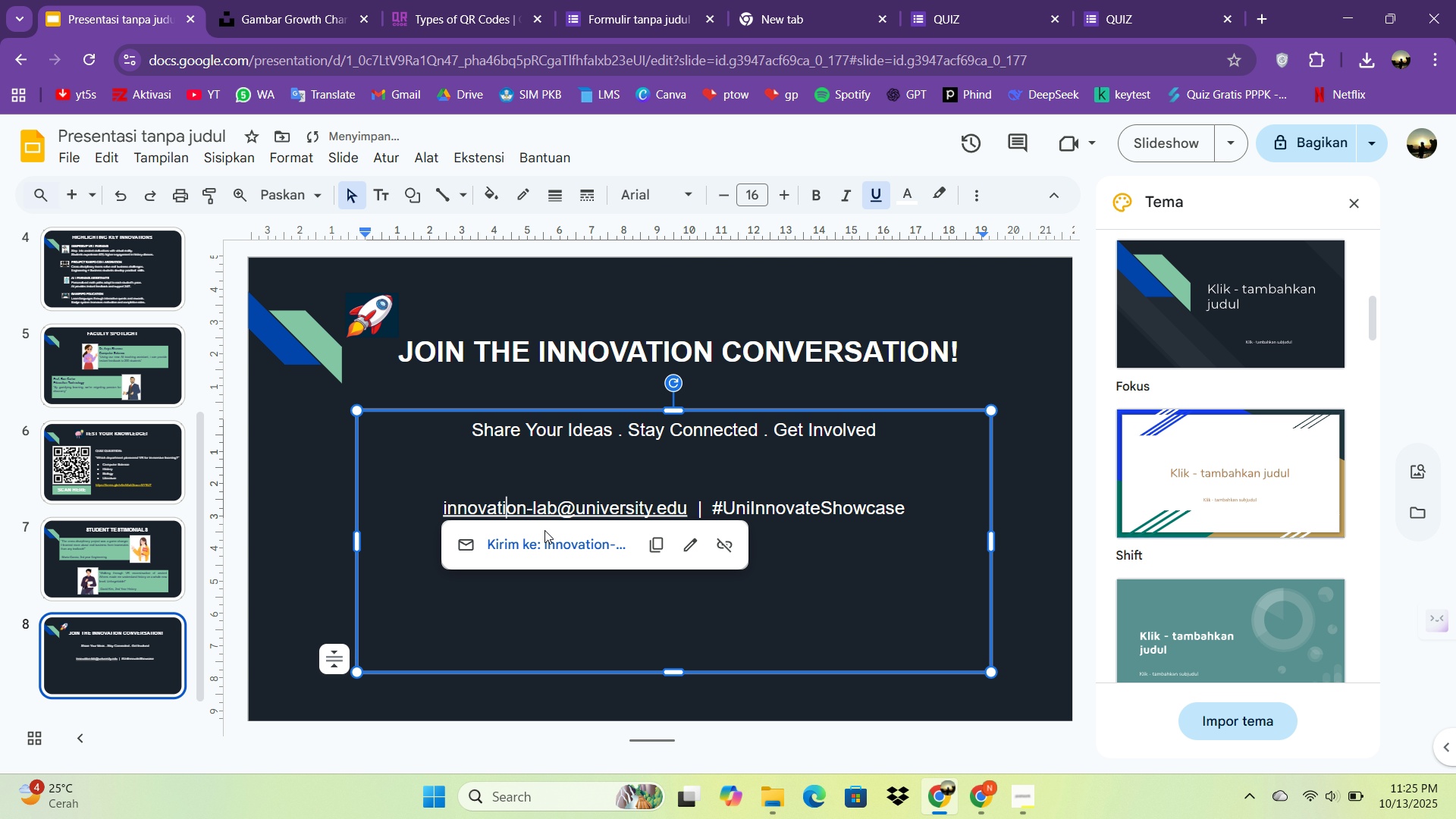 
key(Control+A)
 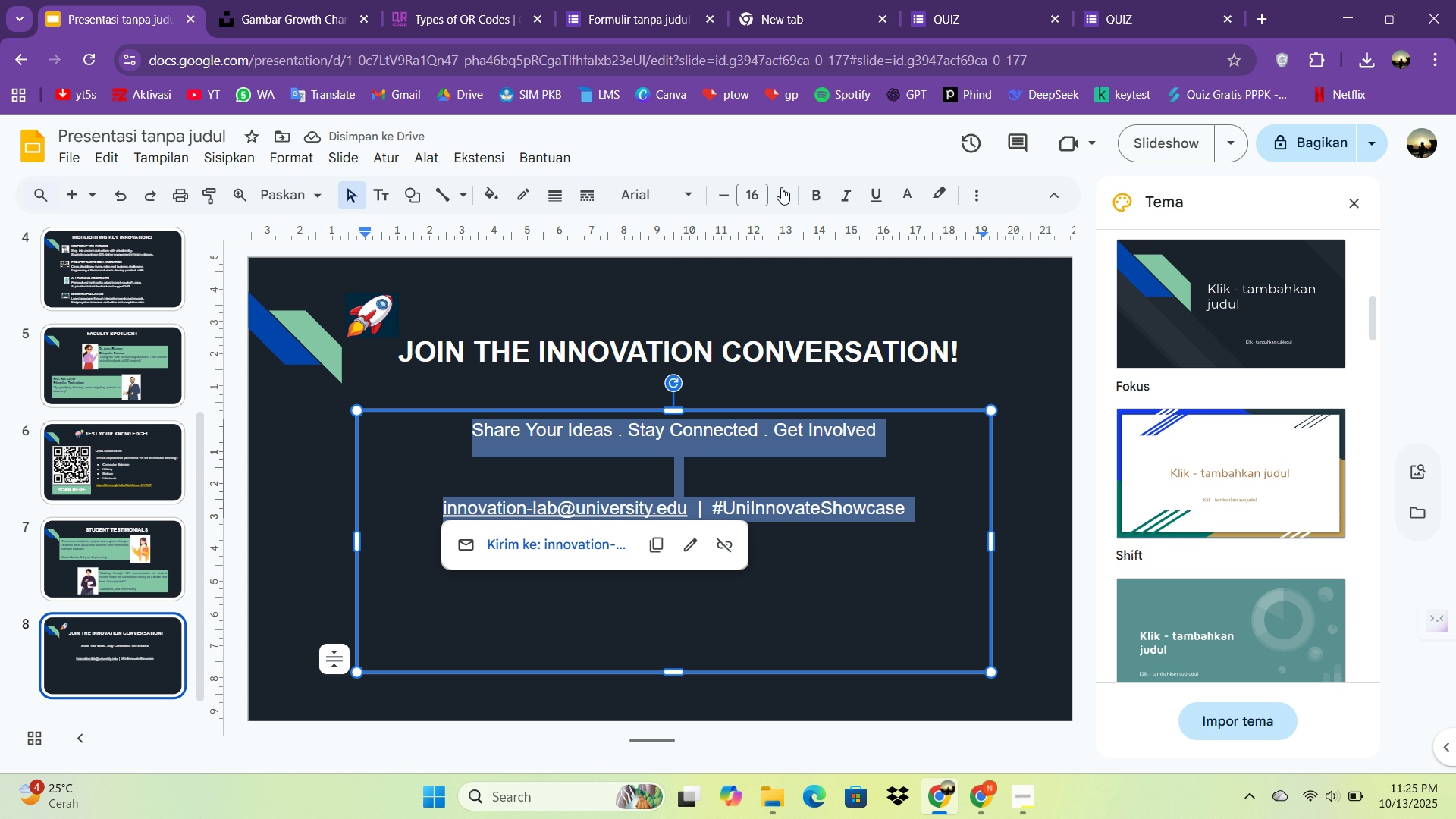 
left_click([781, 187])
 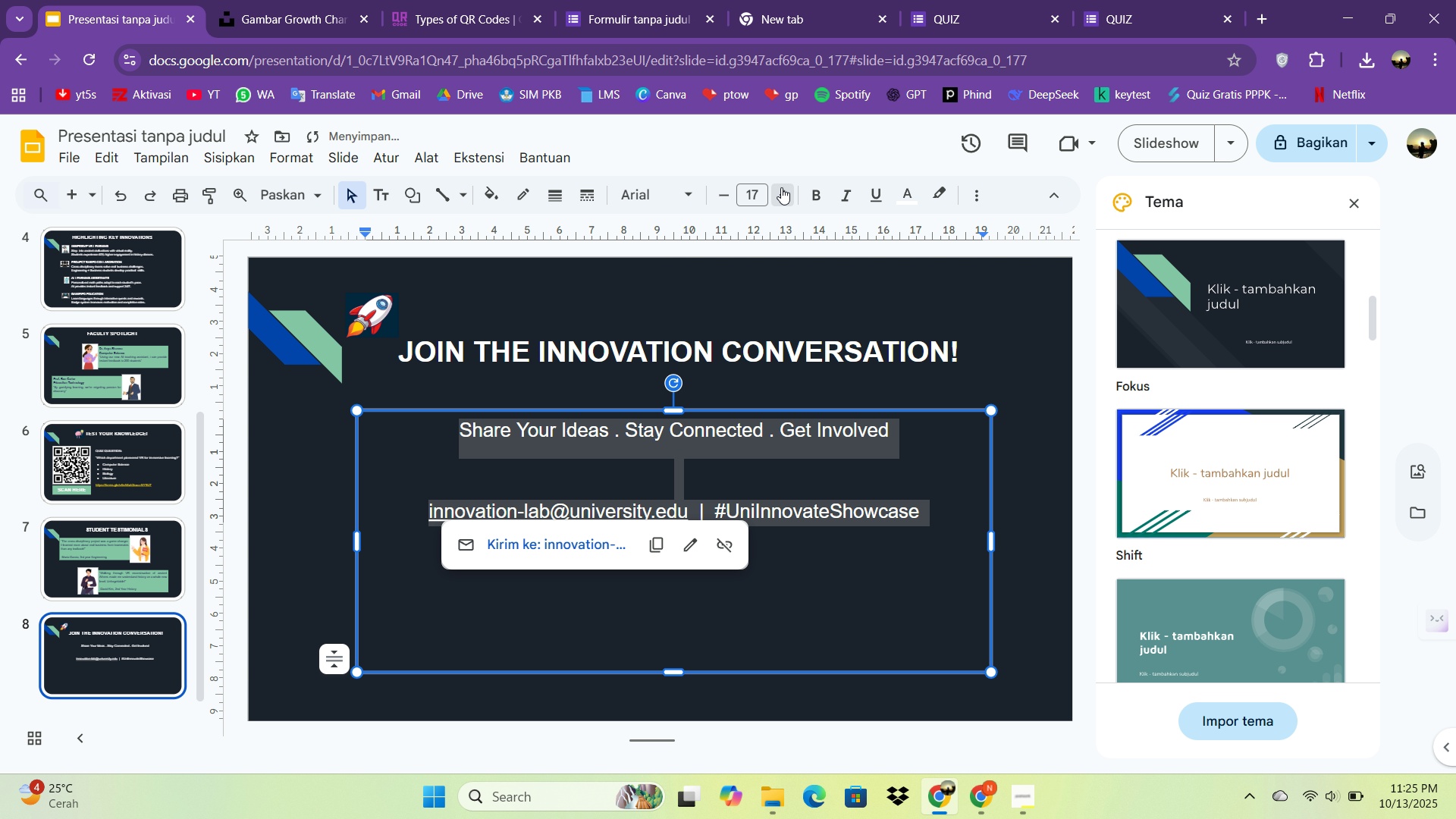 
left_click([781, 187])
 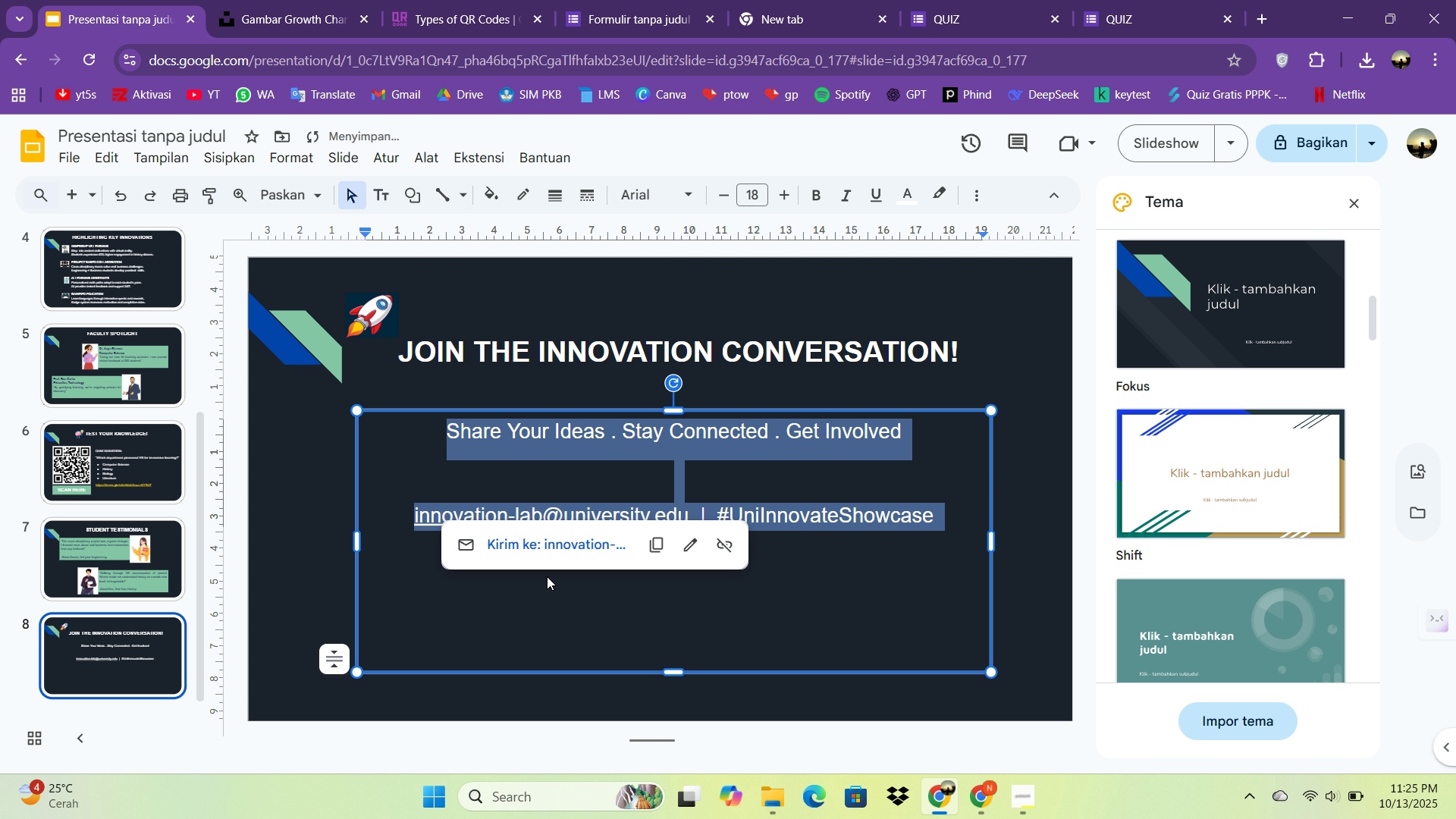 
left_click([543, 642])
 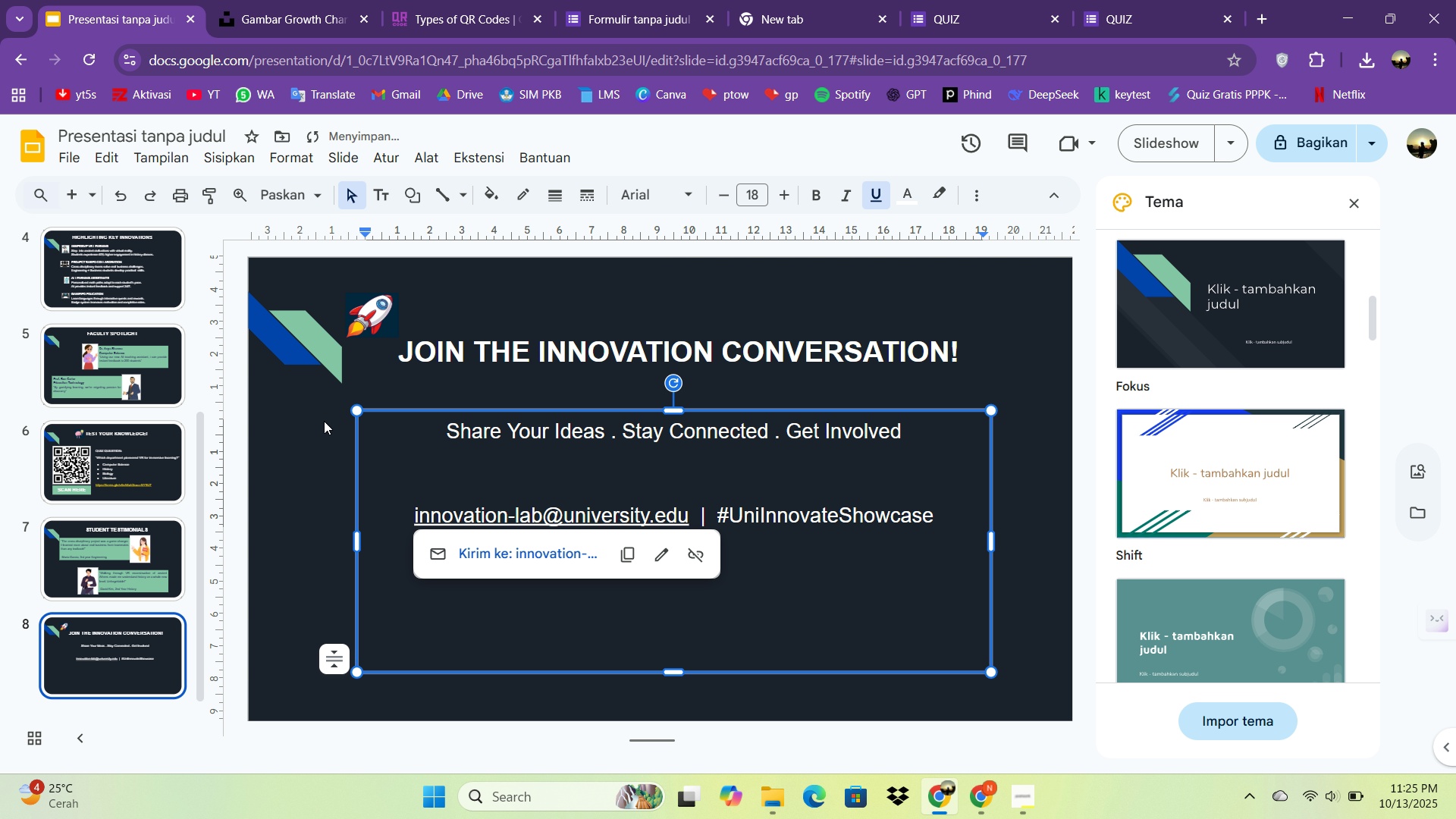 
left_click([324, 421])
 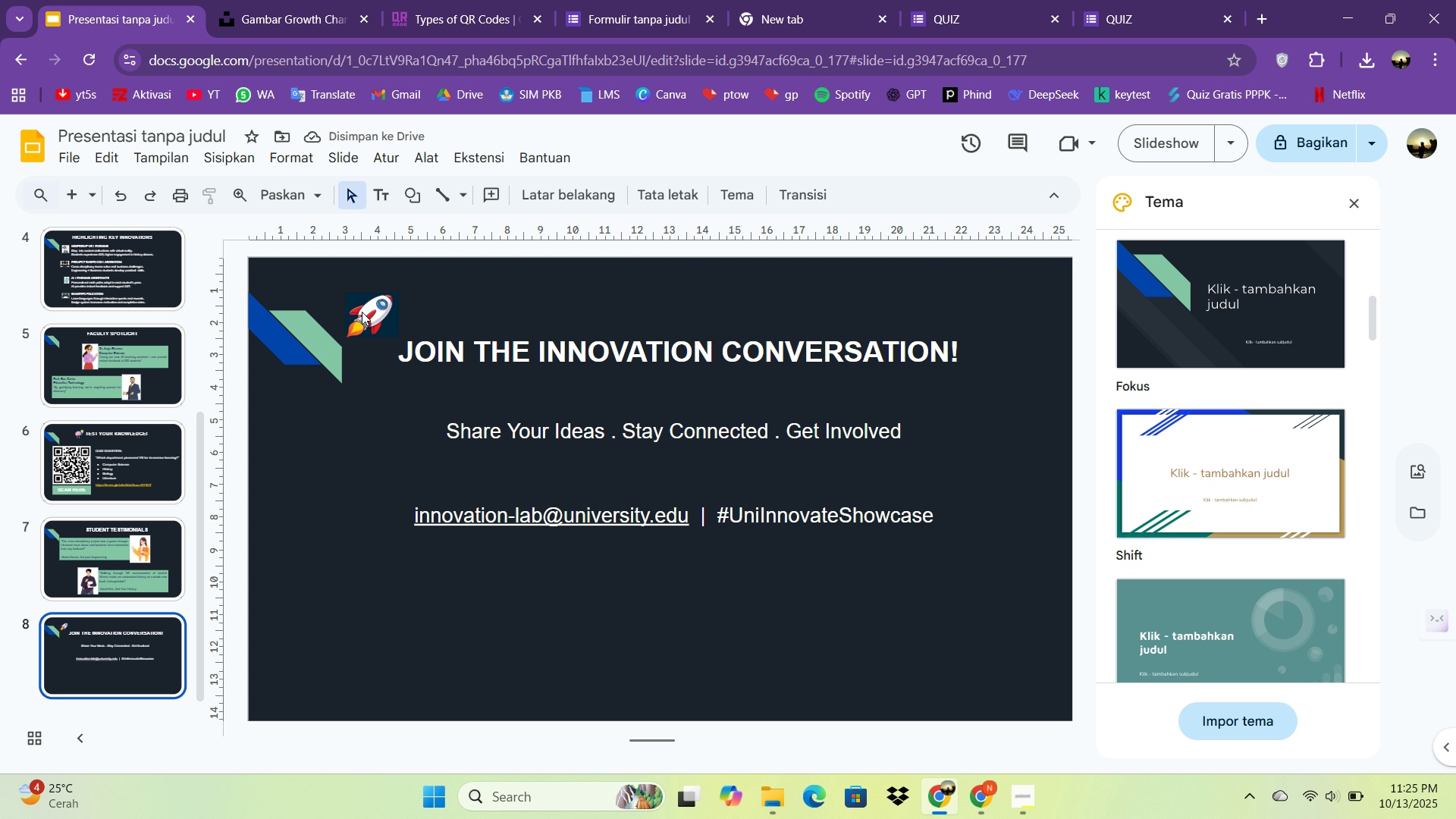 
left_click_drag(start_coordinate=[363, 311], to_coordinate=[394, 426])
 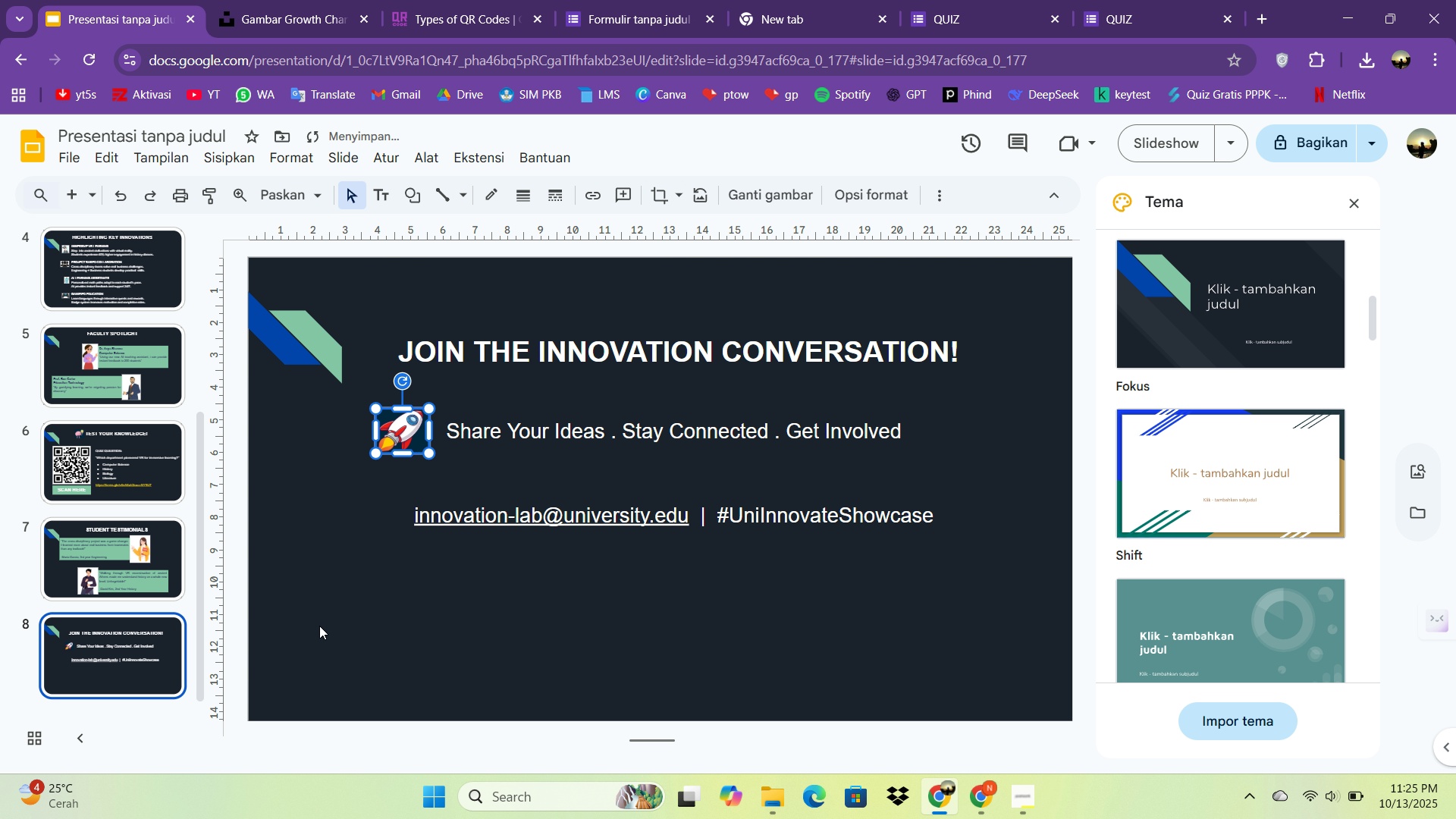 
left_click_drag(start_coordinate=[315, 635], to_coordinate=[319, 634])
 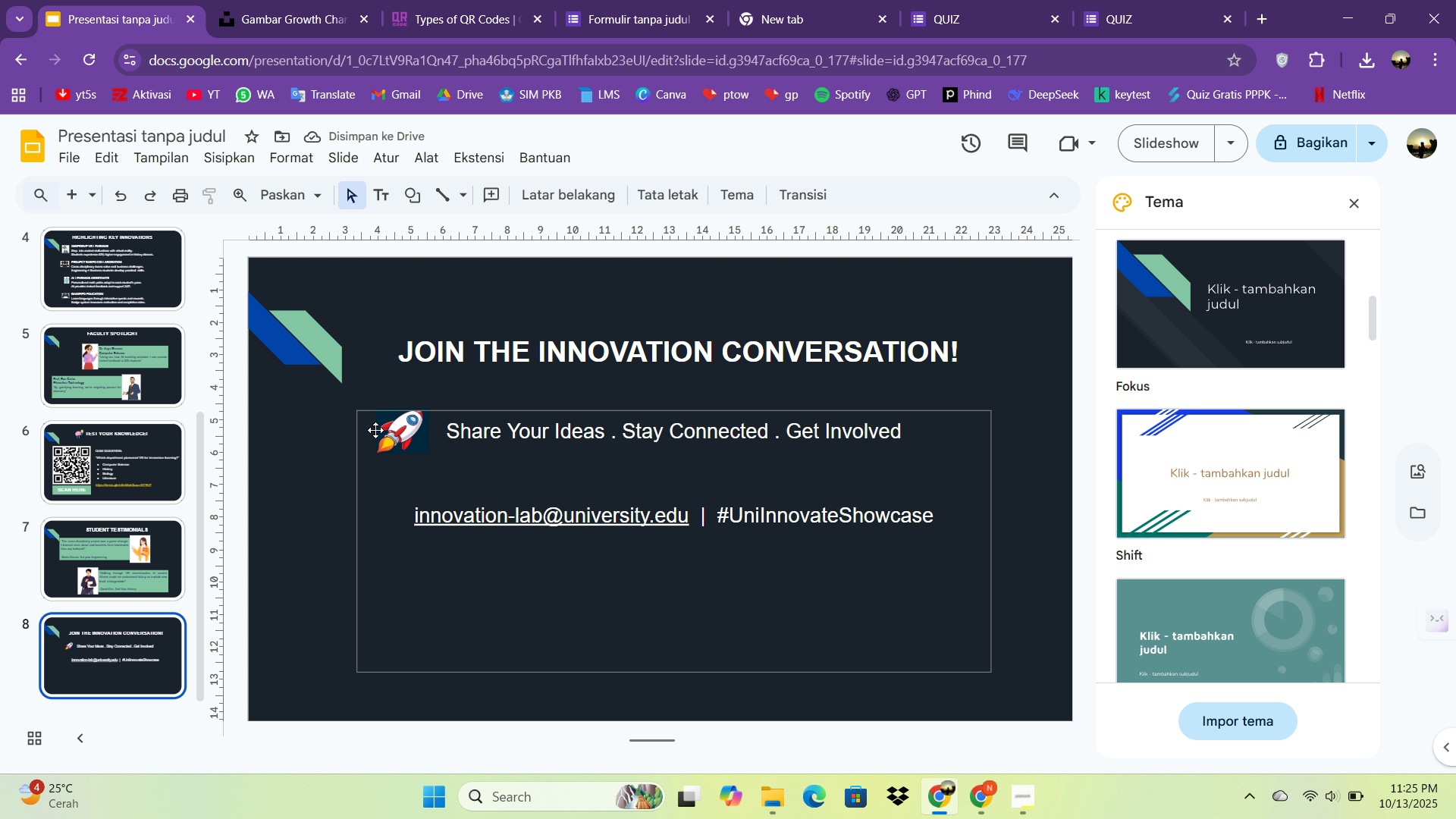 
left_click_drag(start_coordinate=[410, 428], to_coordinate=[374, 351])
 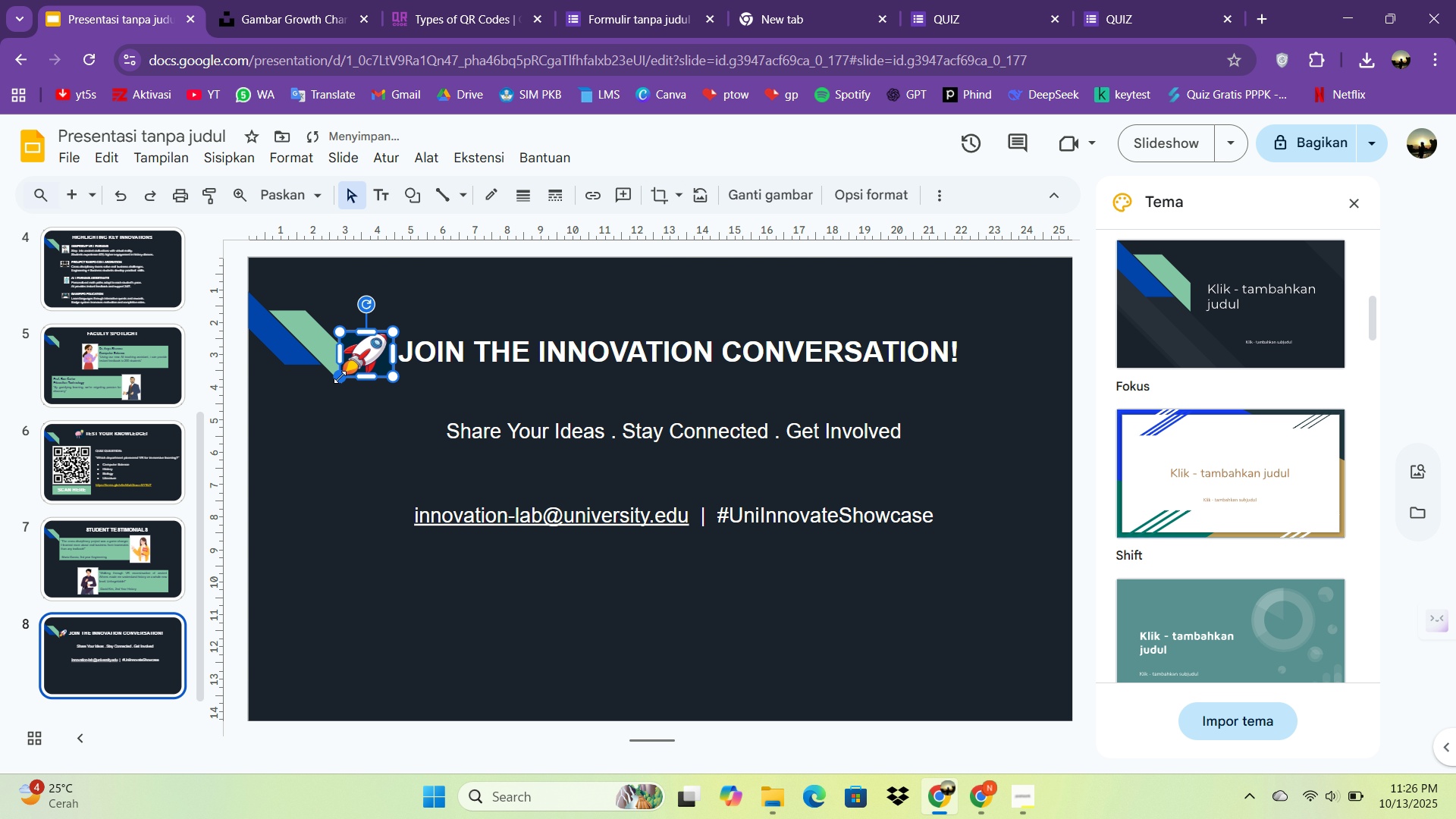 
left_click_drag(start_coordinate=[341, 377], to_coordinate=[353, 372])
 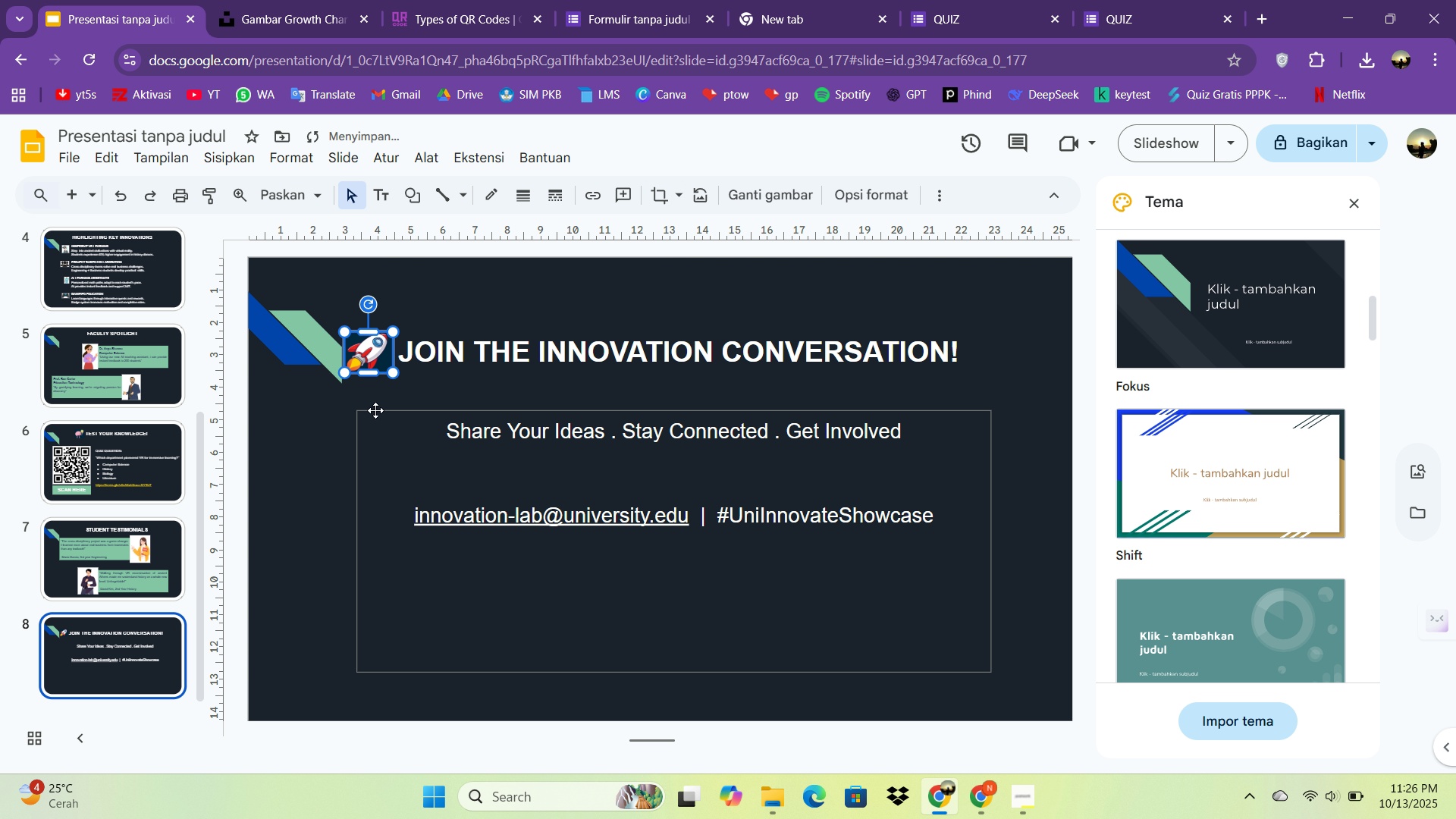 
left_click([375, 410])
 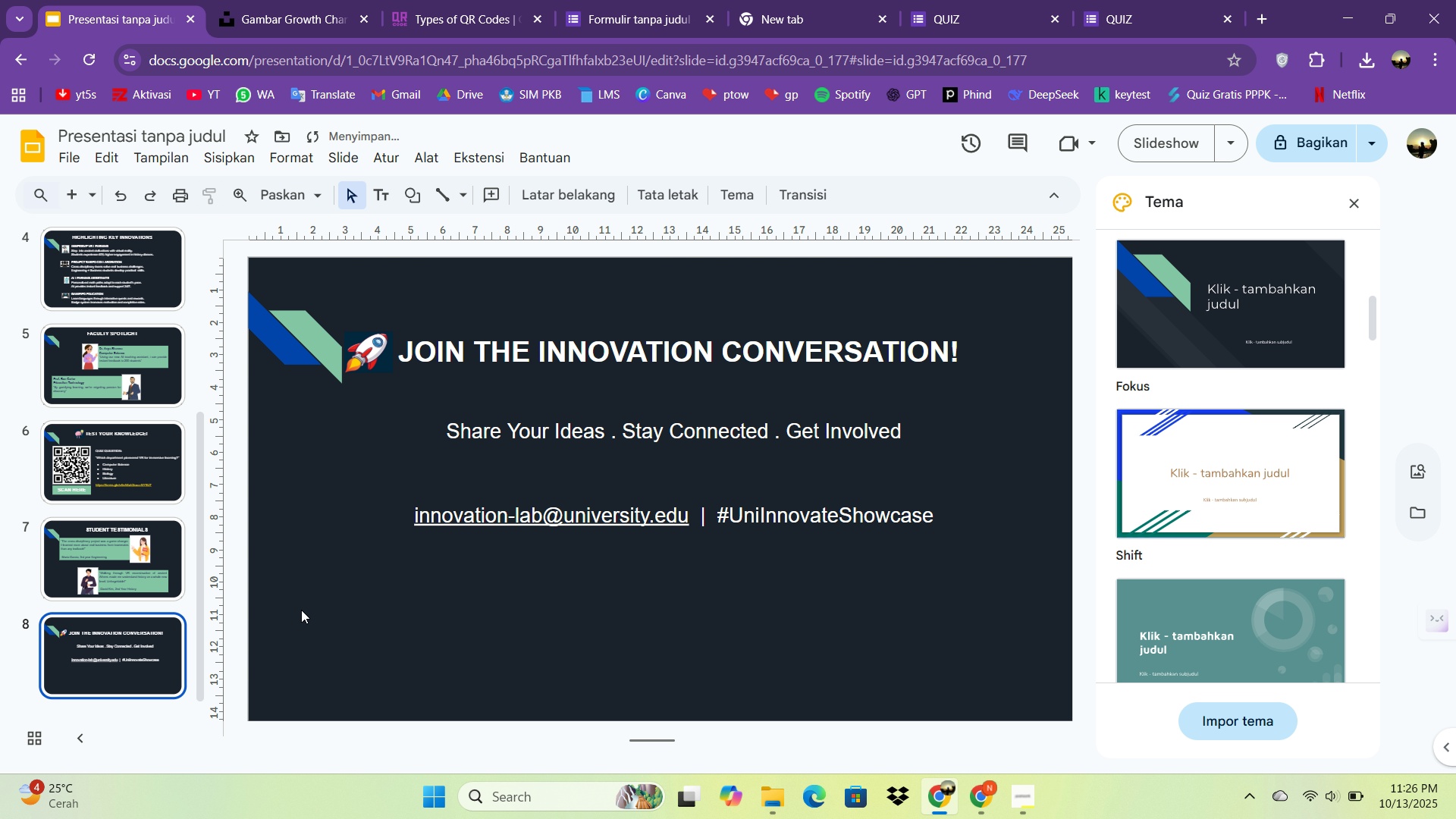 
left_click([301, 610])
 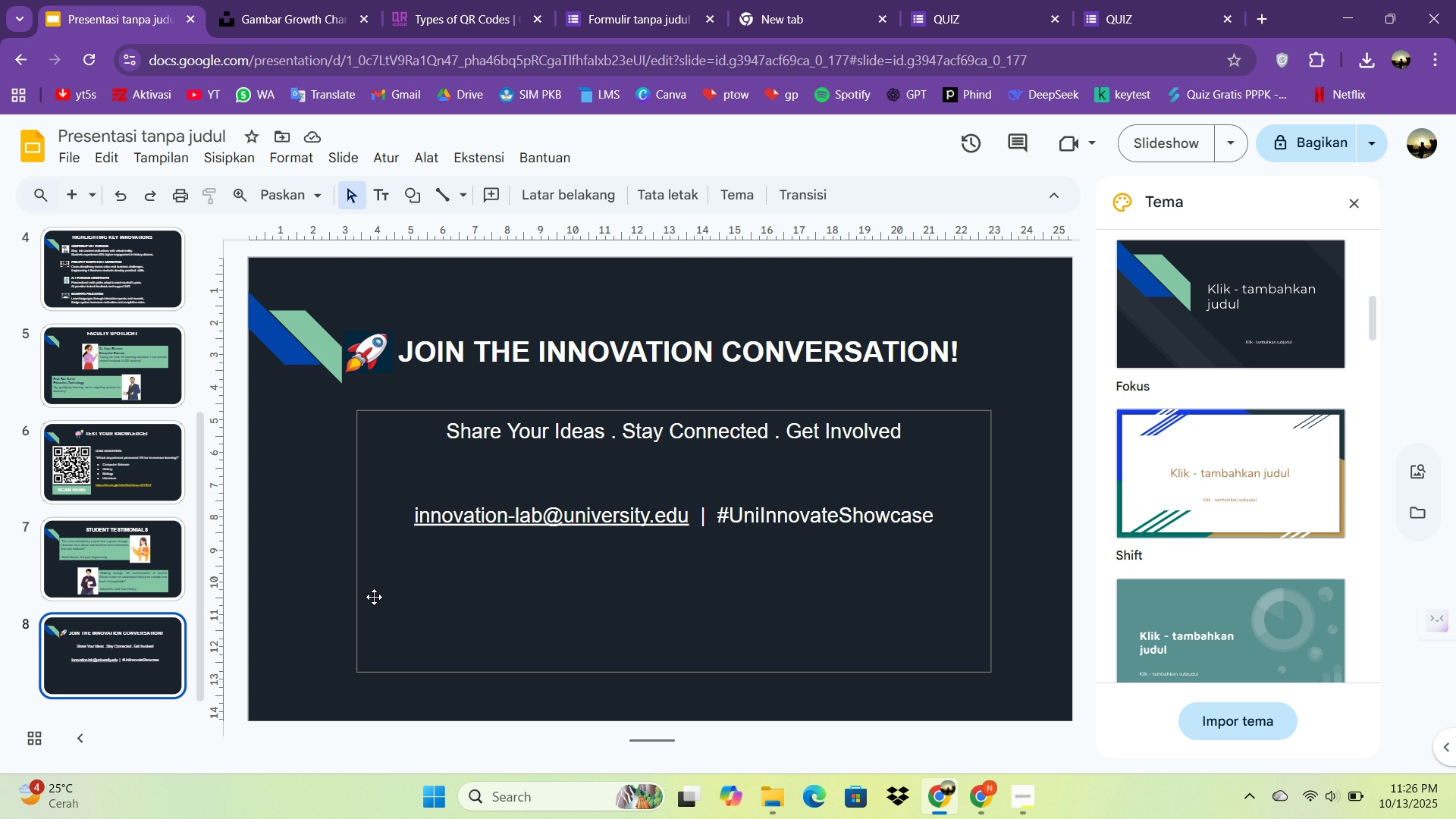 
right_click([124, 657])
 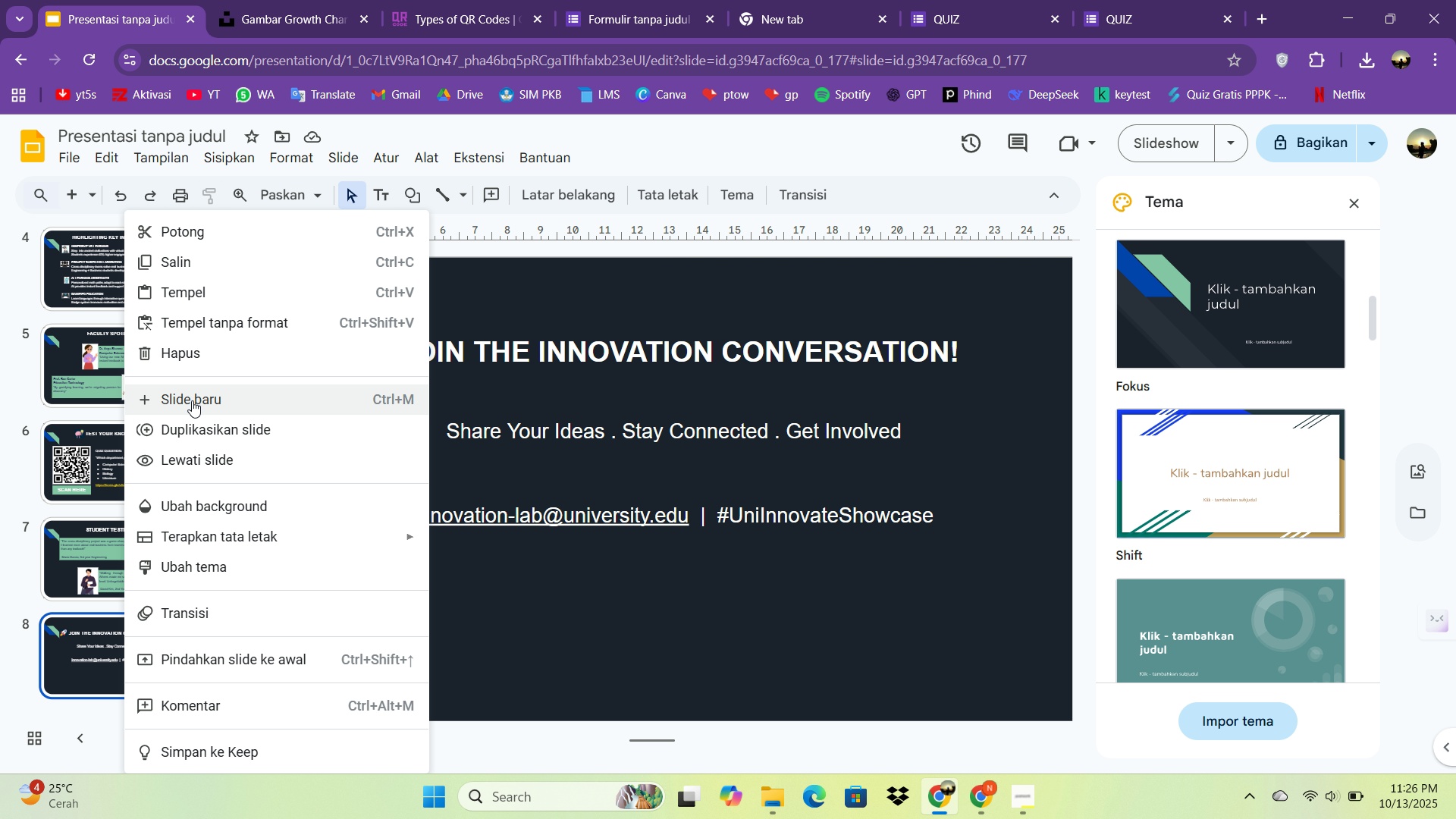 
left_click([191, 403])
 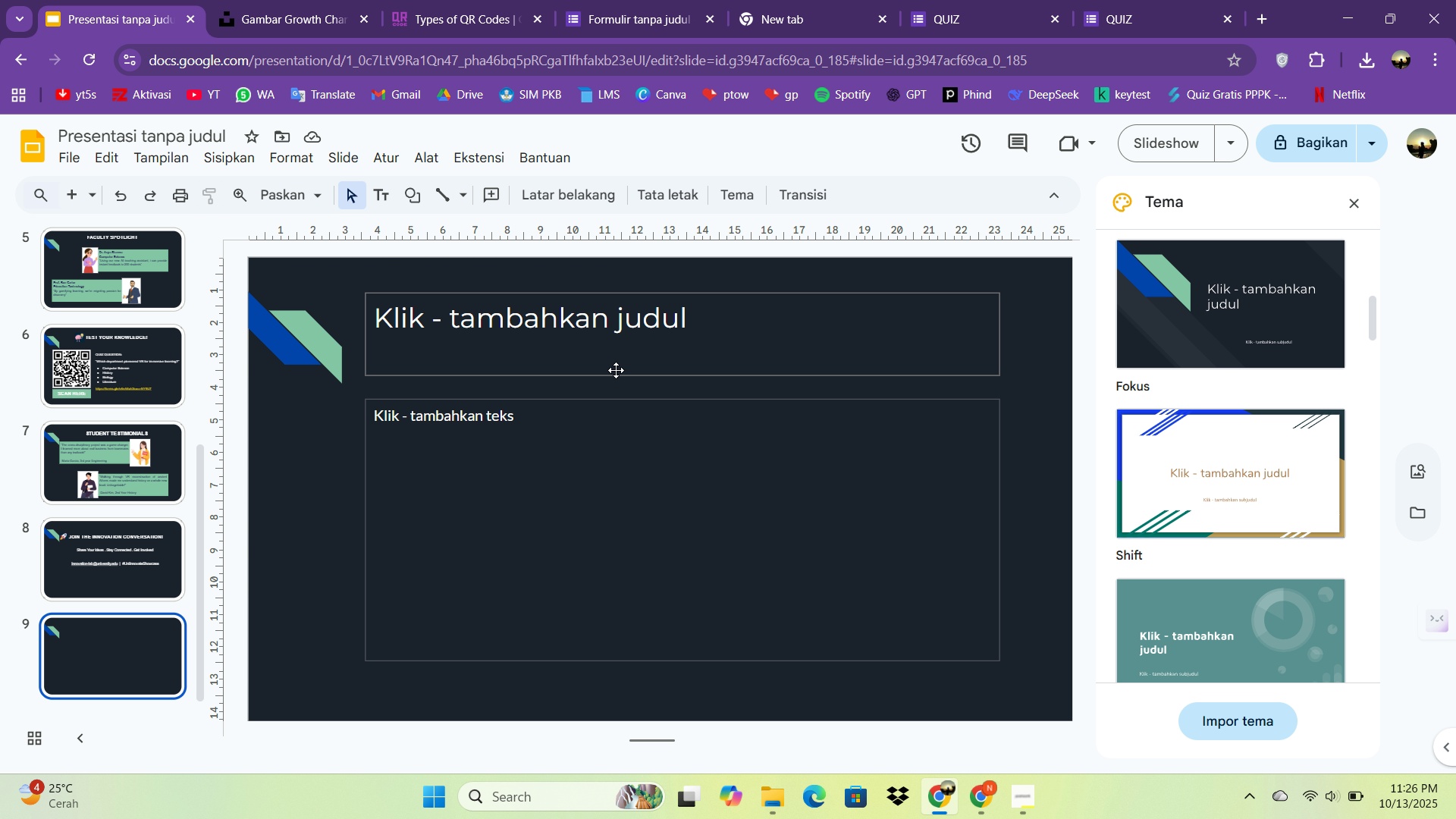 
wait(31.02)
 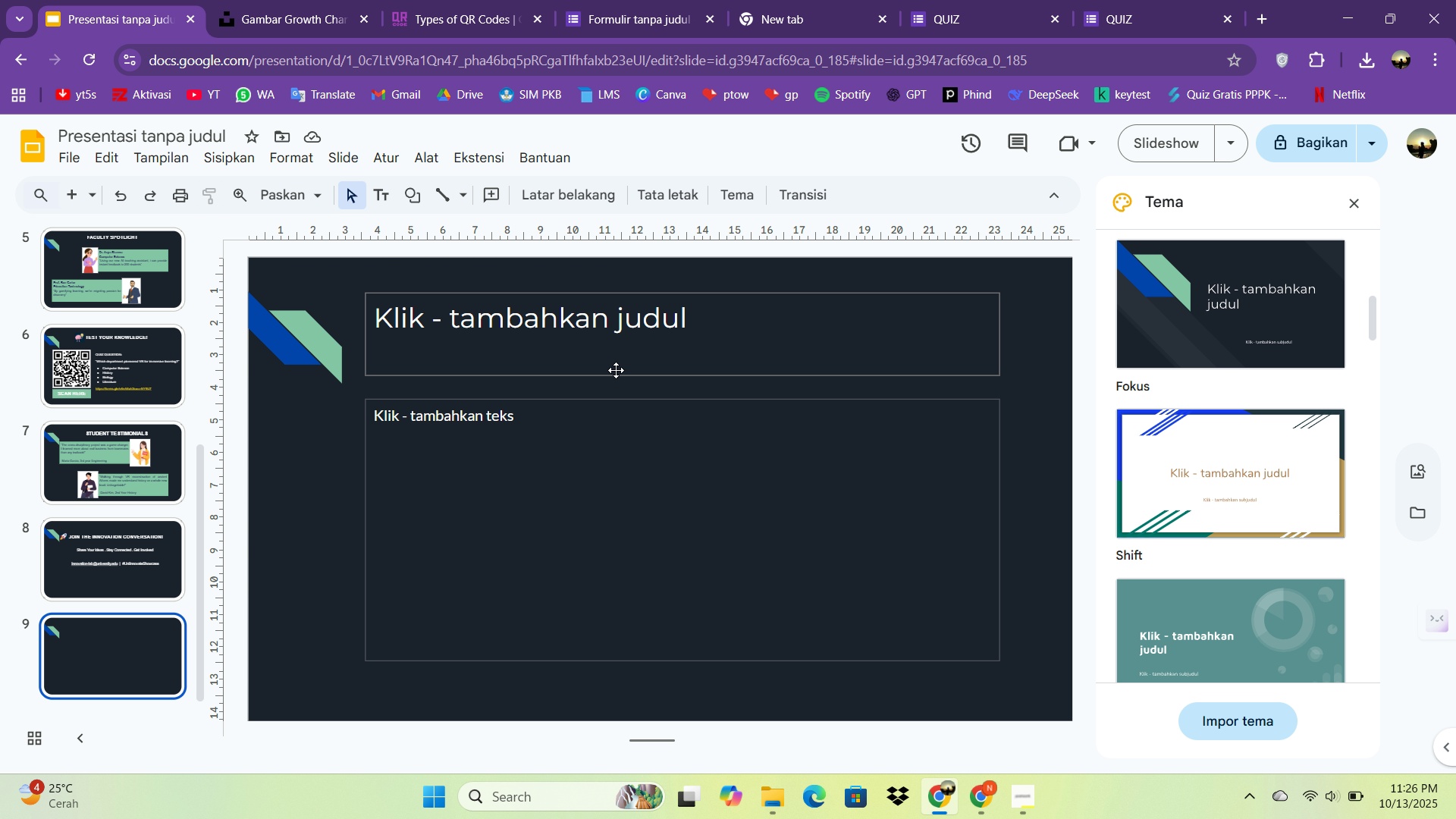 
left_click([620, 345])
 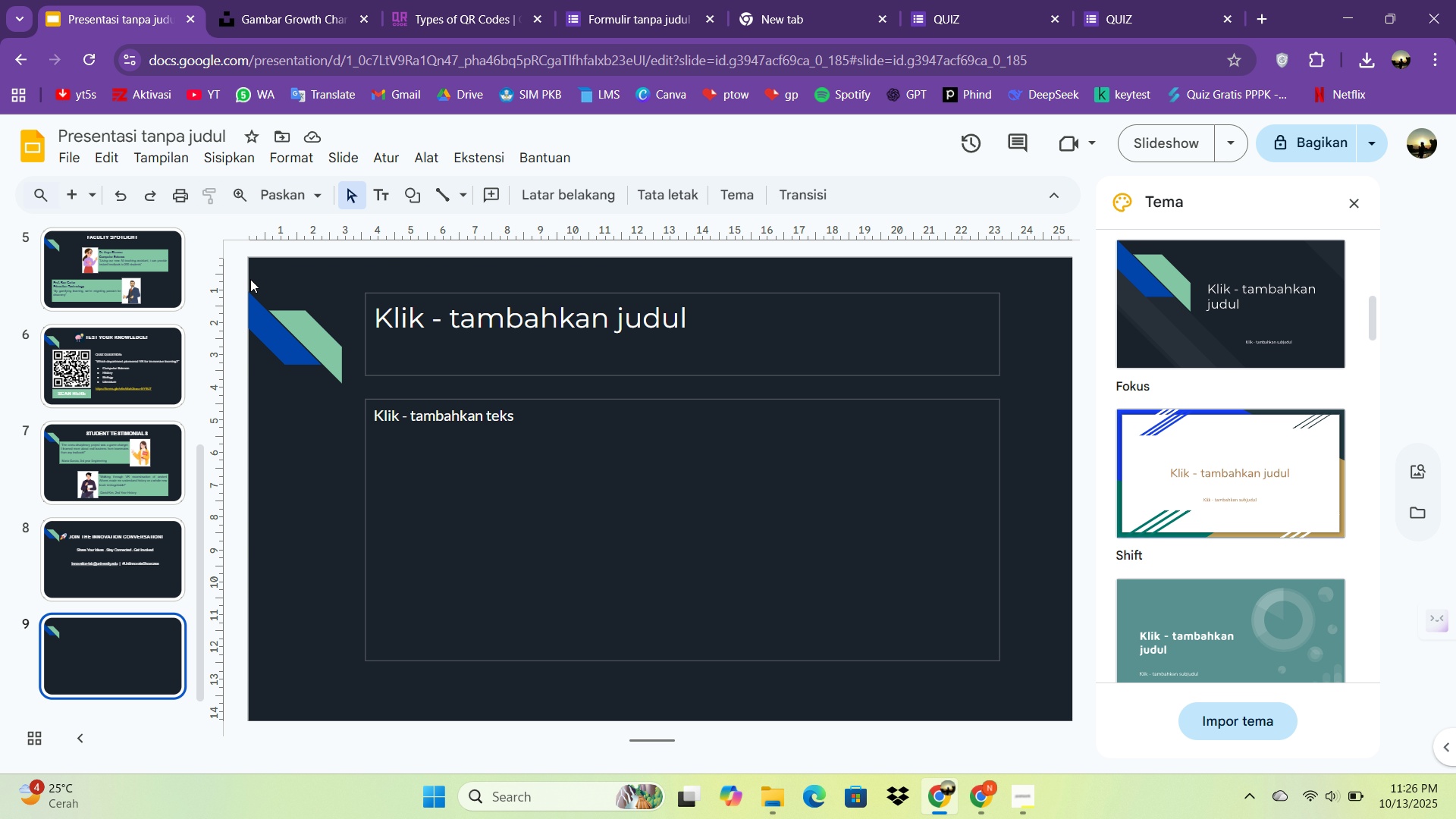 
double_click([258, 276])
 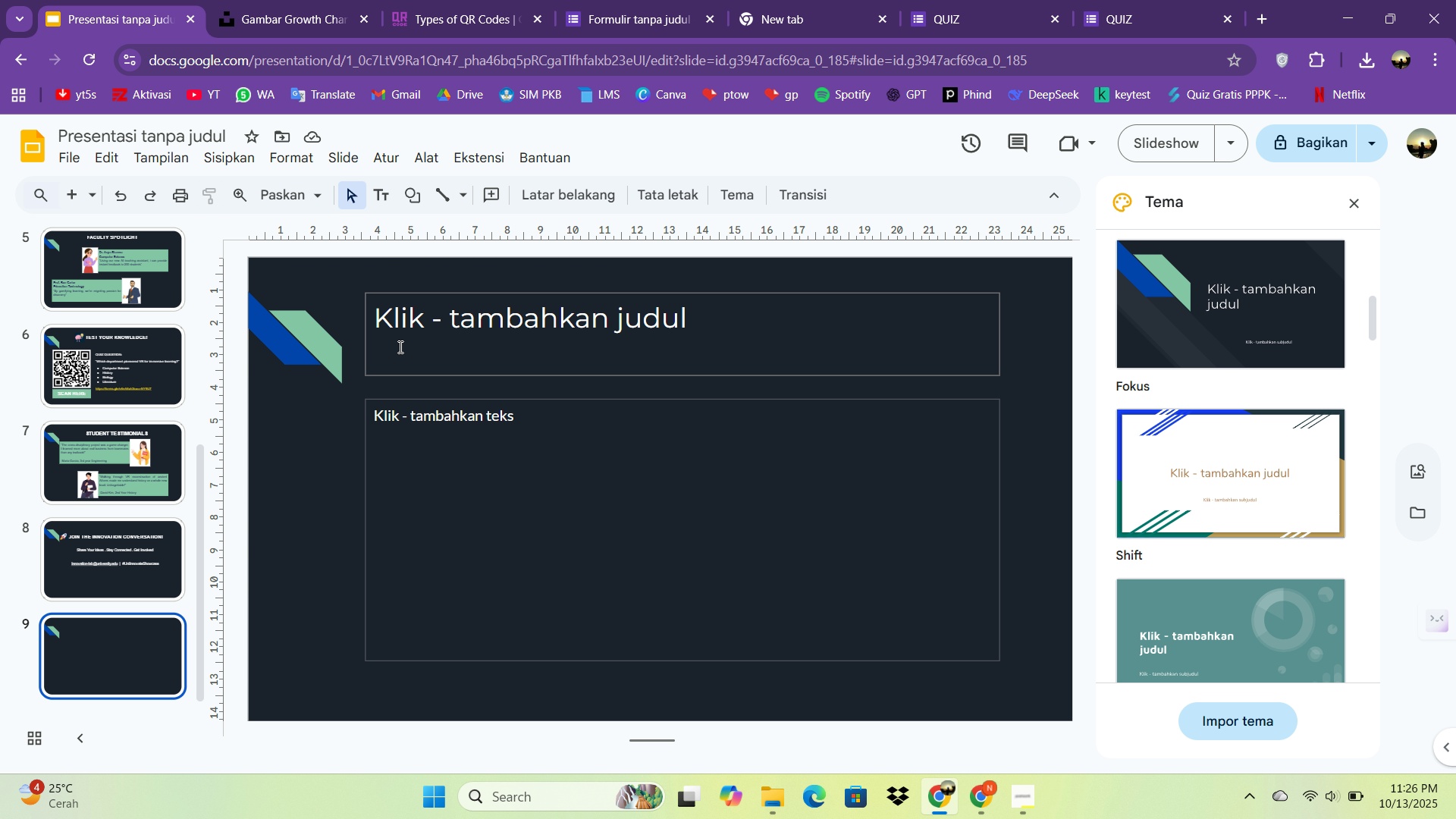 
left_click([399, 347])
 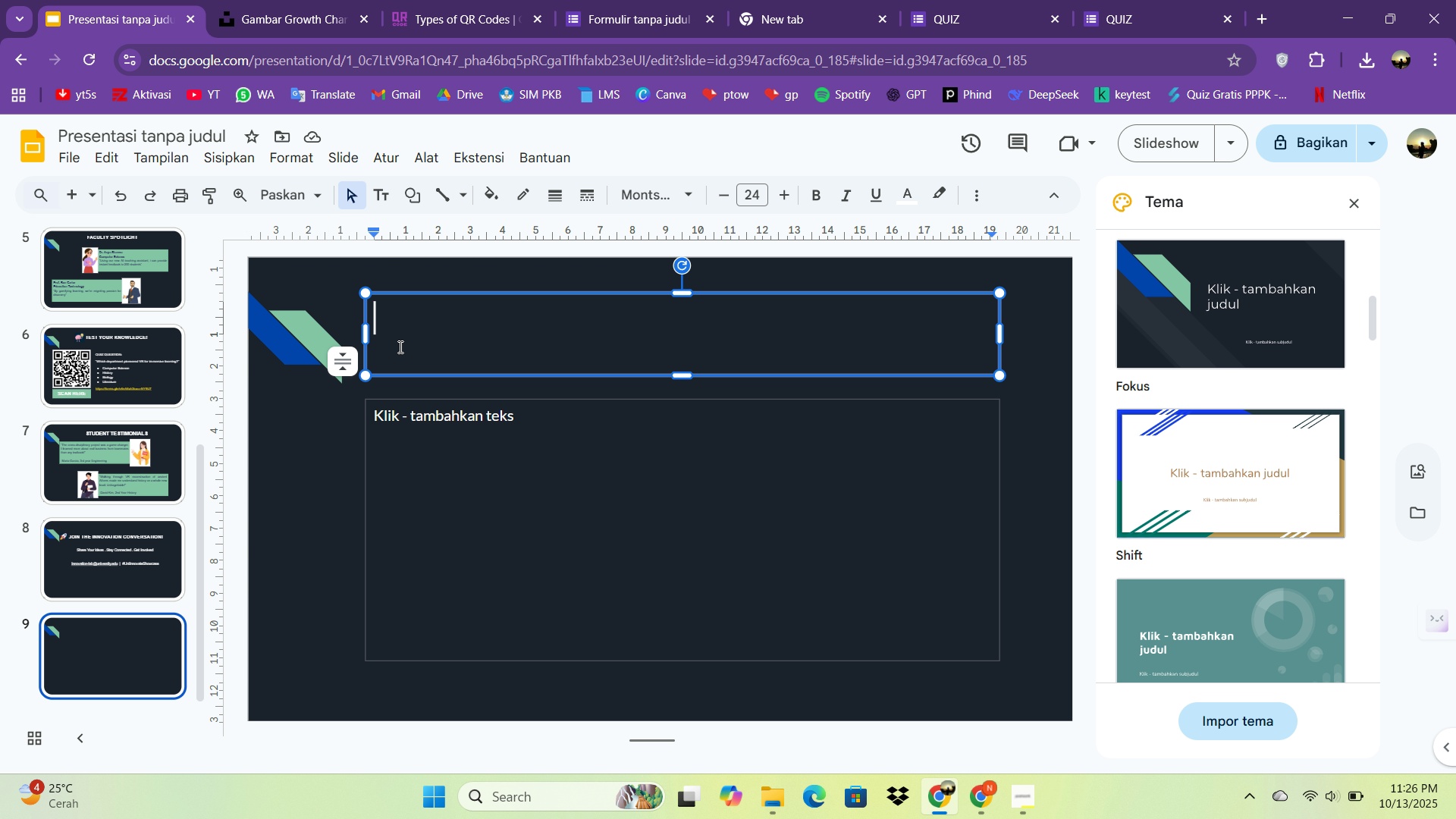 
type(image)
key(Backspace)
key(Backspace)
key(Backspace)
key(Backspace)
key(Backspace)
type(IMg)
key(Backspace)
type(AGE)
 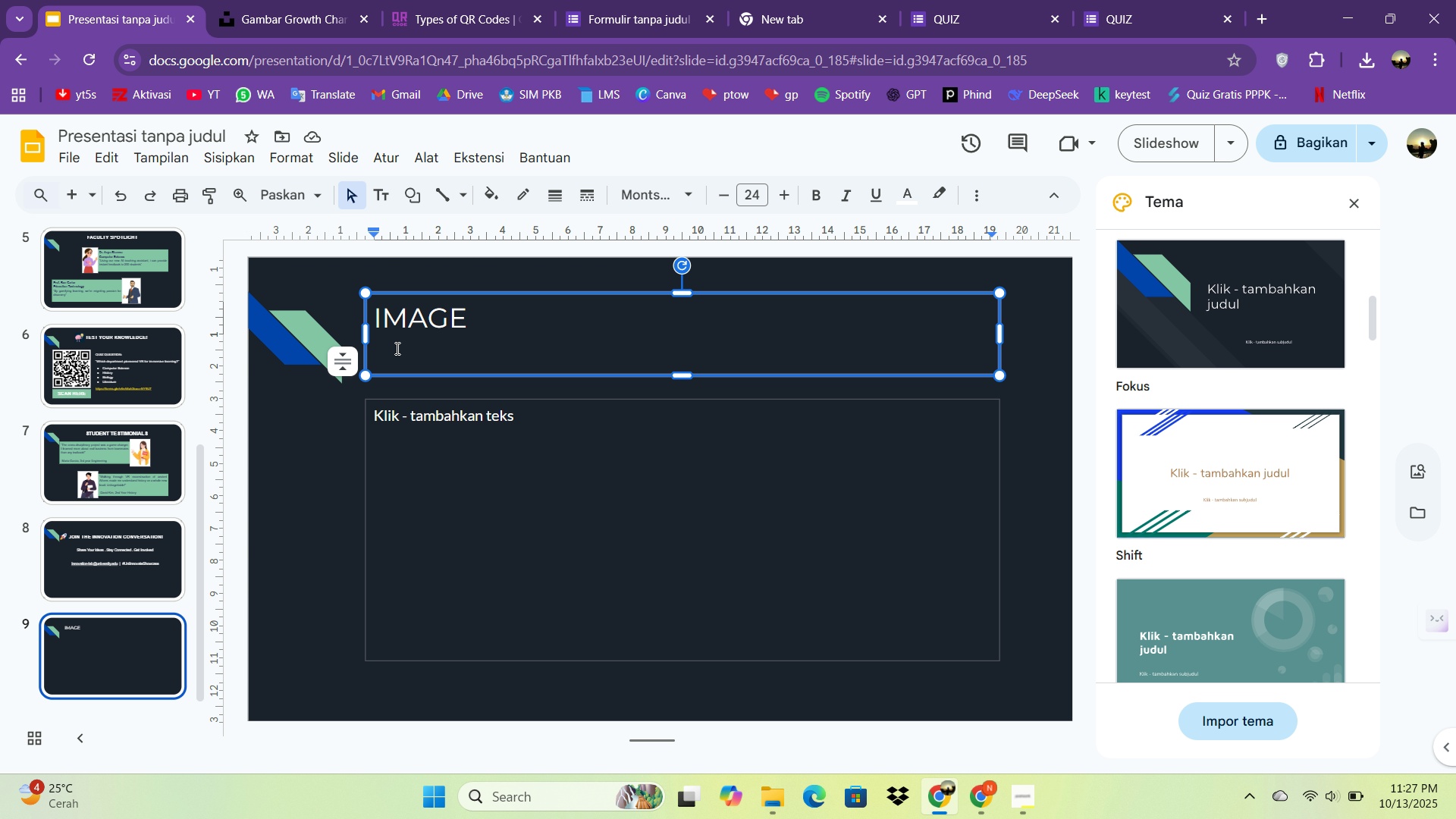 
wait(29.53)
 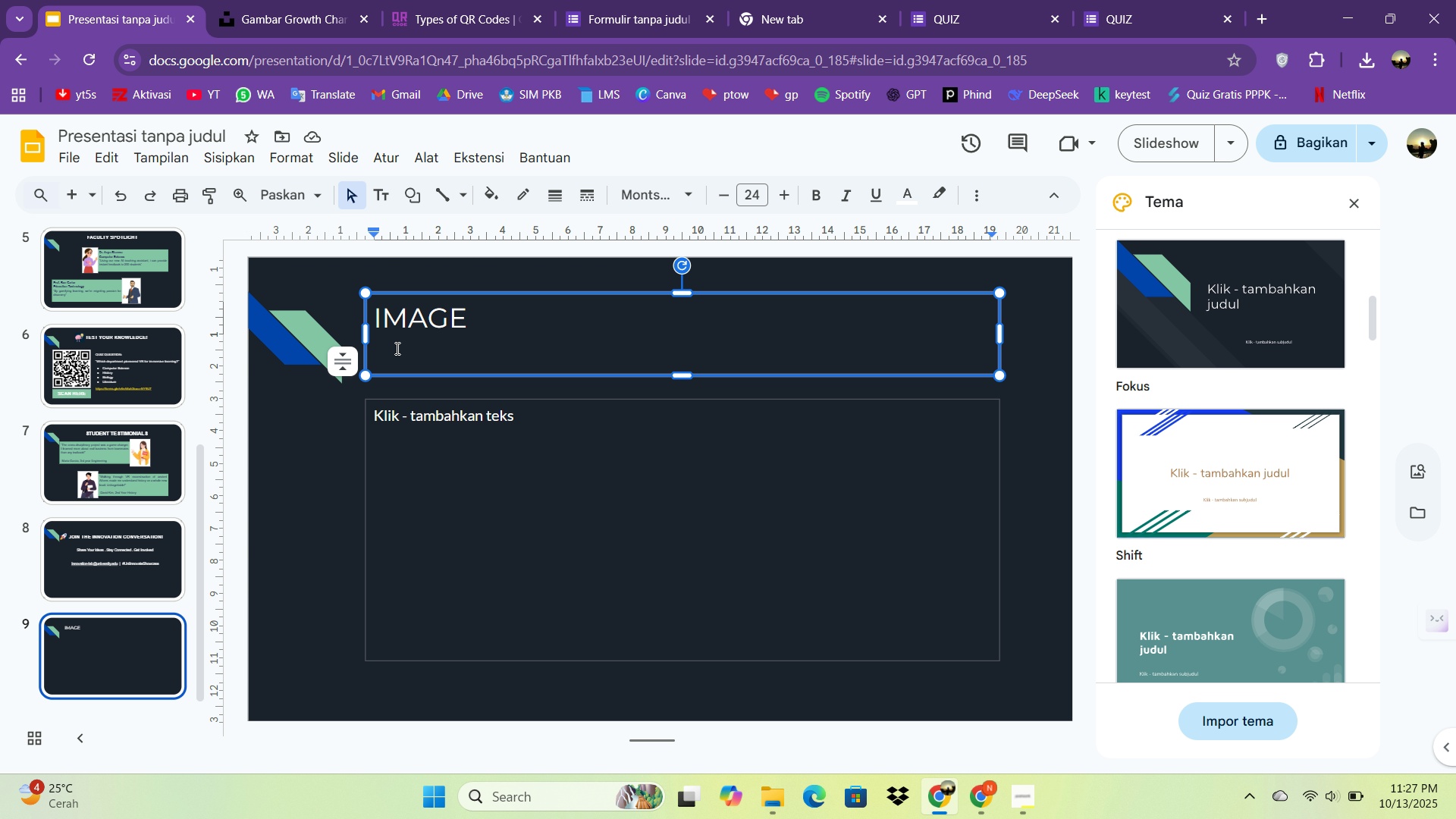 
key(Backspace)
key(Backspace)
key(Backspace)
key(Backspace)
key(Backspace)
type(ATTRIBI)
key(Backspace)
type(UTIONS)
 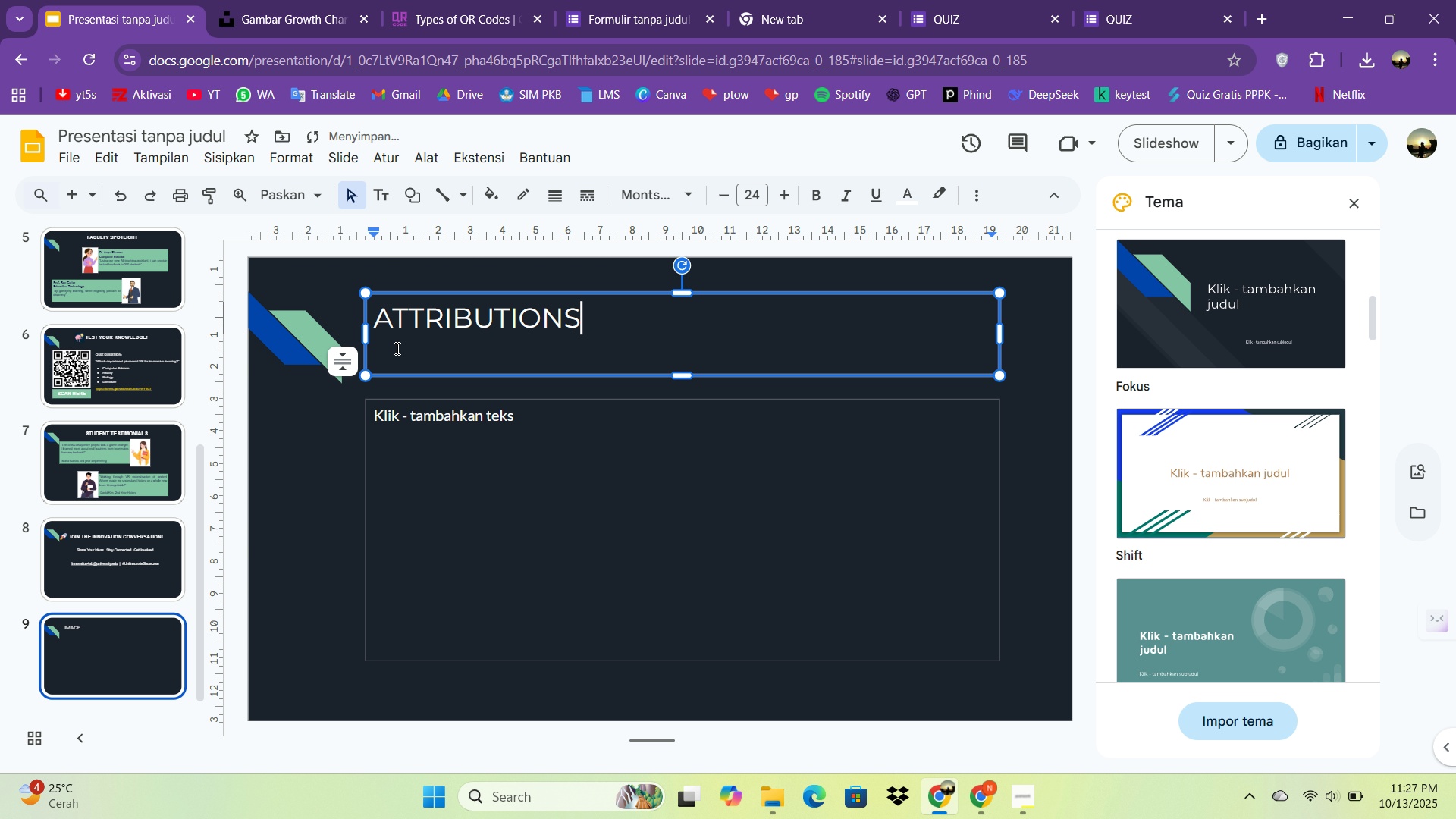 
key(Control+ControlLeft)
 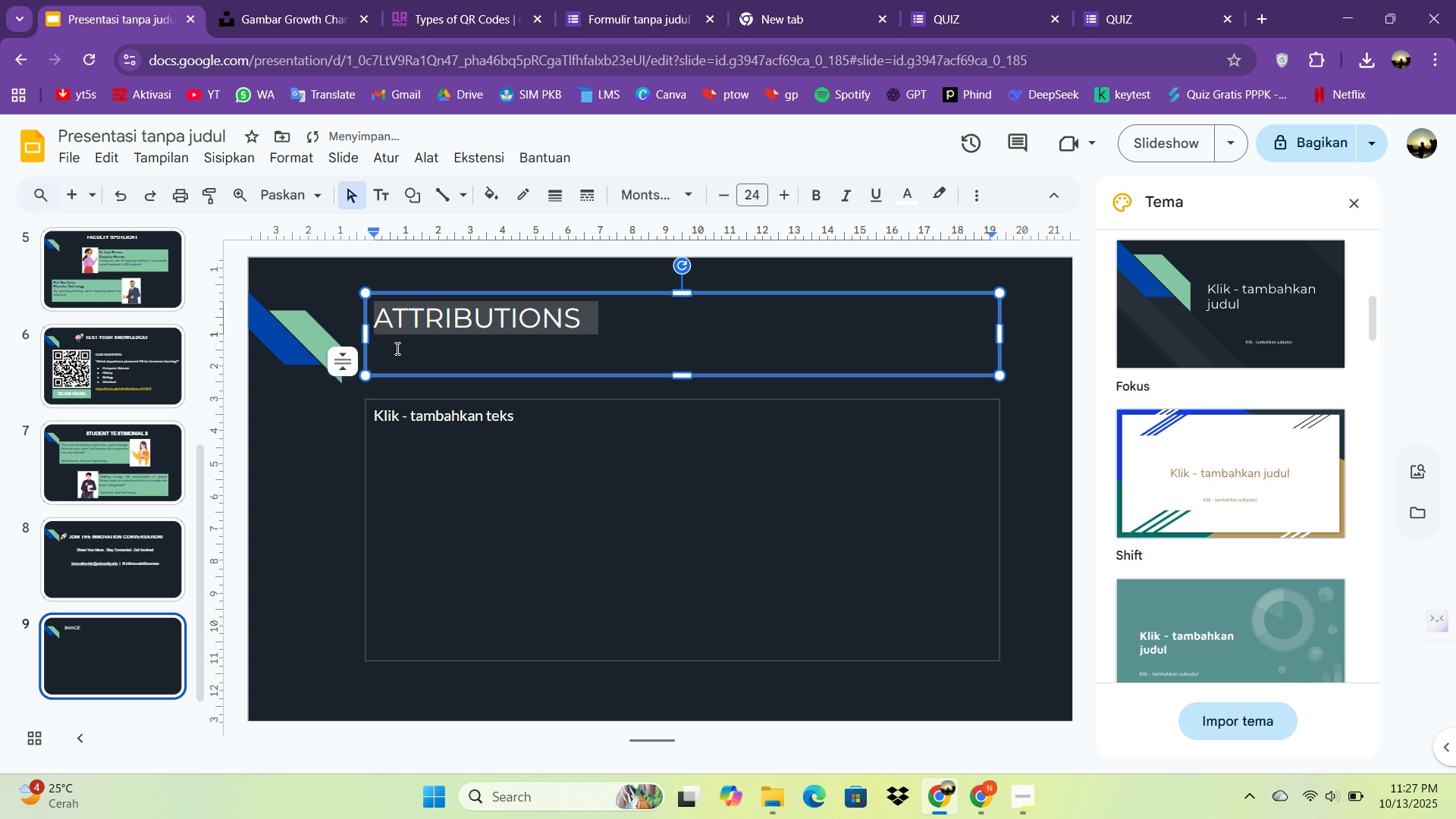 
key(Control+A)
 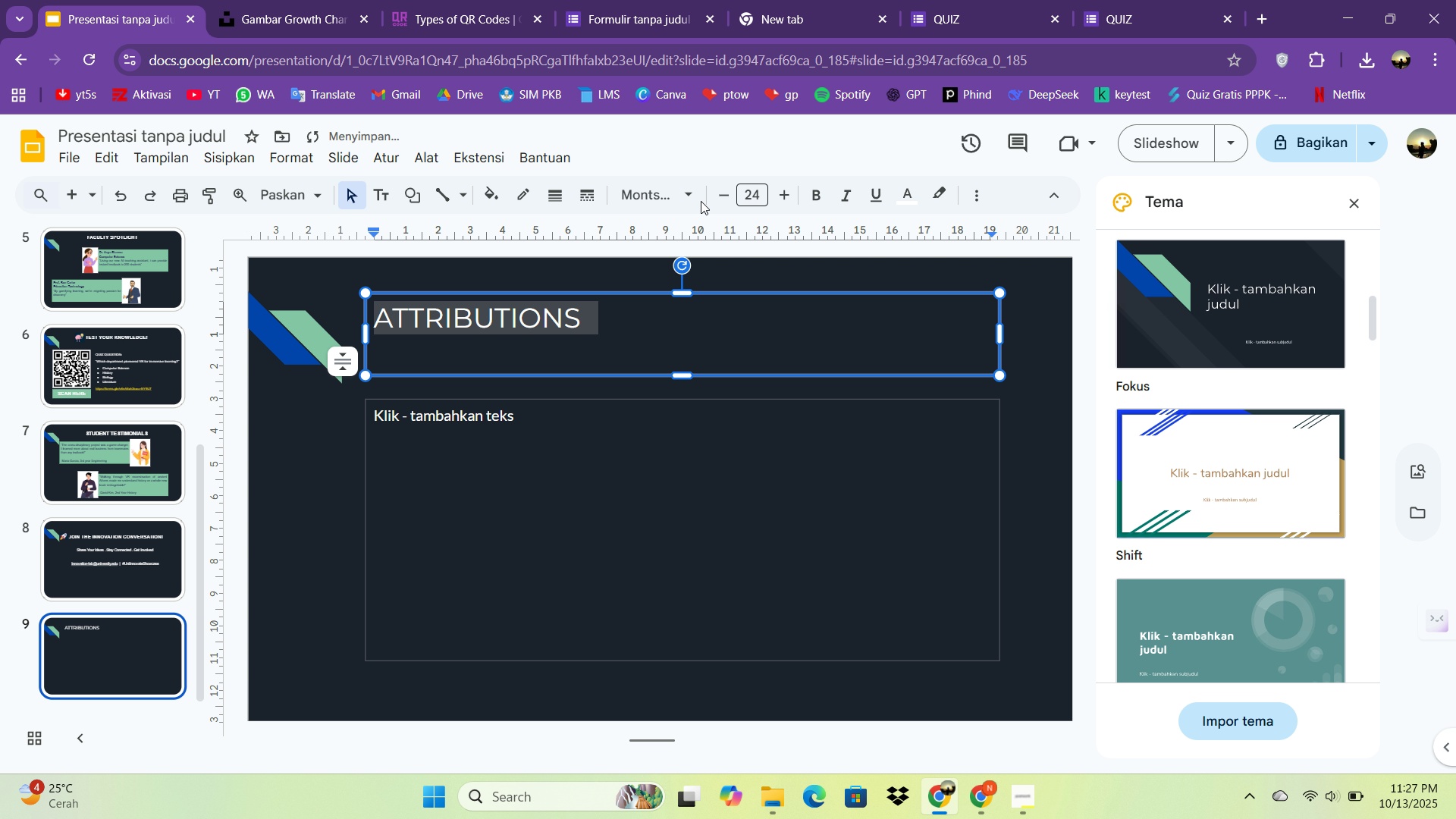 
left_click([686, 197])
 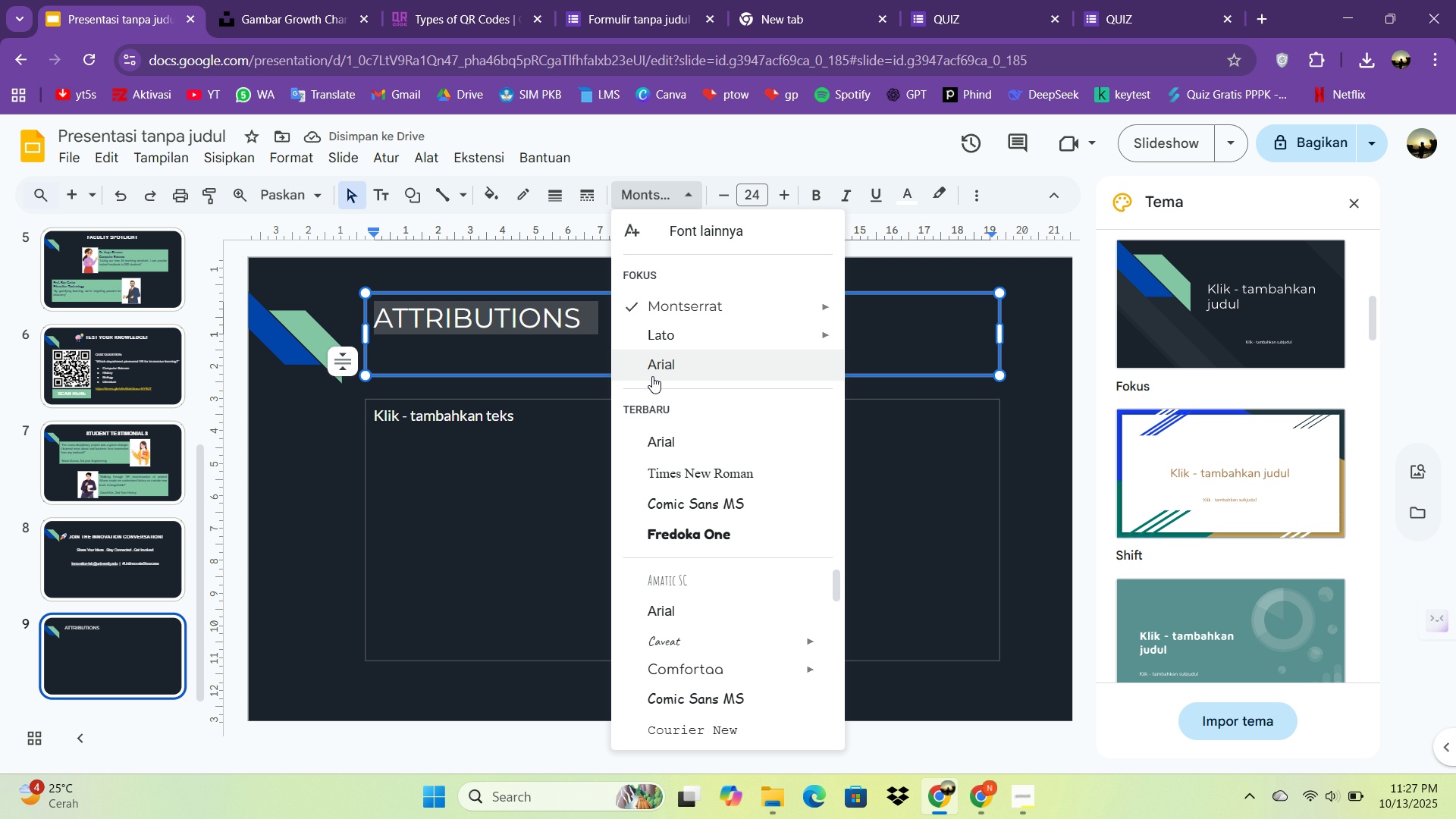 
left_click([652, 376])
 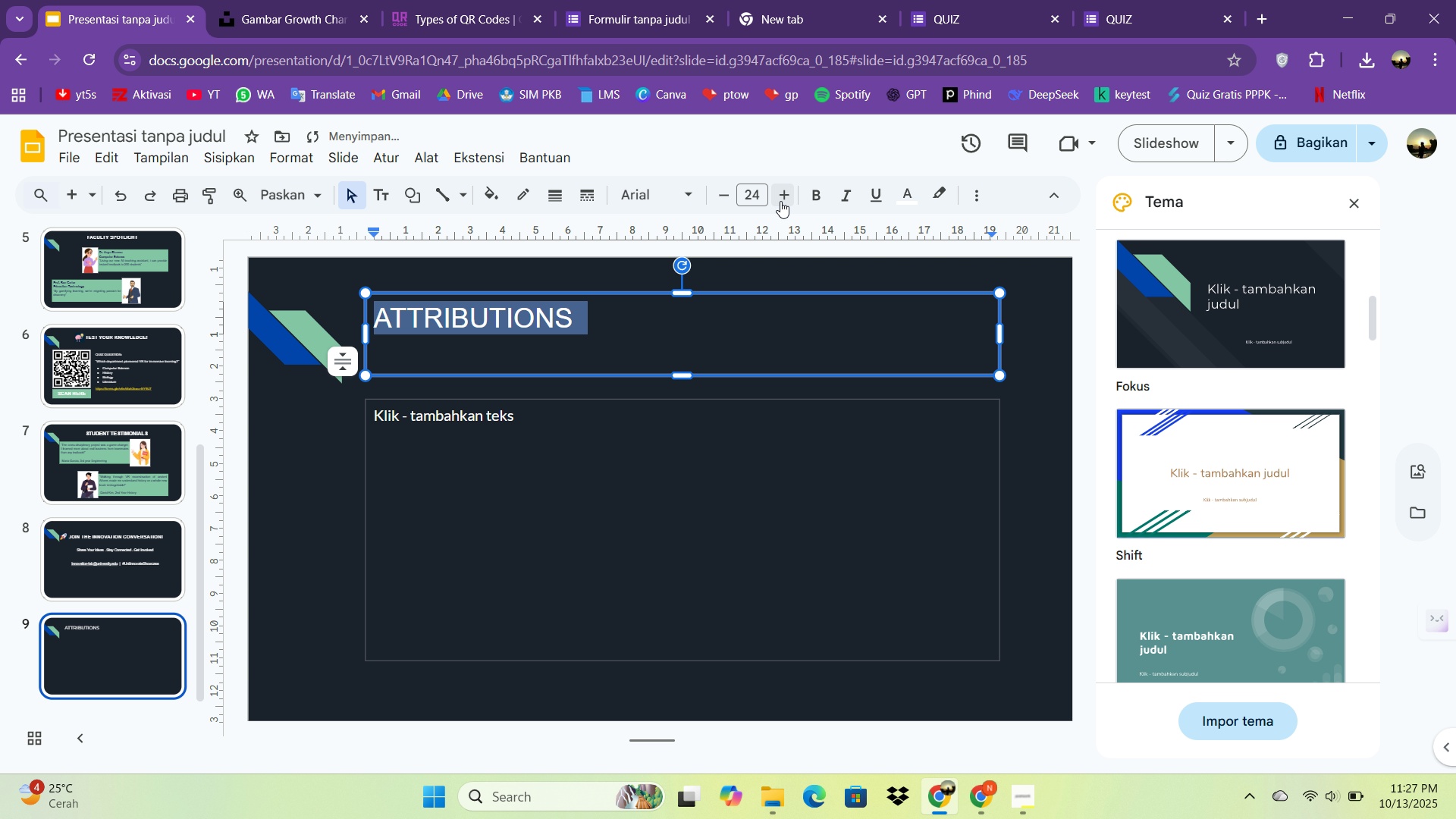 
left_click([782, 199])
 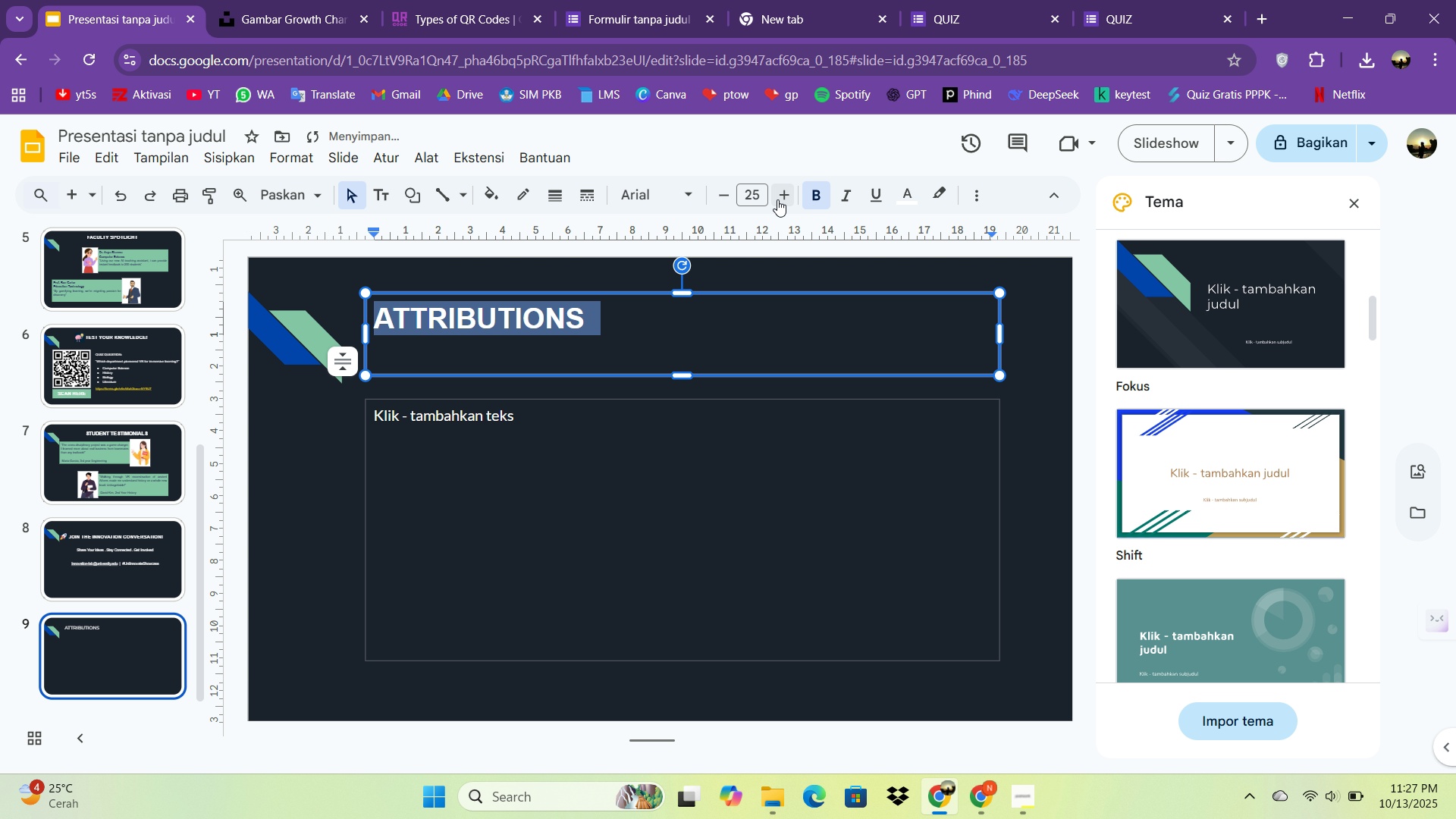 
key(Control+B)
 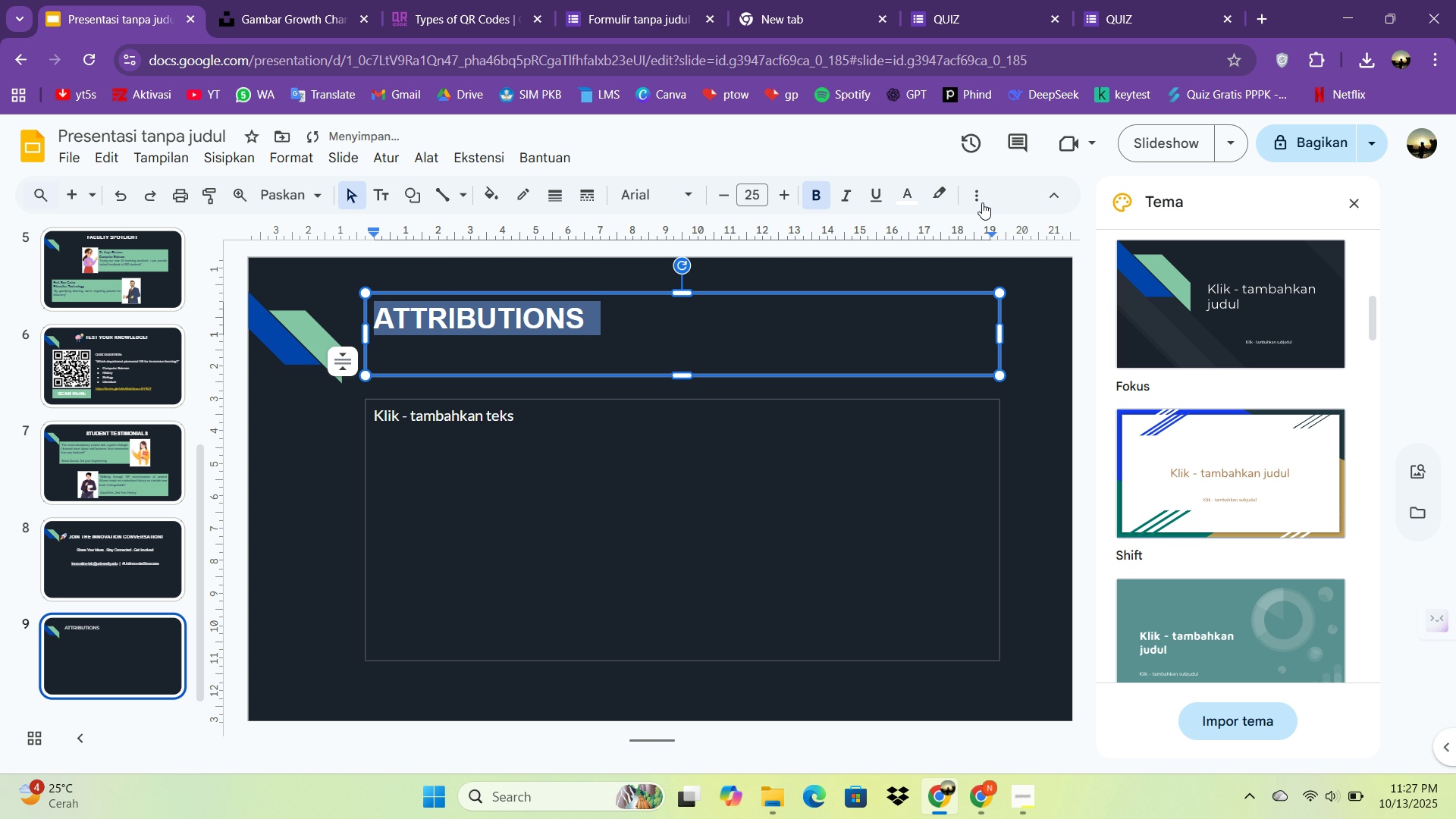 
left_click([982, 201])
 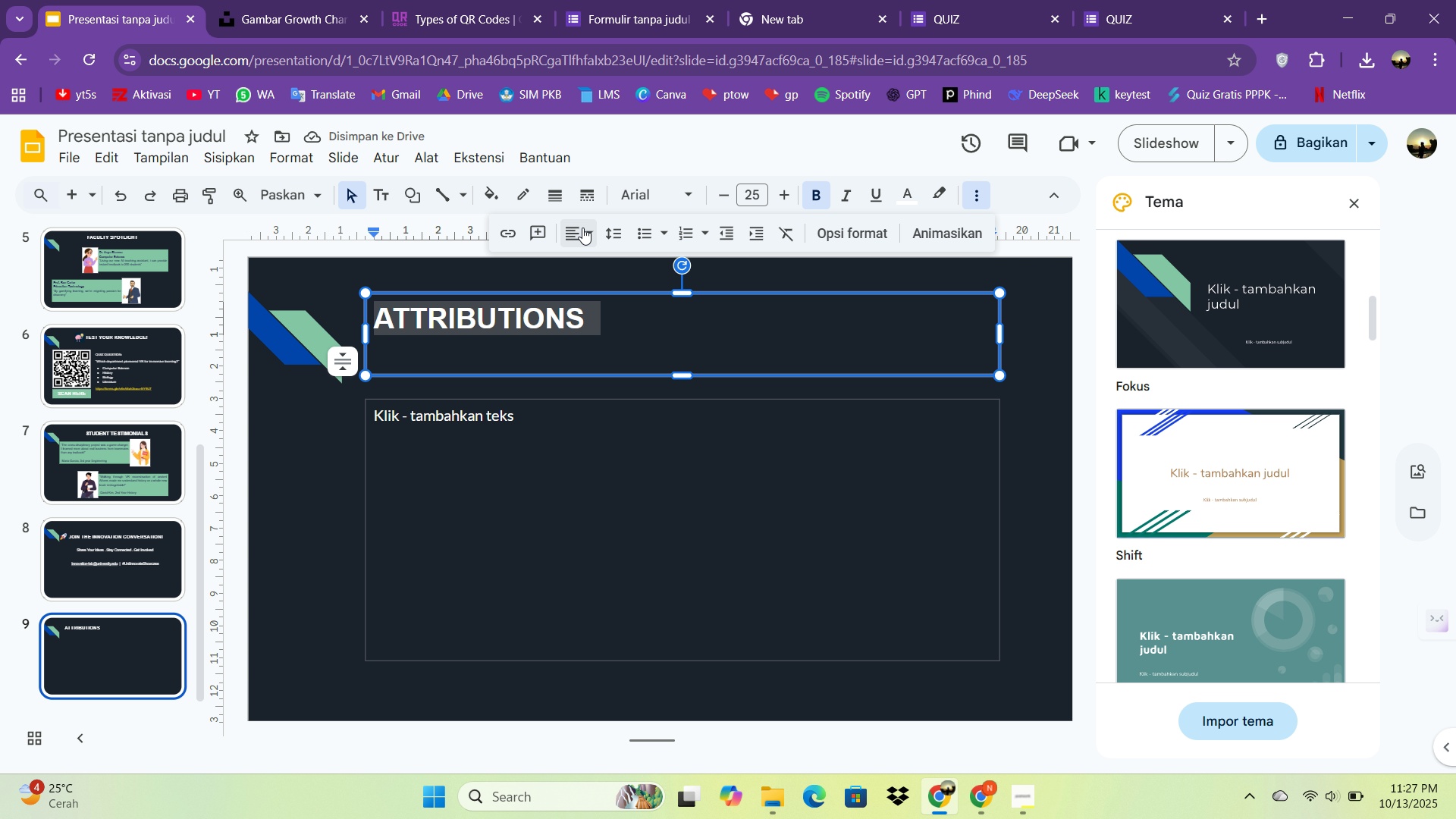 
left_click([582, 228])
 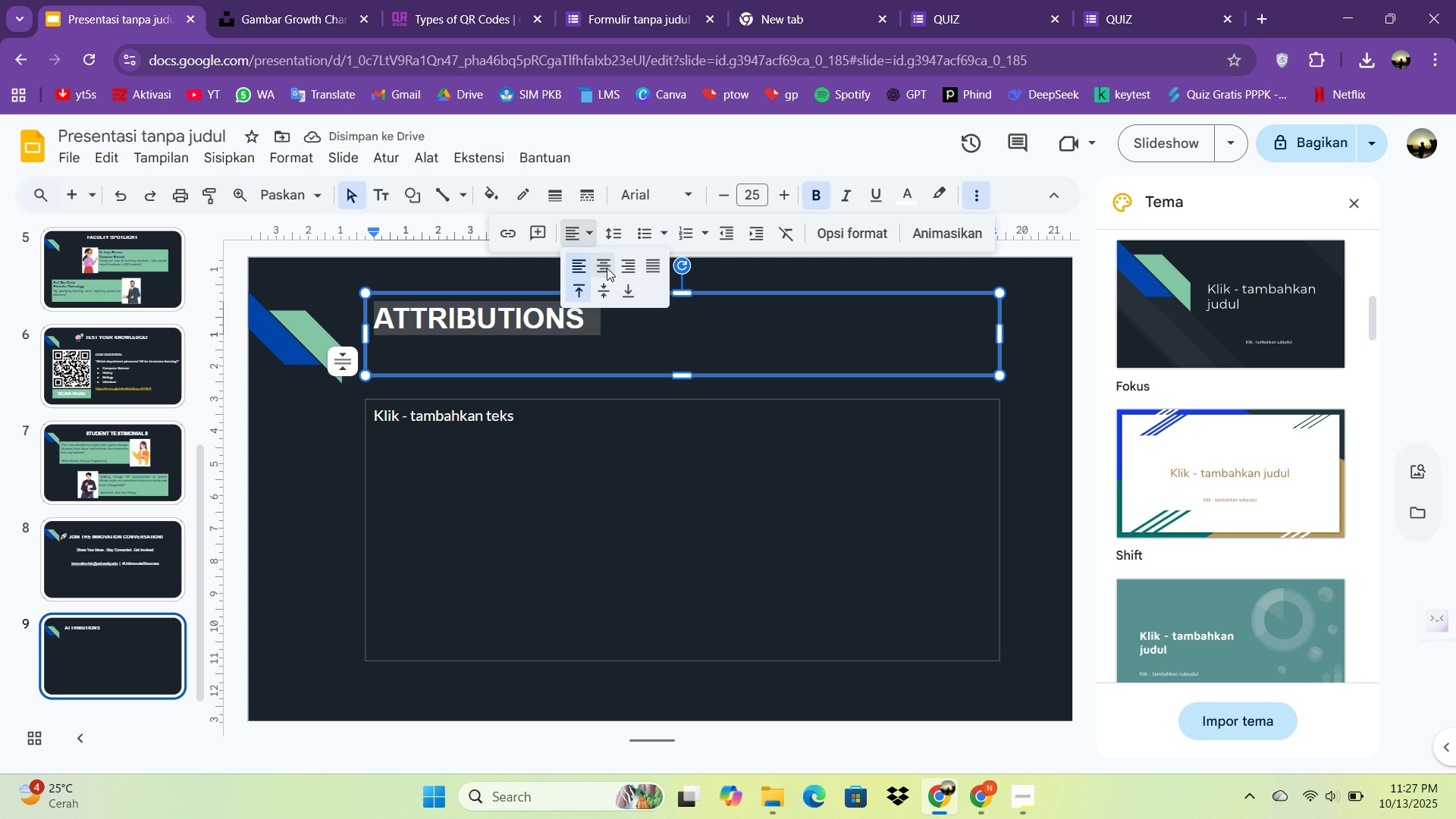 
double_click([607, 268])
 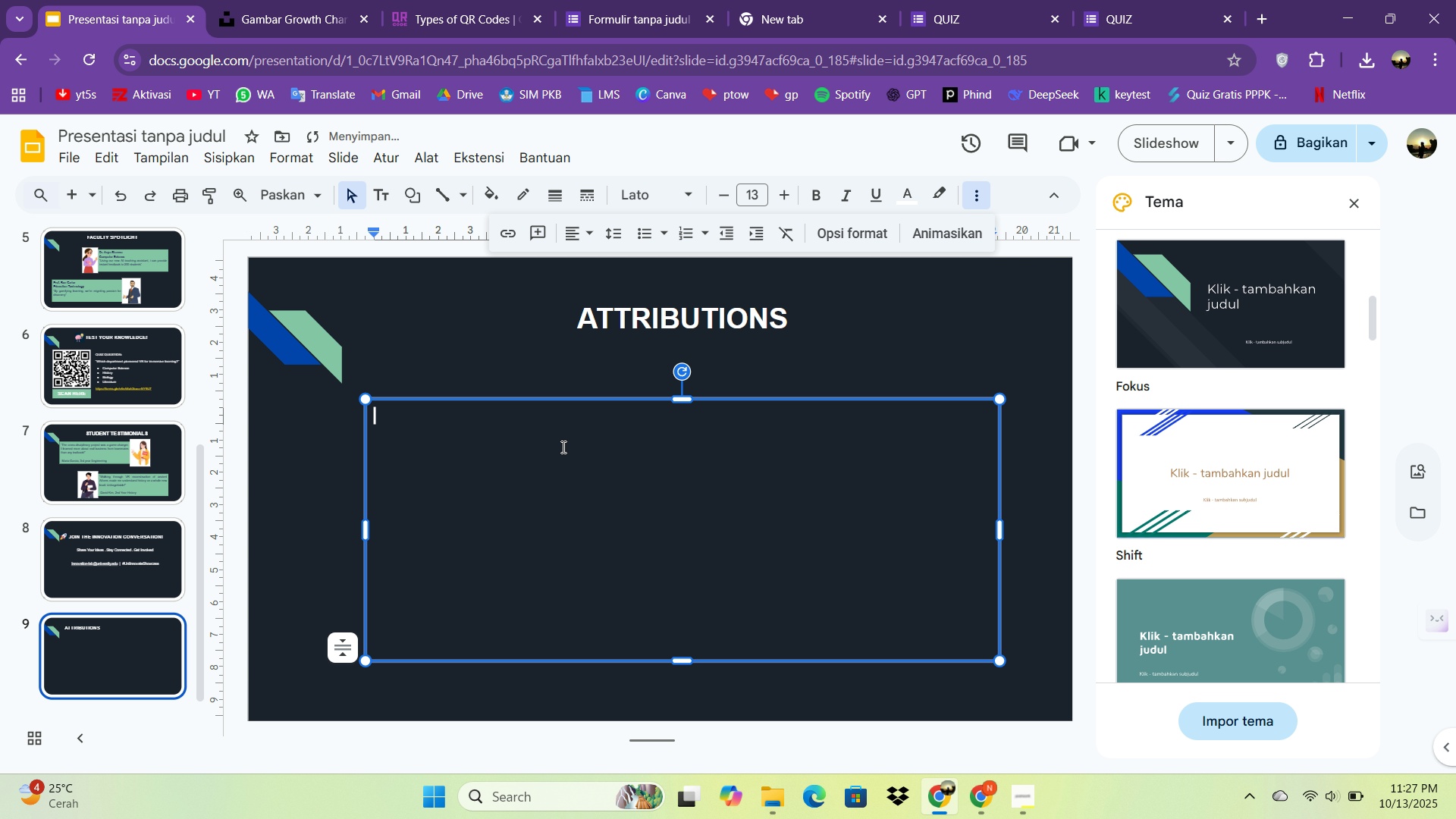 
left_click([562, 447])
 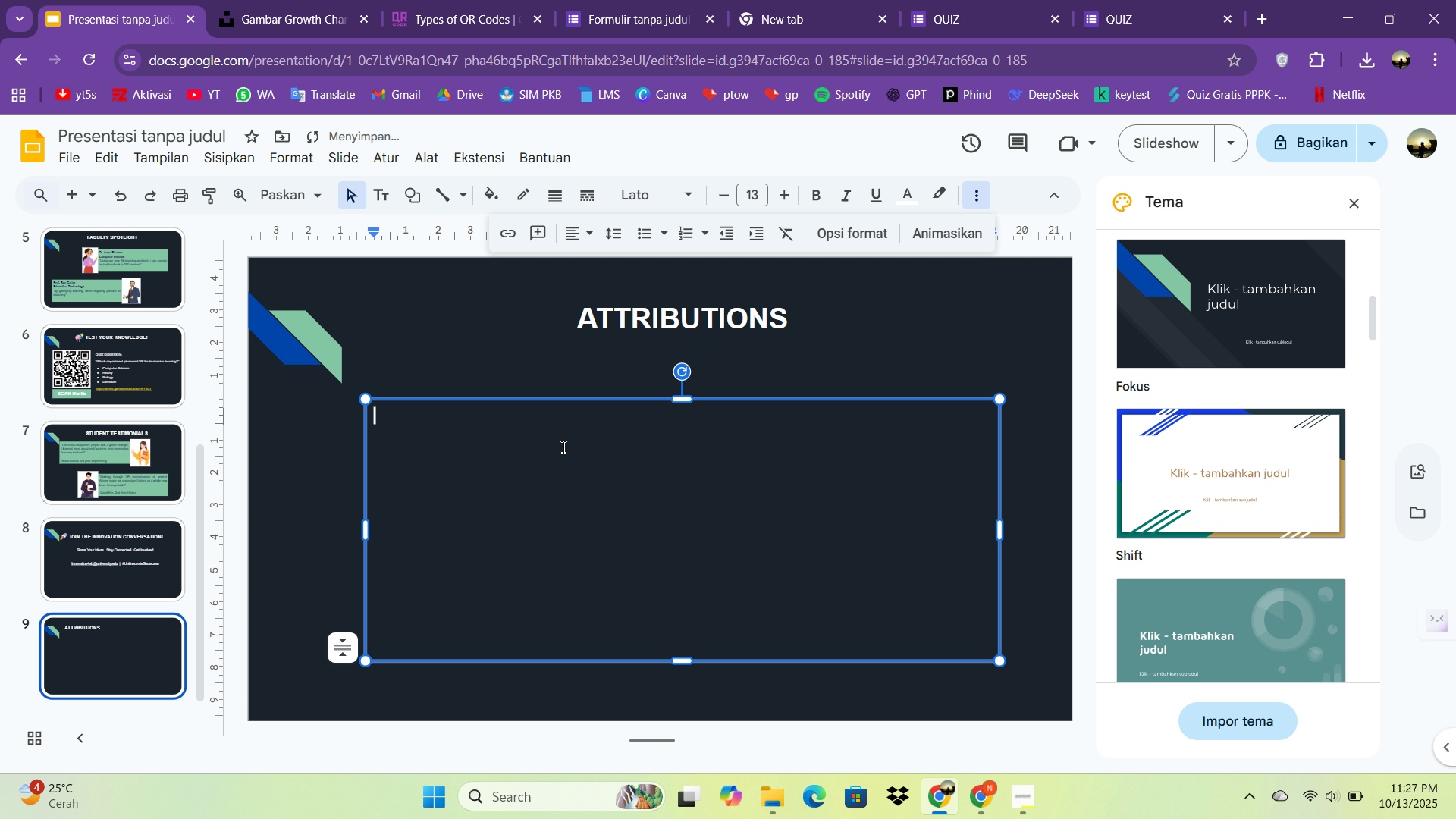 
type(all )
key(Backspace)
key(Backspace)
key(Backspace)
key(Backspace)
type(a)
key(Backspace)
type(All image )
key(Backspace)
type(s from Unspl)
key(Backspace)
key(Backspace)
key(Backspace)
type(splash and Canva)
 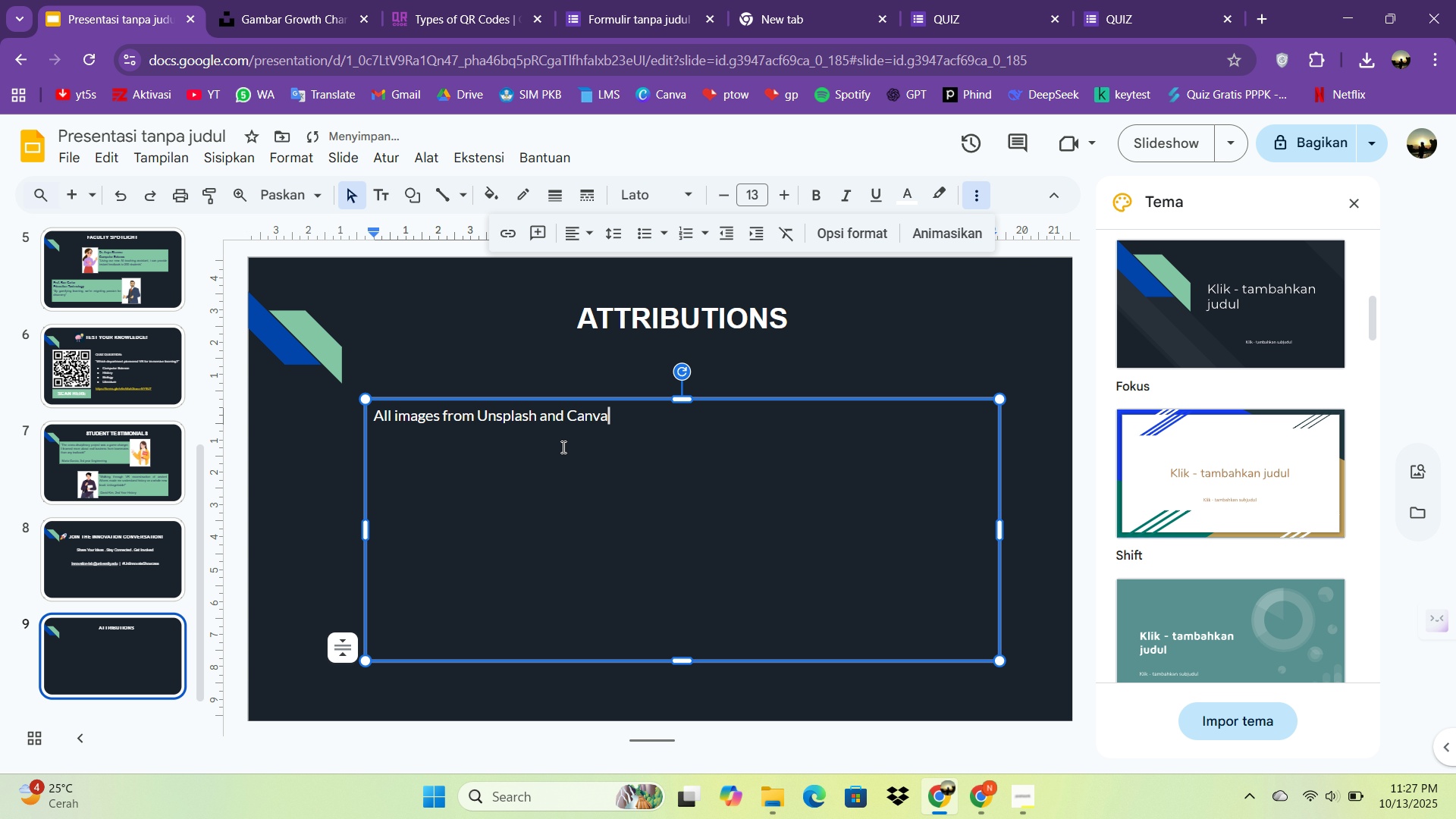 
key(Enter)
 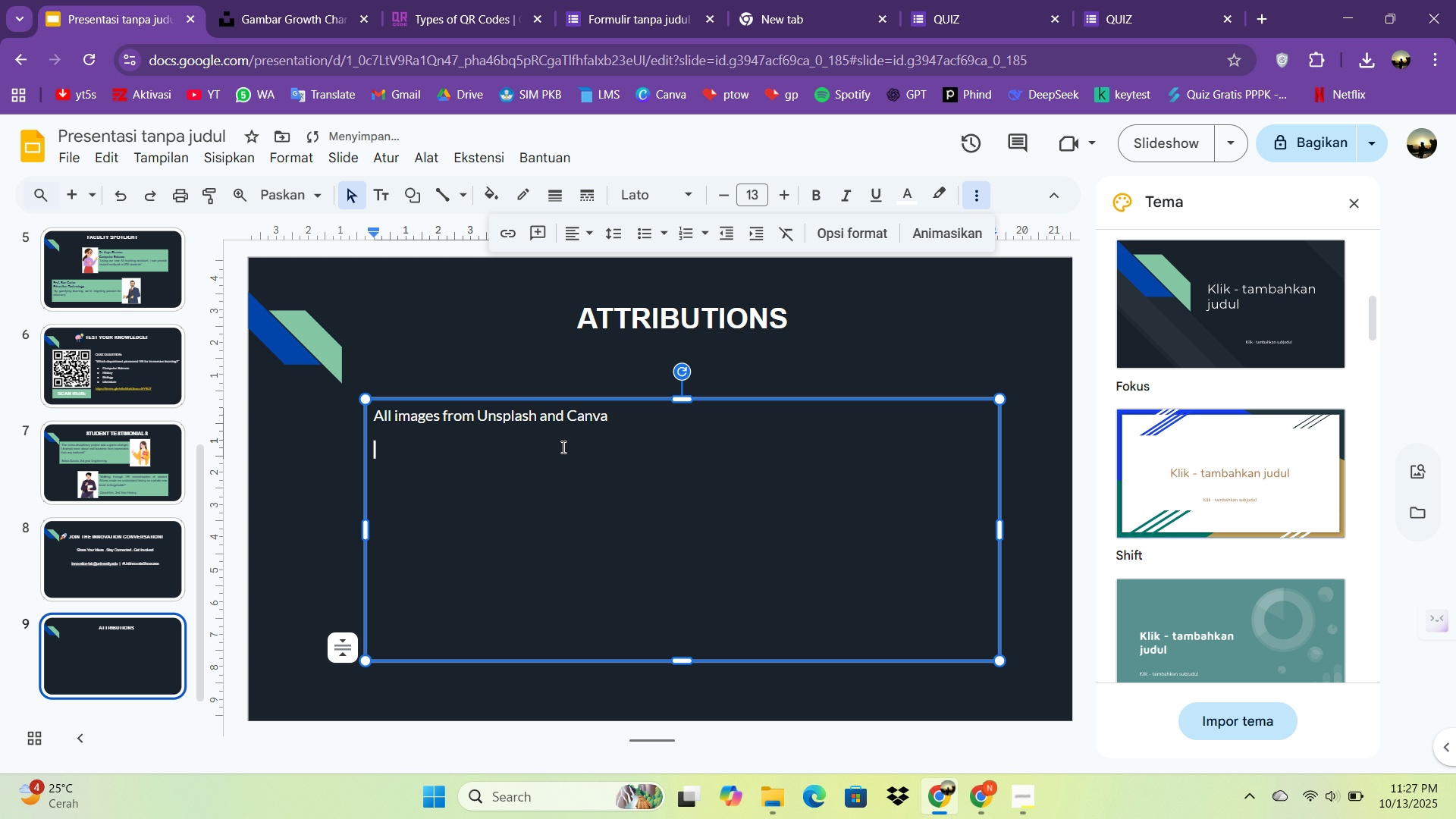 
type(Used under free educational licenses)
 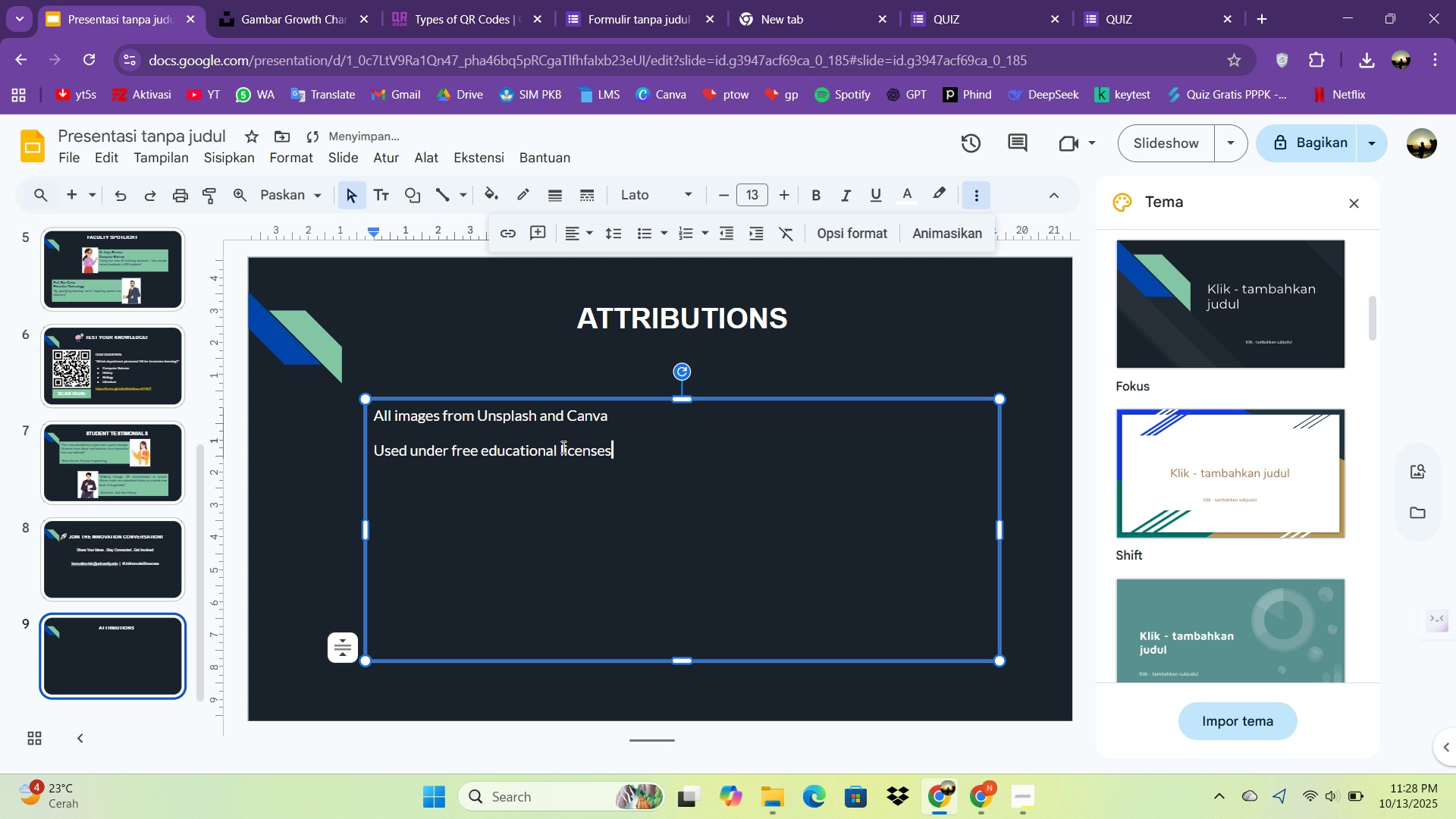 
key(Enter)
 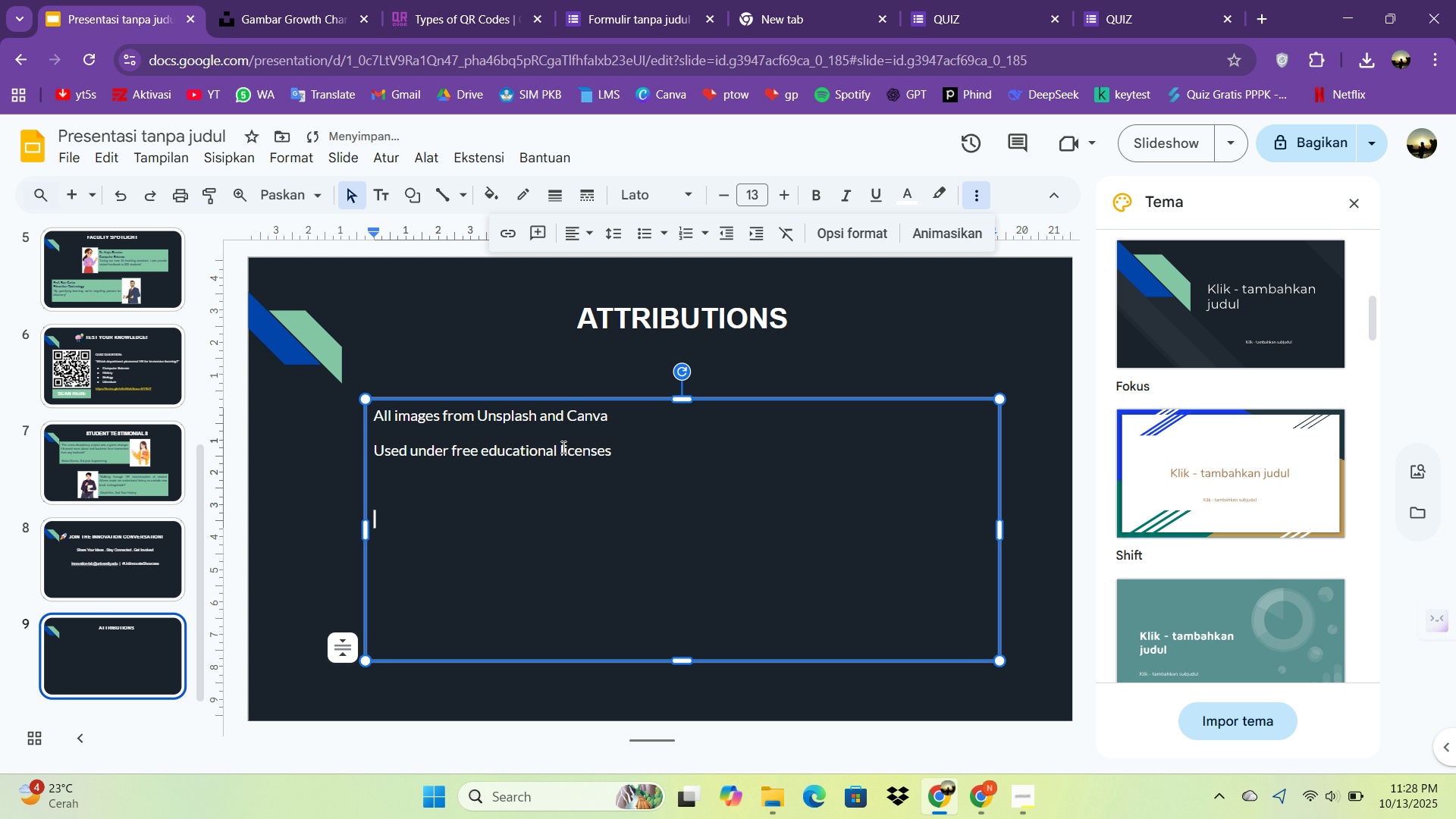 
key(Enter)
 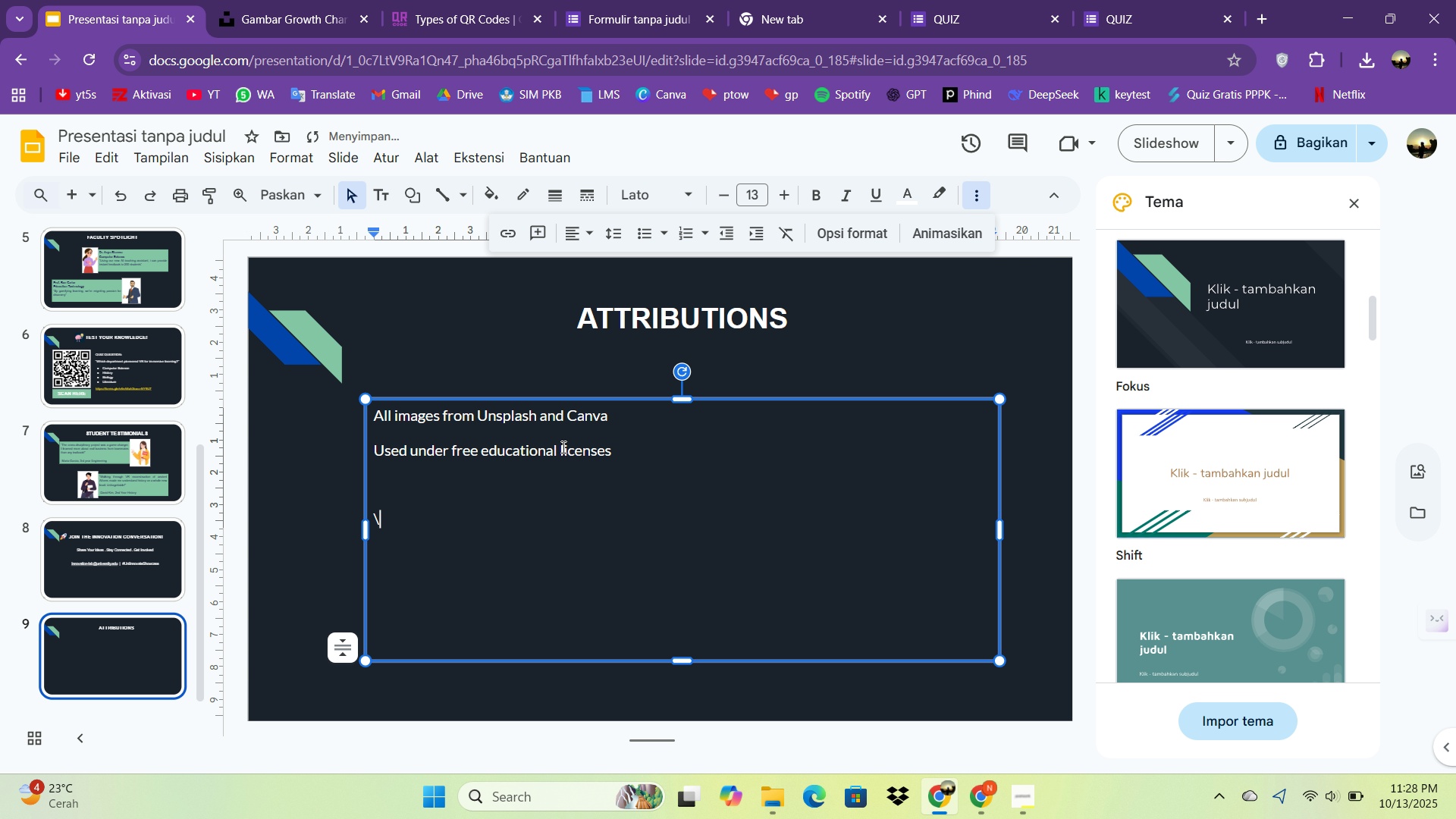 
type(\\)
key(Backspace)
key(Backspace)
key(Backspace)
type(Backgo)
key(Backspace)
 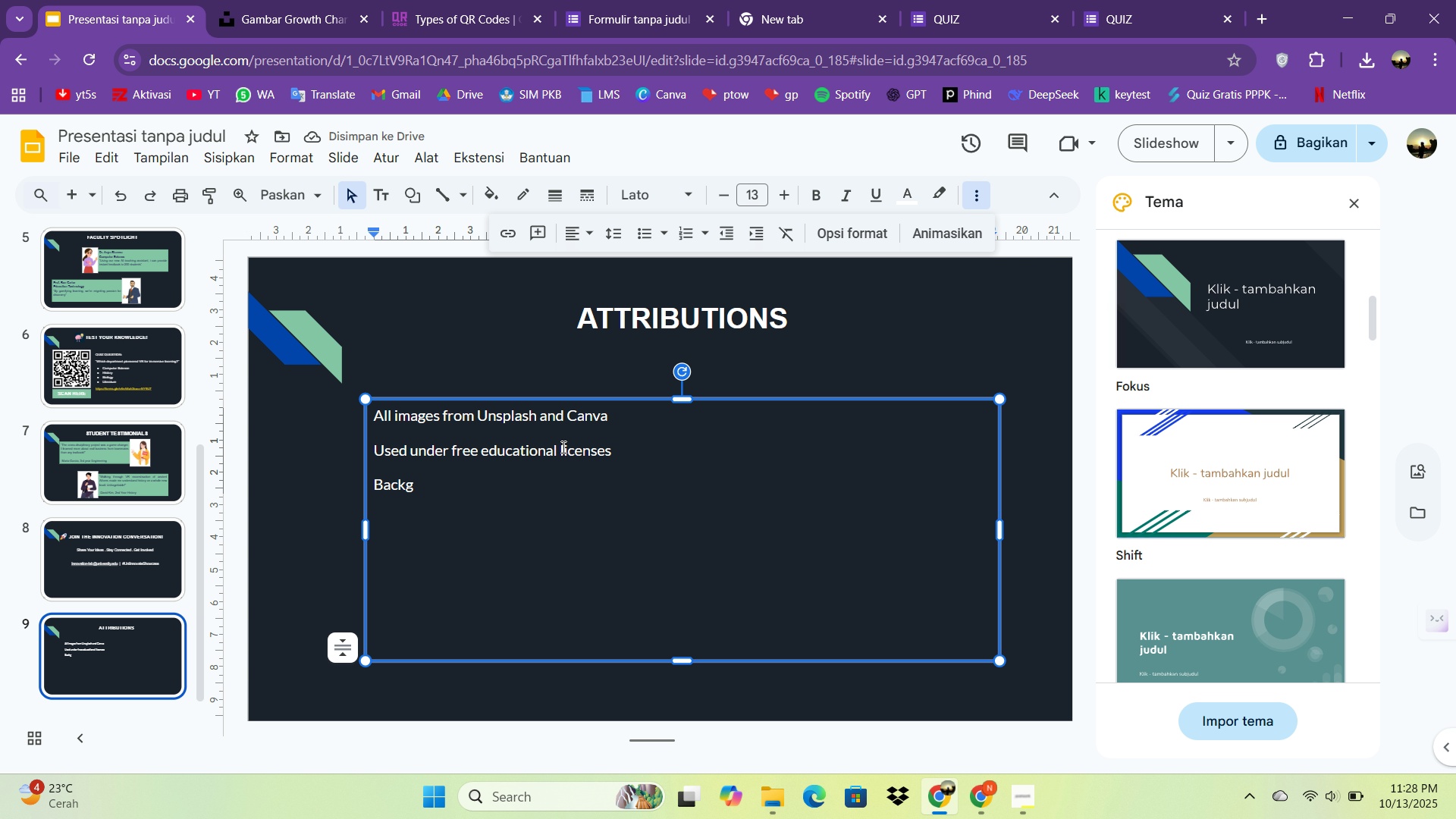 
type(rounds image slide 1 L)
key(Backspace)
type(: unsplas)
key(Backspace)
key(Backspace)
key(Backspace)
key(Backspace)
key(Backspace)
key(Backspace)
key(Backspace)
type(Unsplash)
 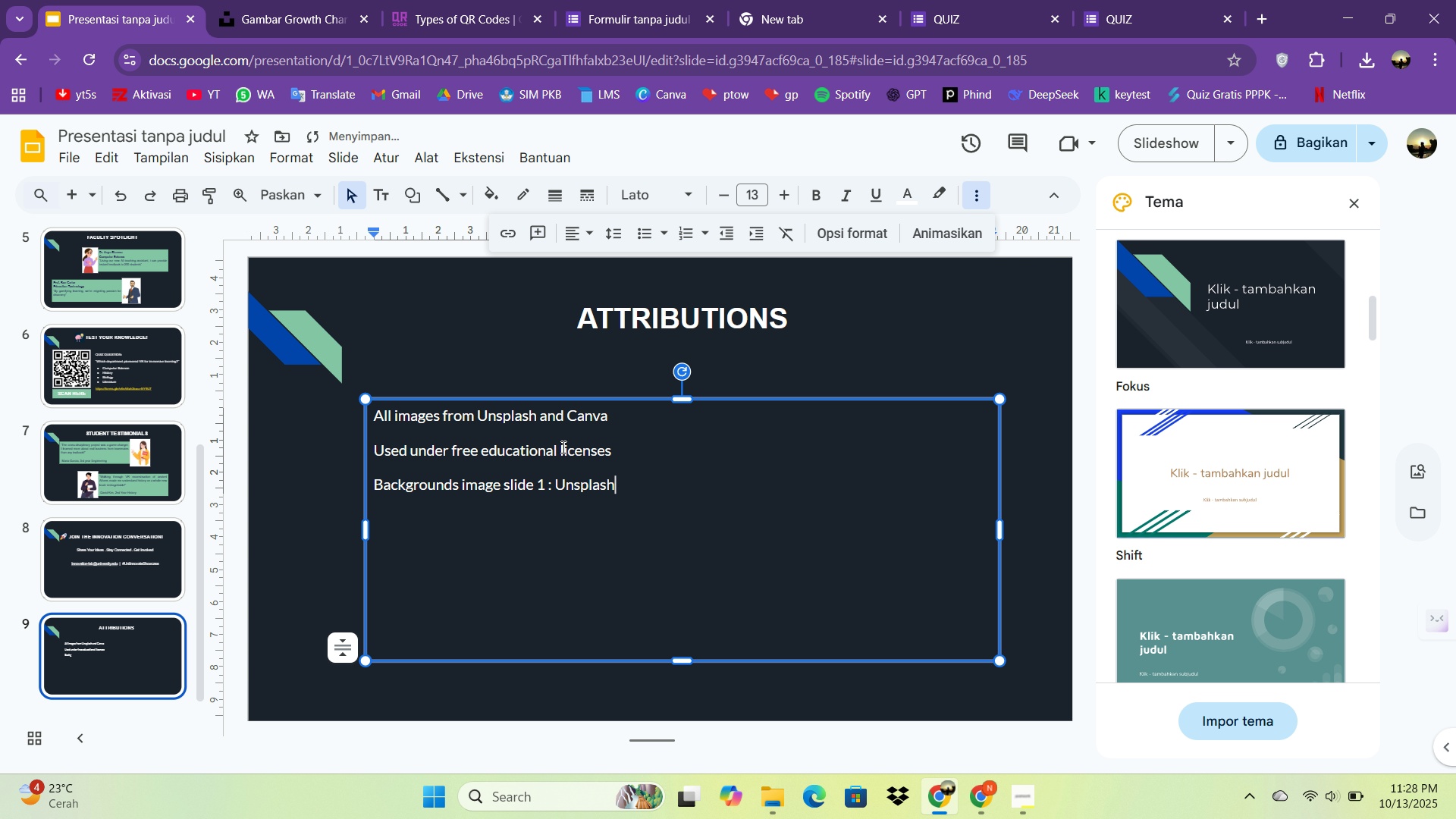 
key(Enter)
 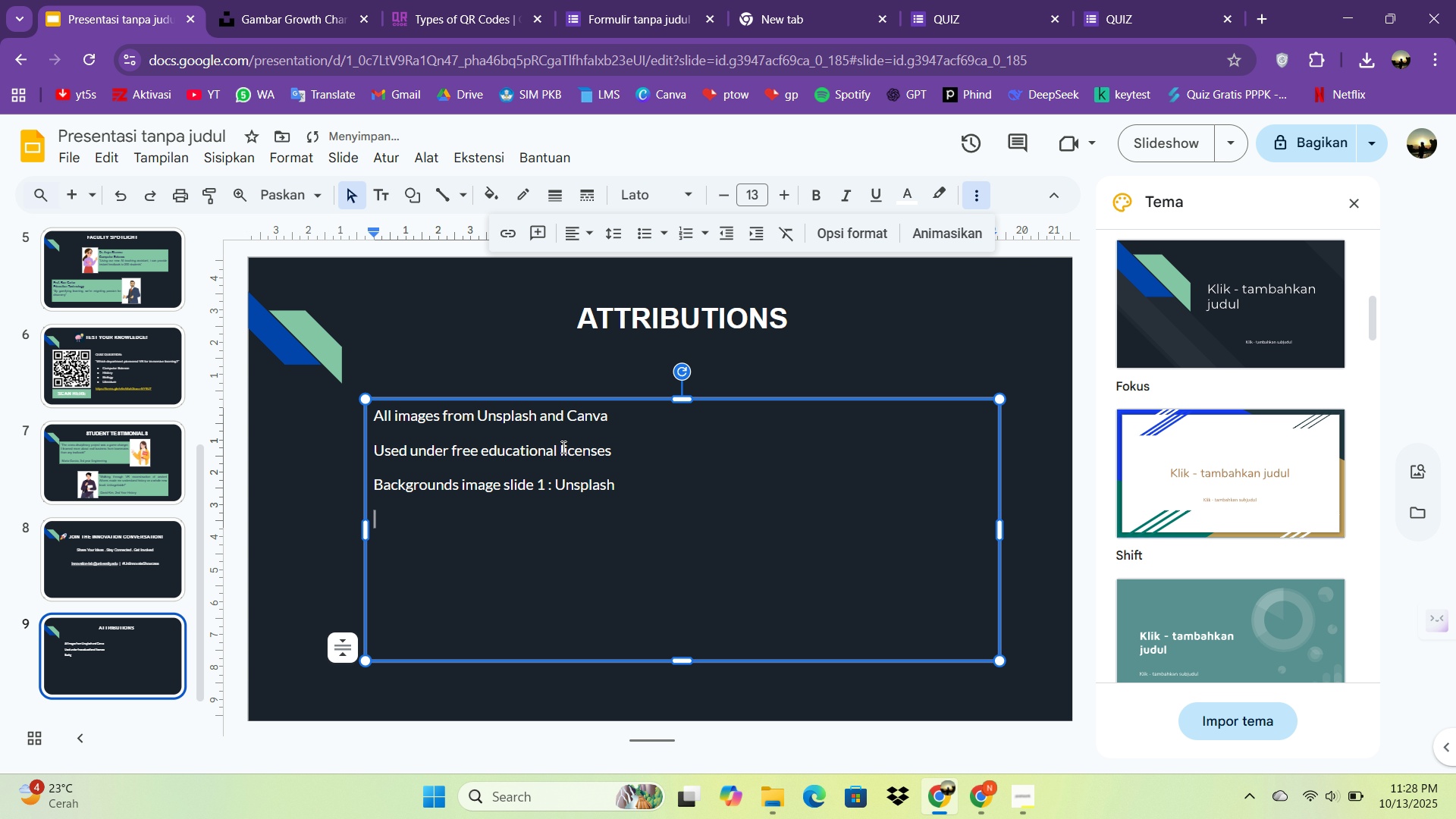 
key(Unknown)
 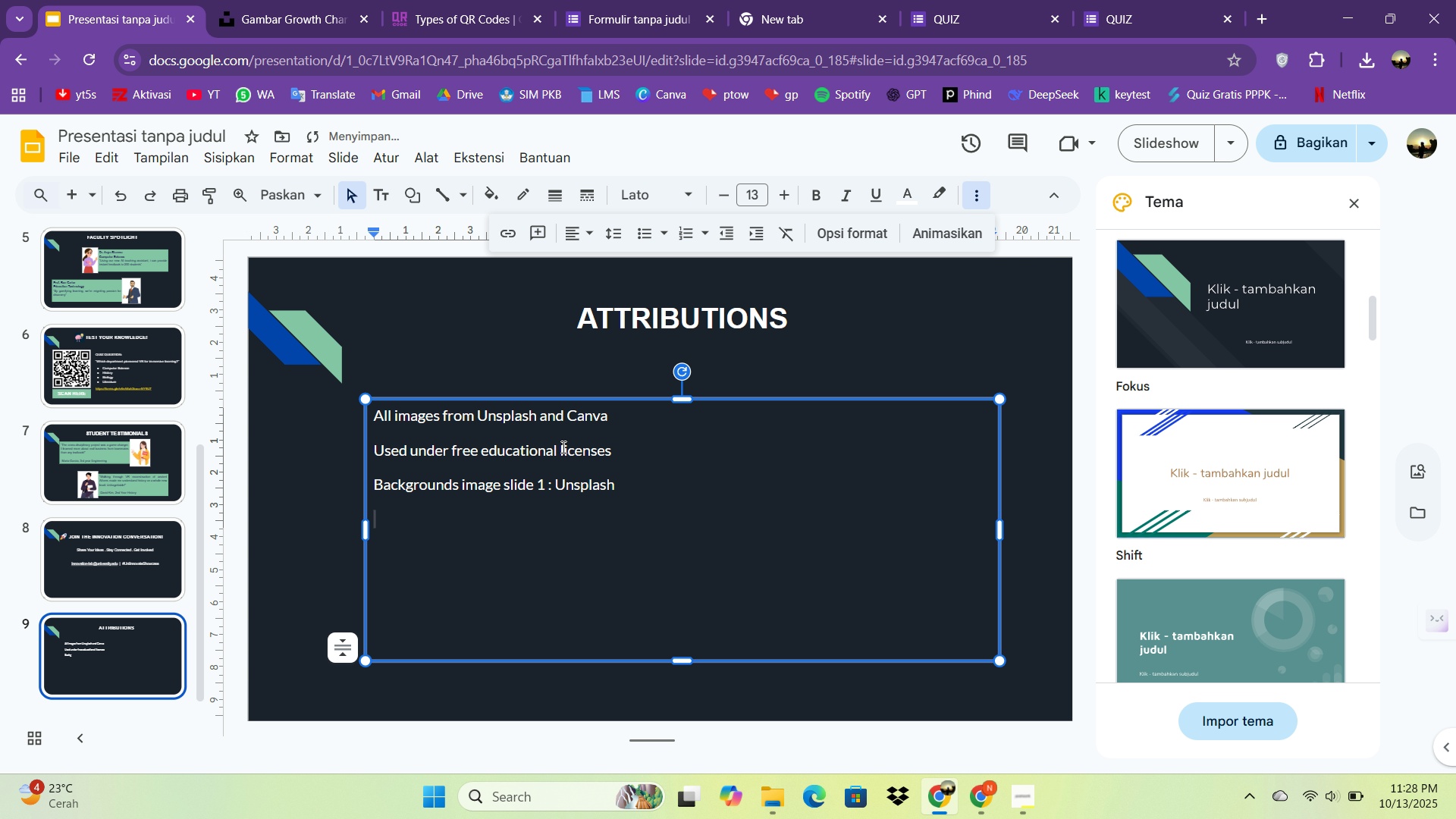 
type(icon)
key(Backspace)
key(Backspace)
key(Backspace)
key(Backspace)
type(Icons *)
key(Backspace)
type(& gr)
key(Backspace)
key(Backspace)
type(Graphiv)
key(Backspace)
type(cs L)
key(Backspace)
type(: Canva)
 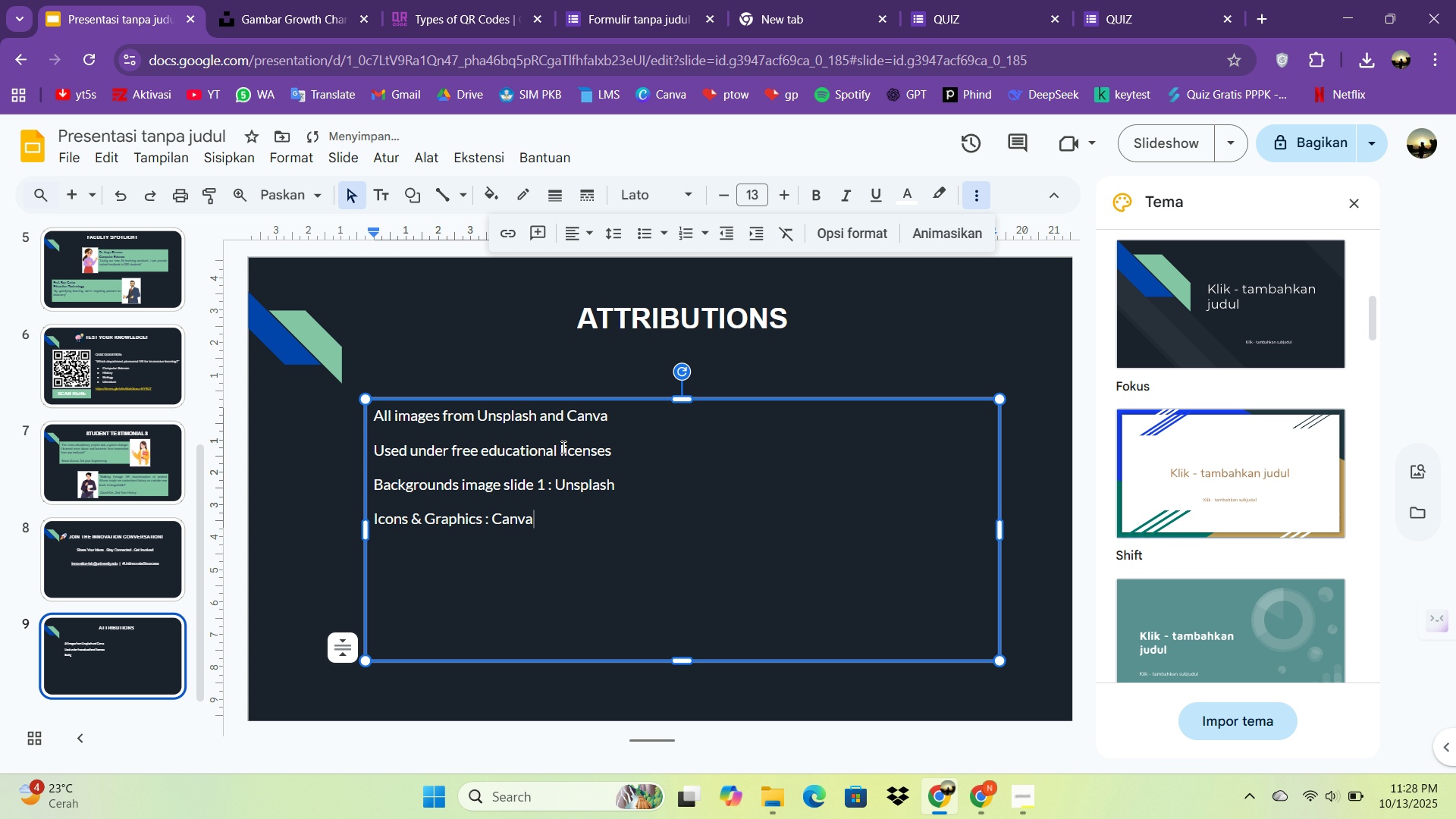 
key(Control+A)
 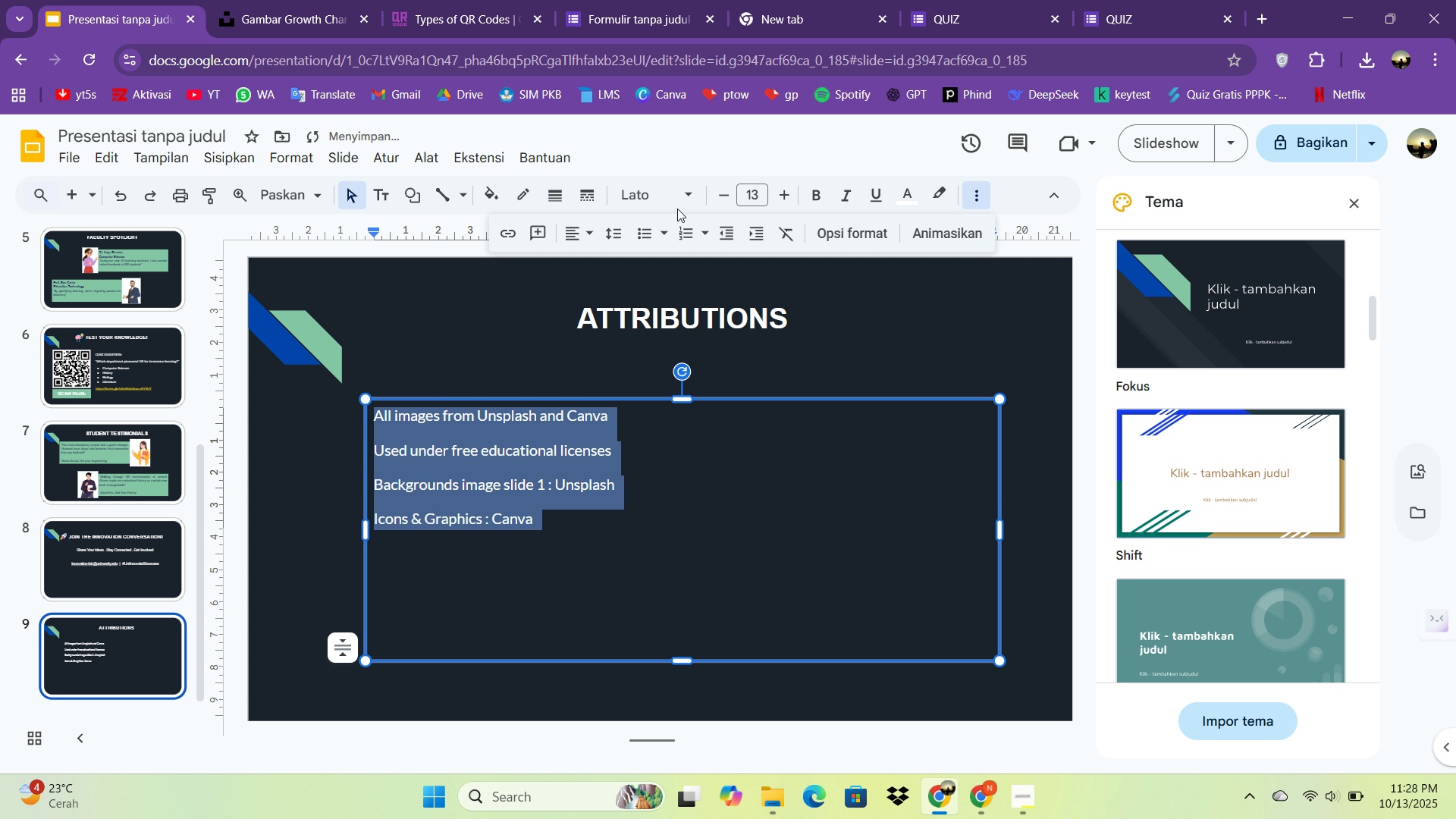 
left_click([681, 198])
 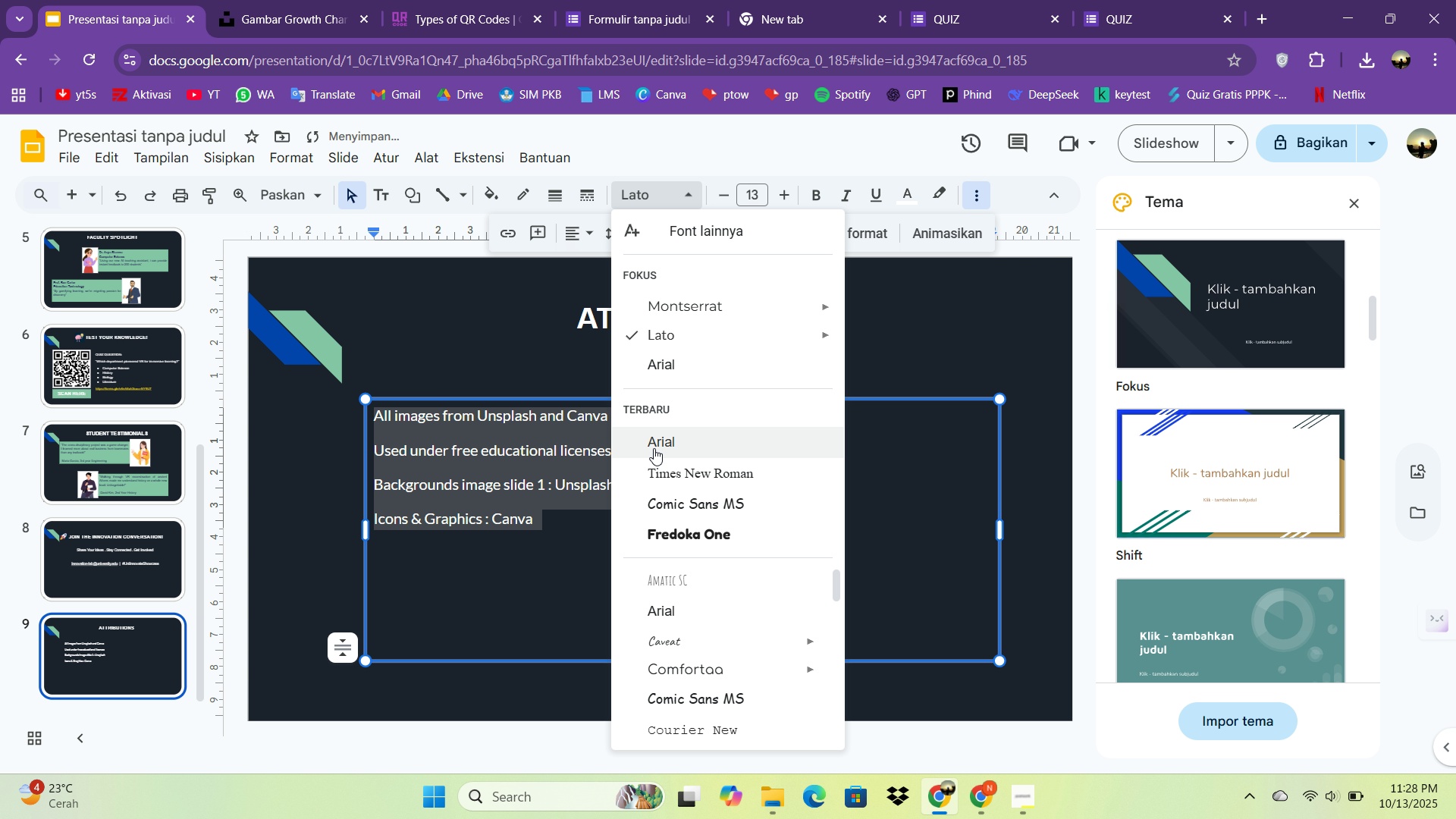 
left_click([653, 441])
 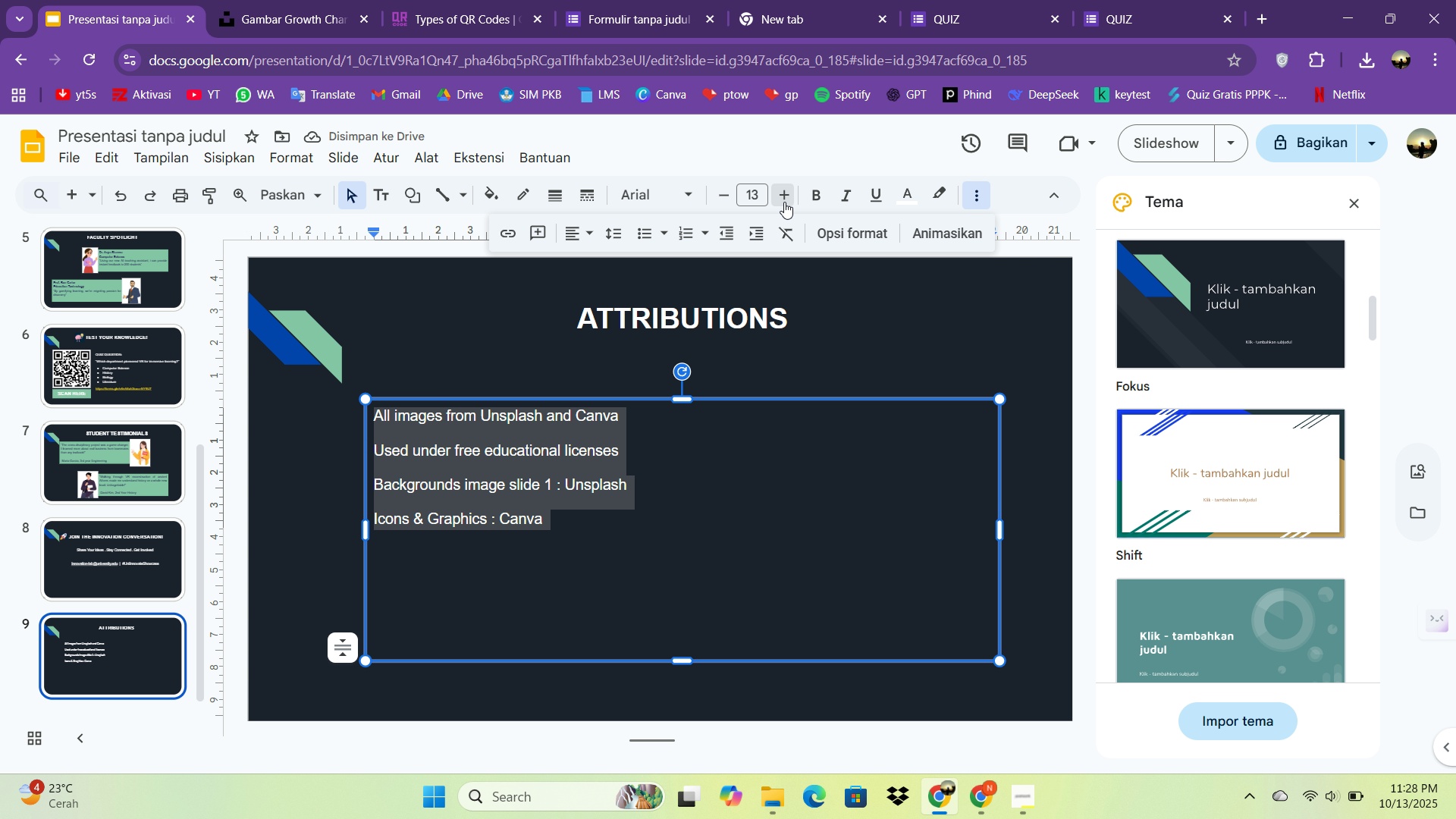 
double_click([784, 202])
 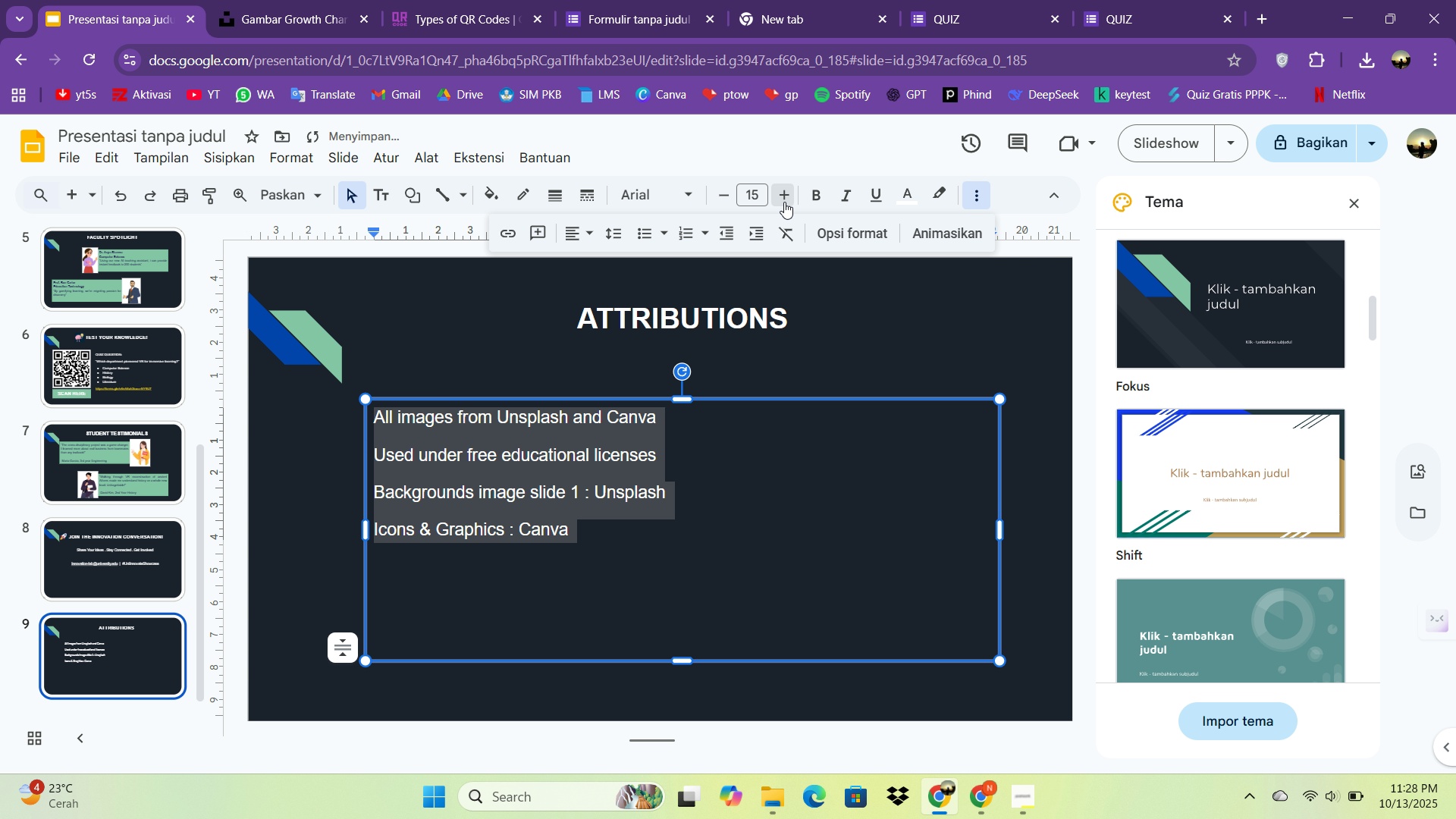 
triple_click([784, 202])
 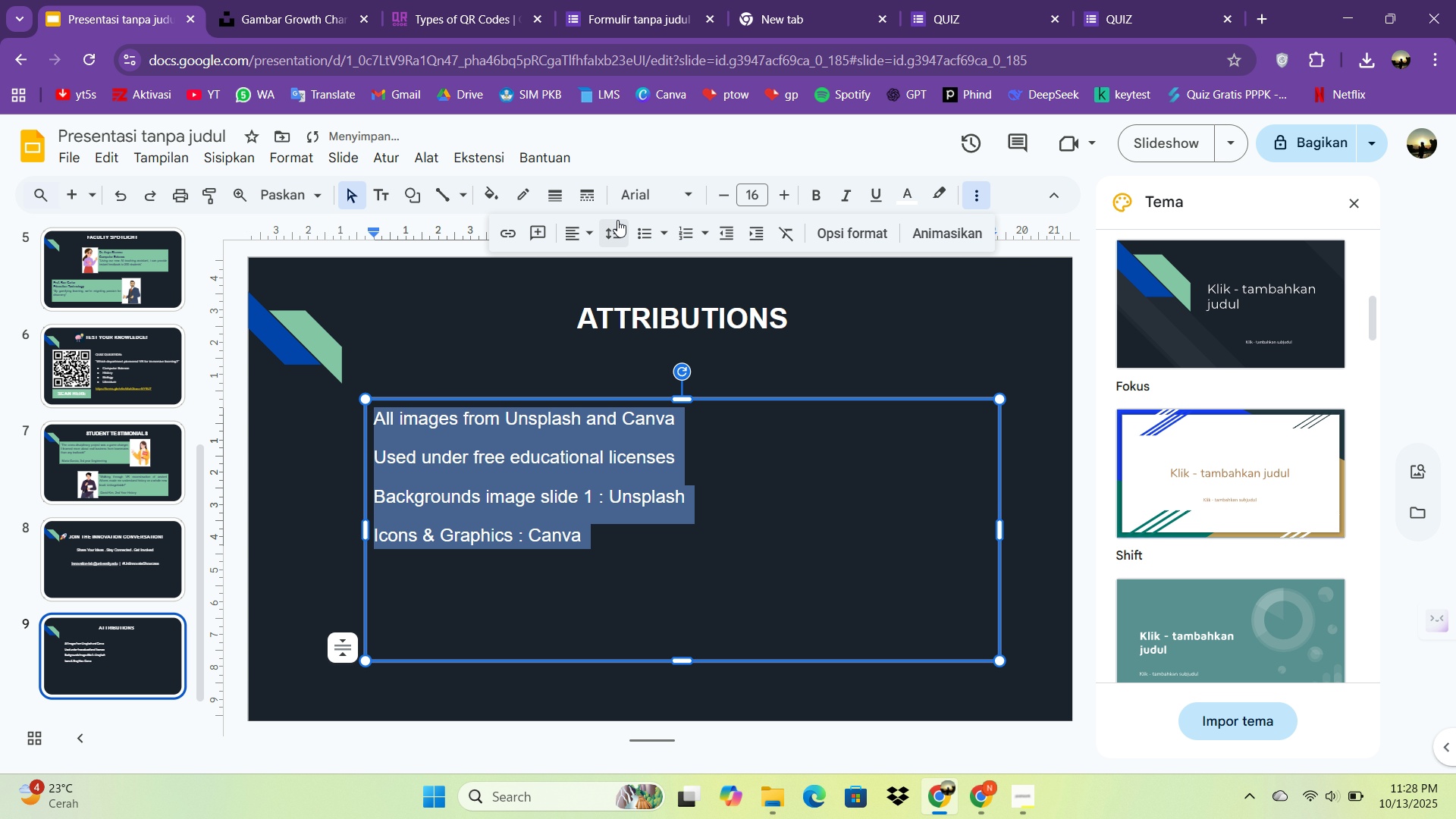 
left_click([587, 227])
 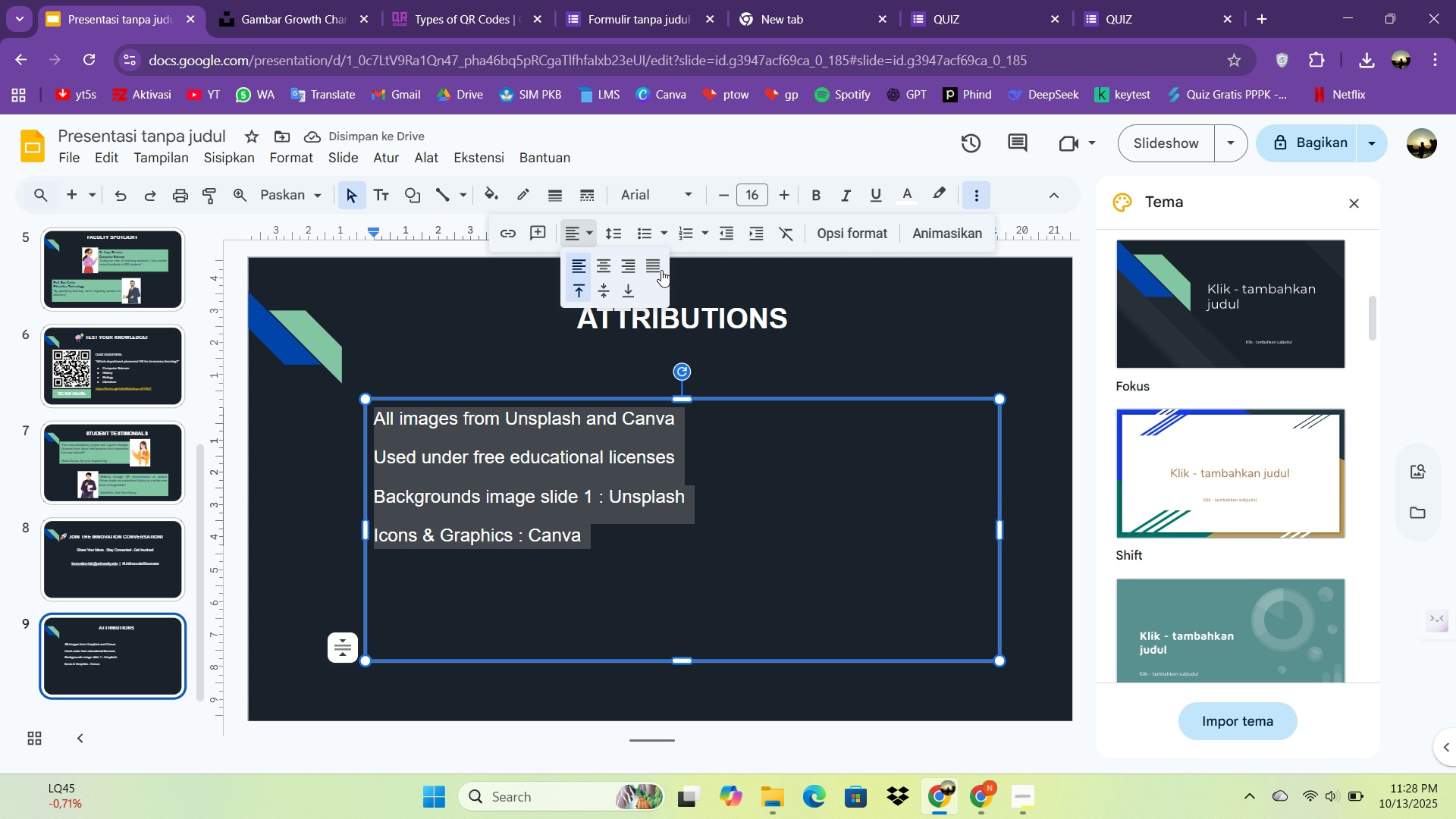 
left_click([654, 262])
 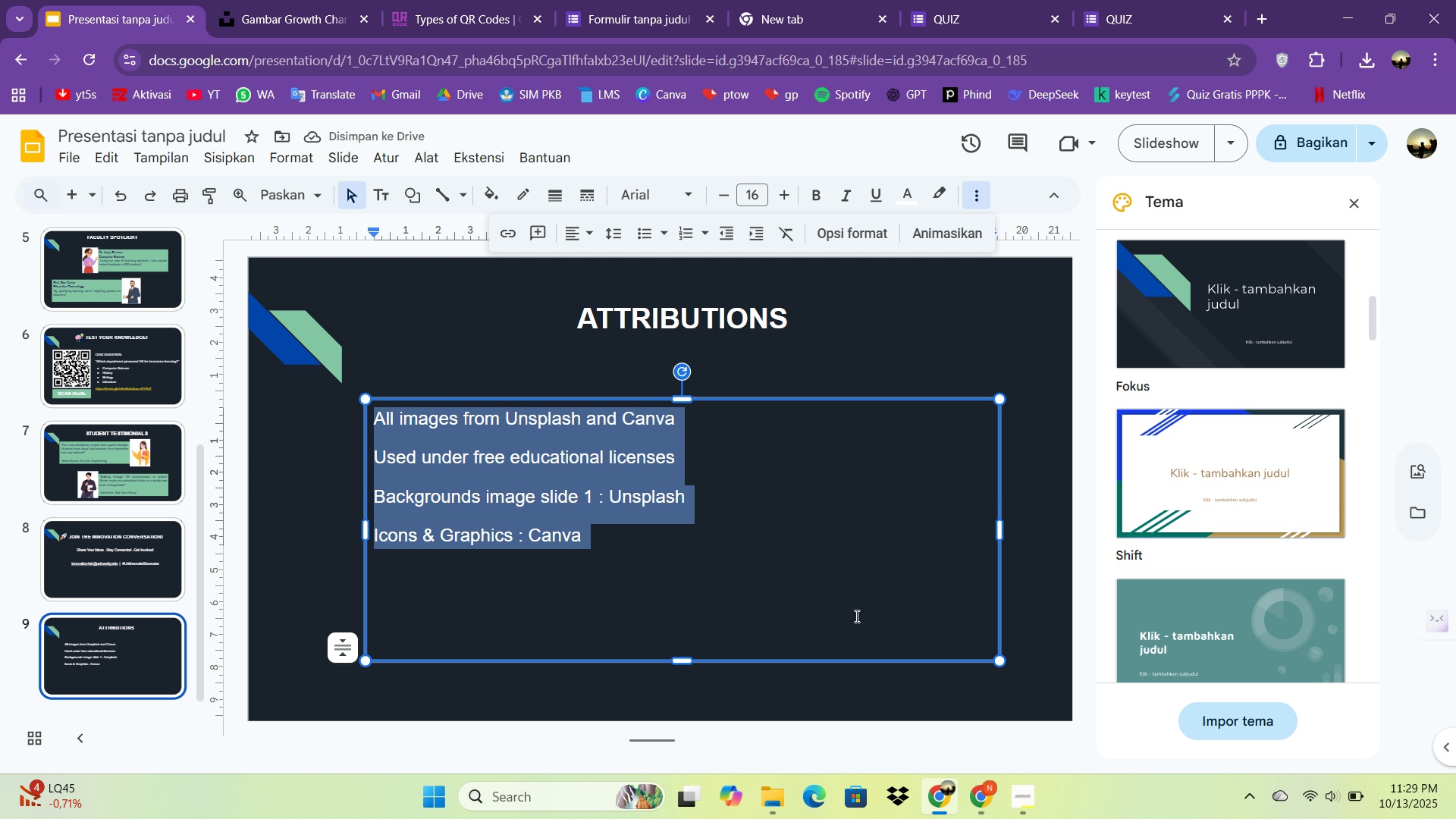 
left_click_drag(start_coordinate=[998, 655], to_coordinate=[704, 566])
 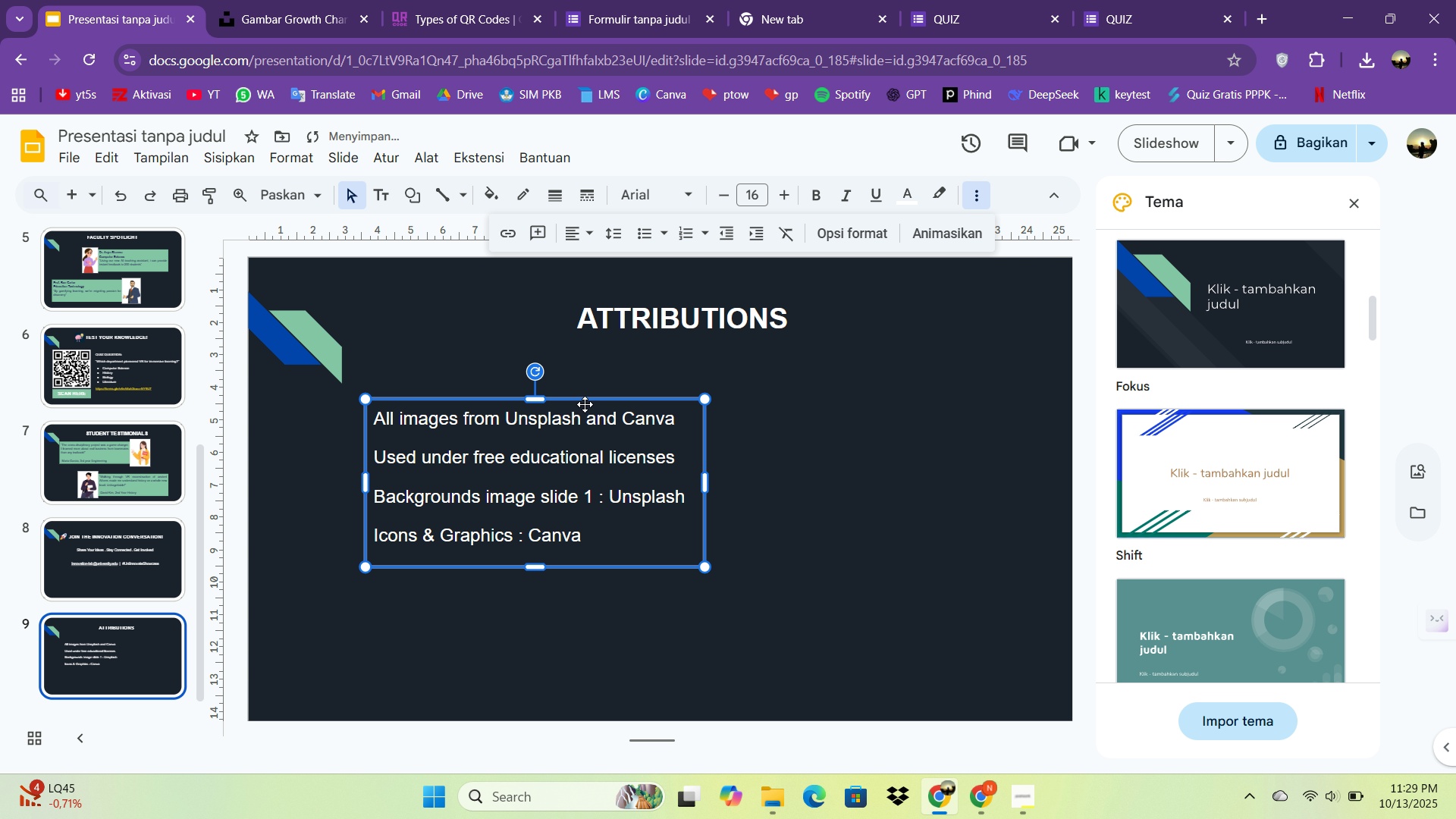 
left_click_drag(start_coordinate=[585, 401], to_coordinate=[730, 398])
 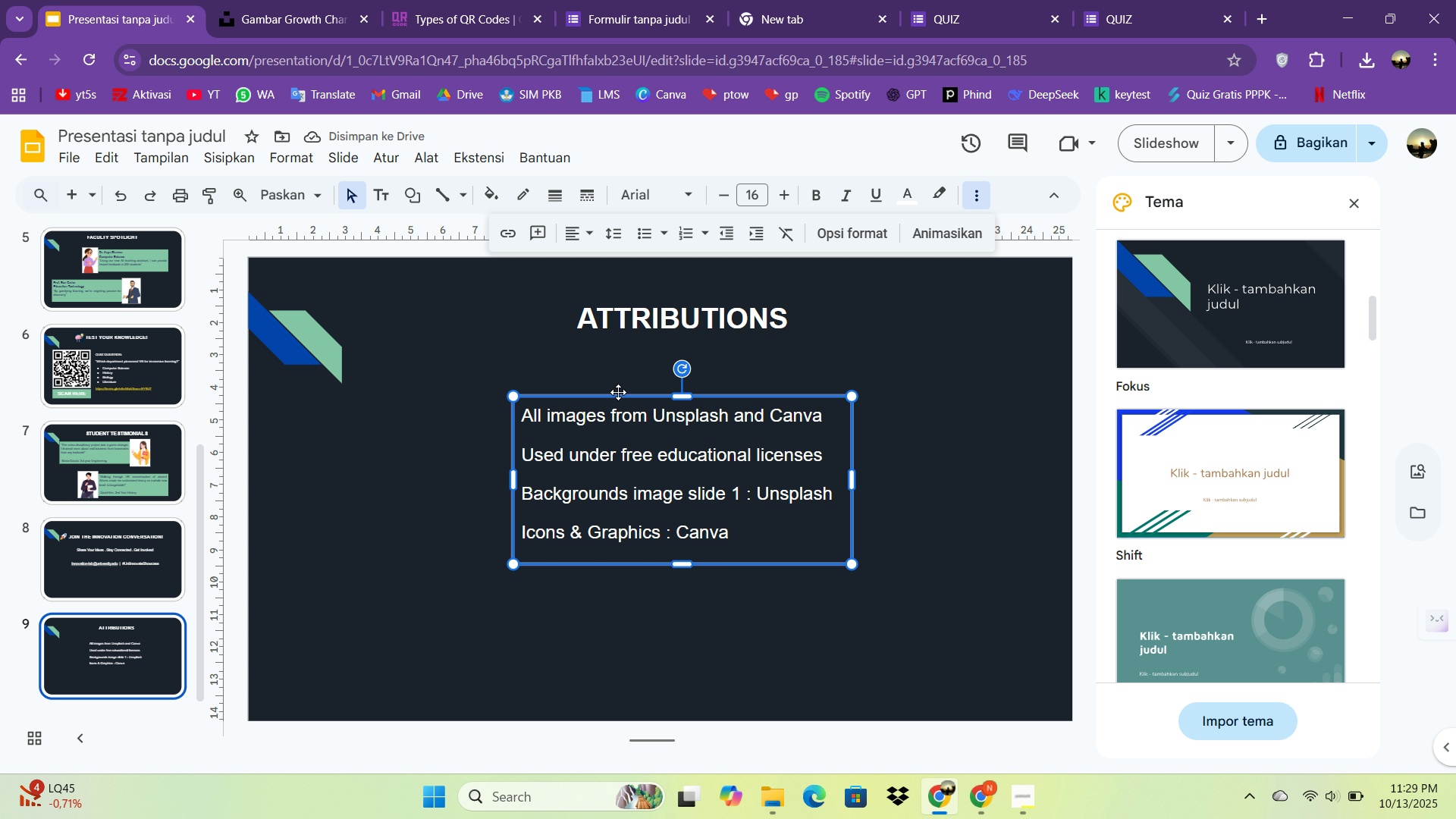 
left_click_drag(start_coordinate=[619, 400], to_coordinate=[455, 392])
 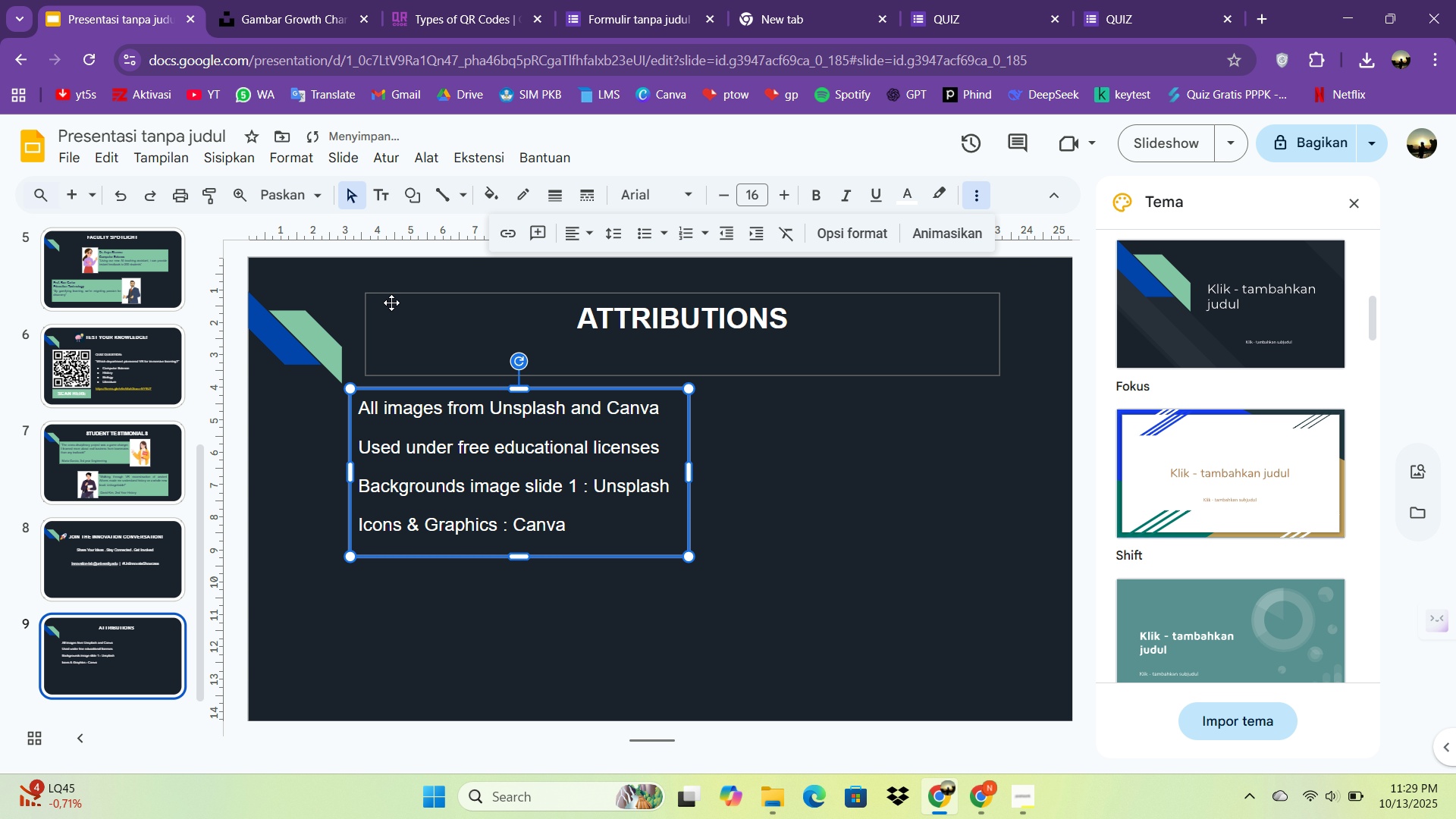 
left_click([391, 303])
 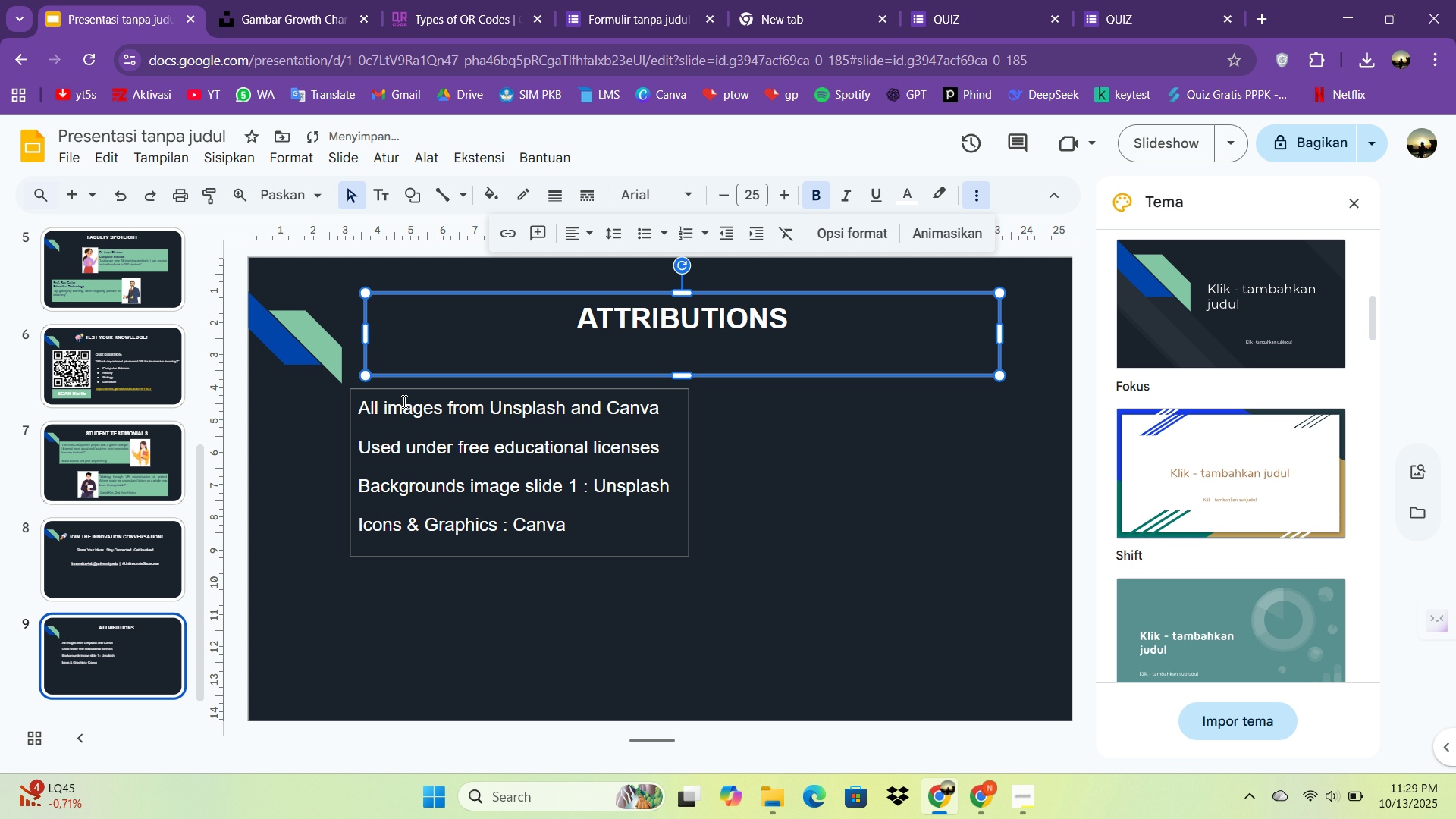 
left_click([403, 401])
 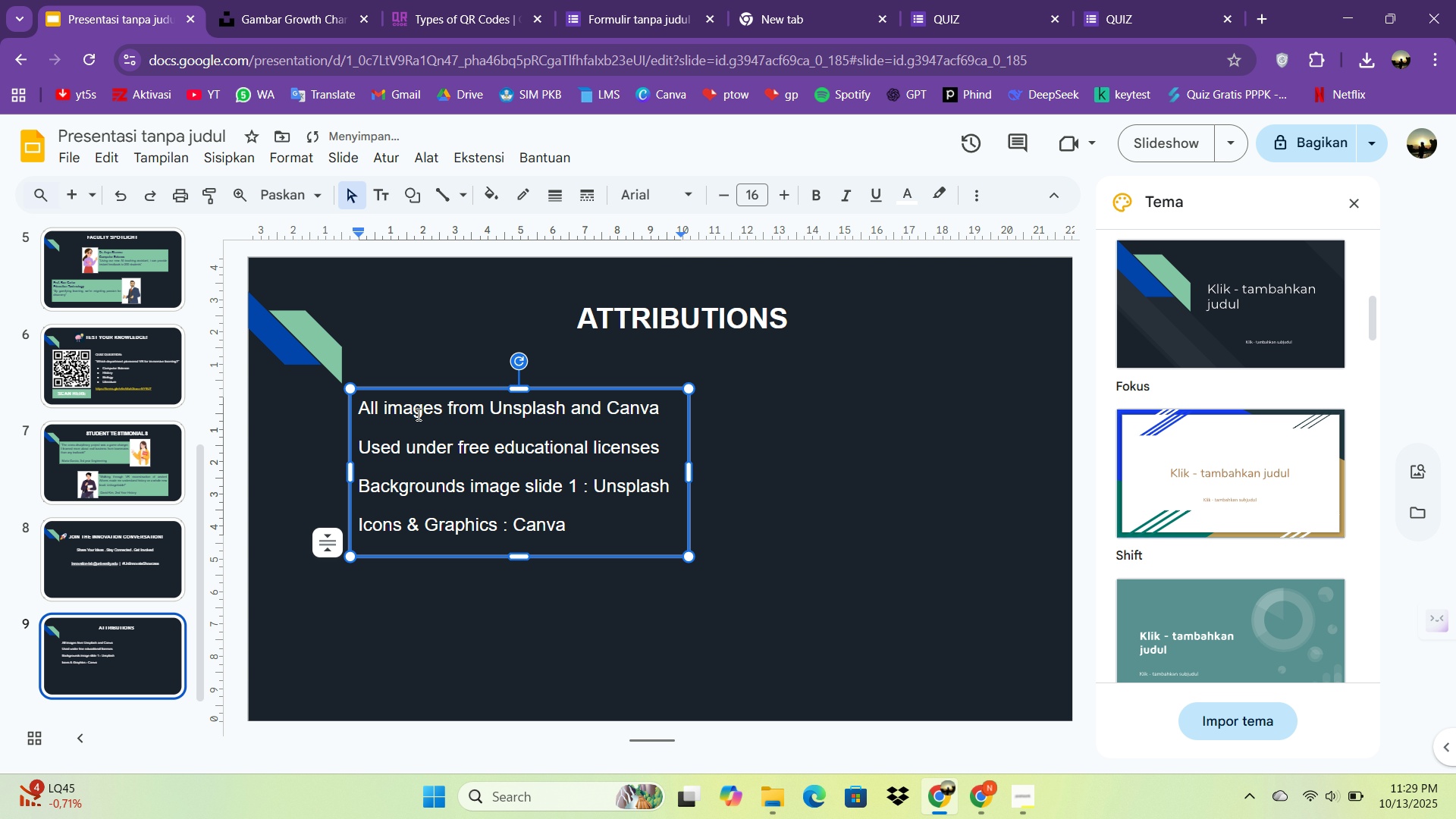 
key(Control+A)
 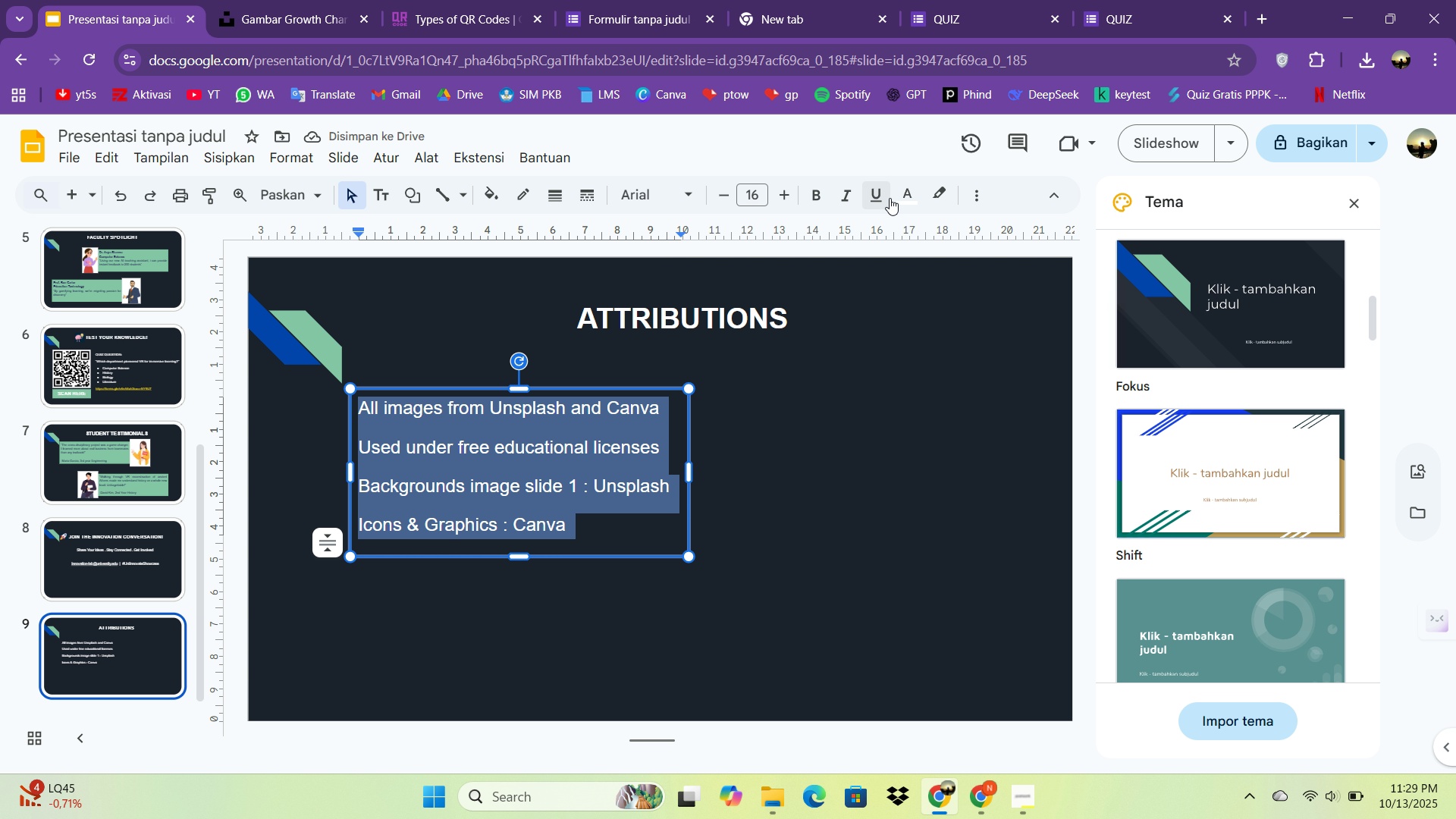 
left_click([896, 198])
 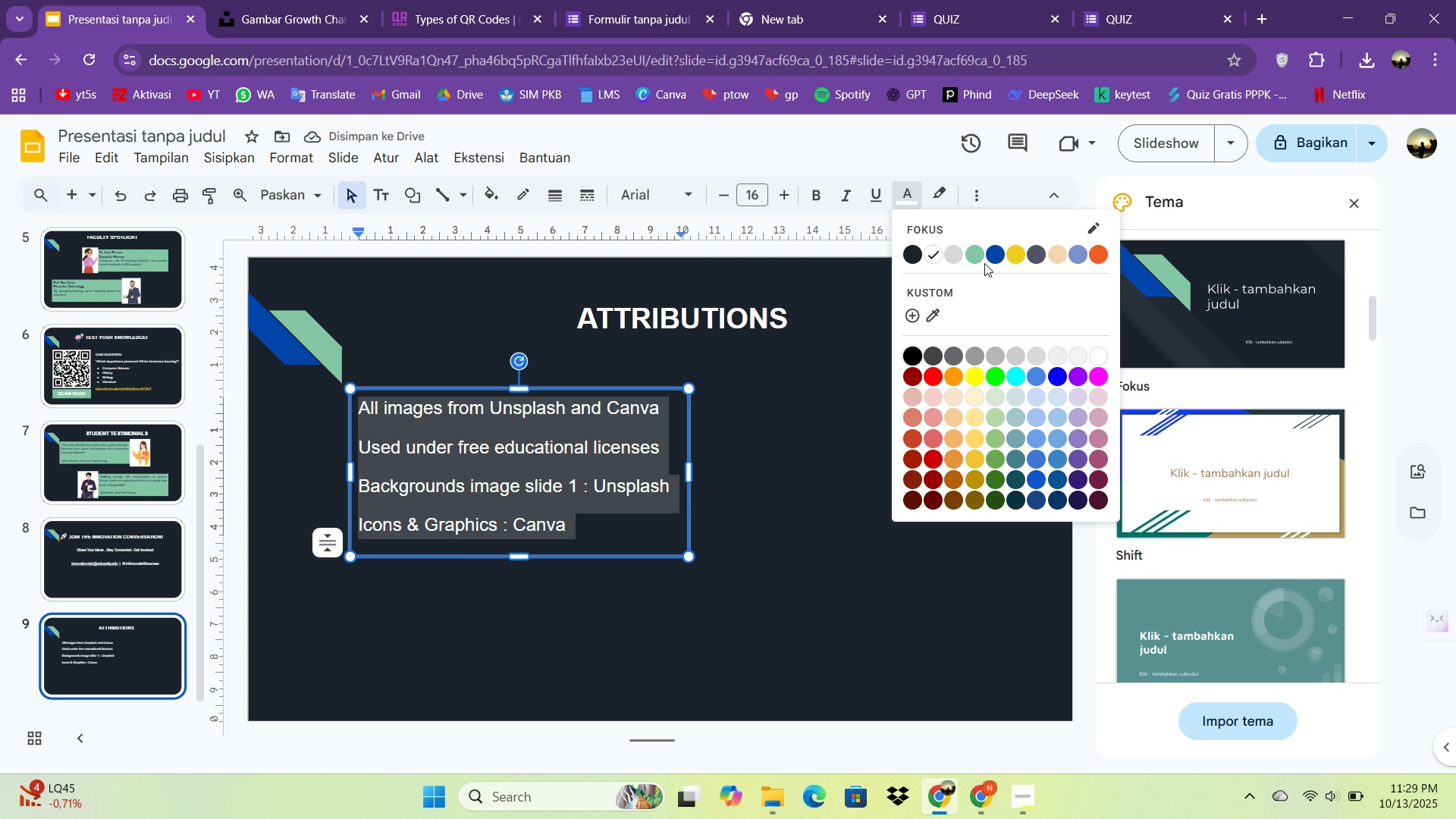 
left_click([979, 261])
 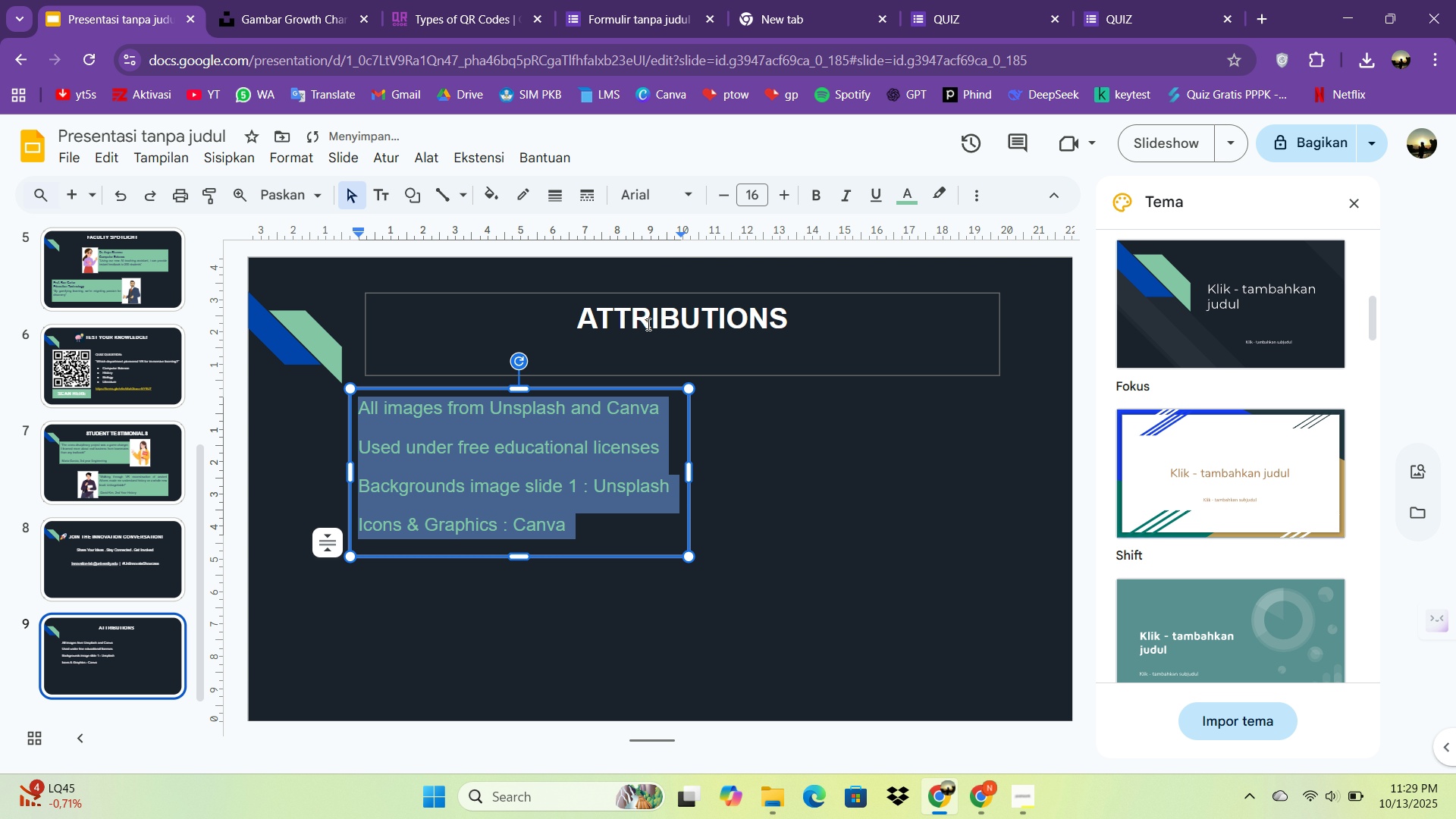 
left_click([647, 324])
 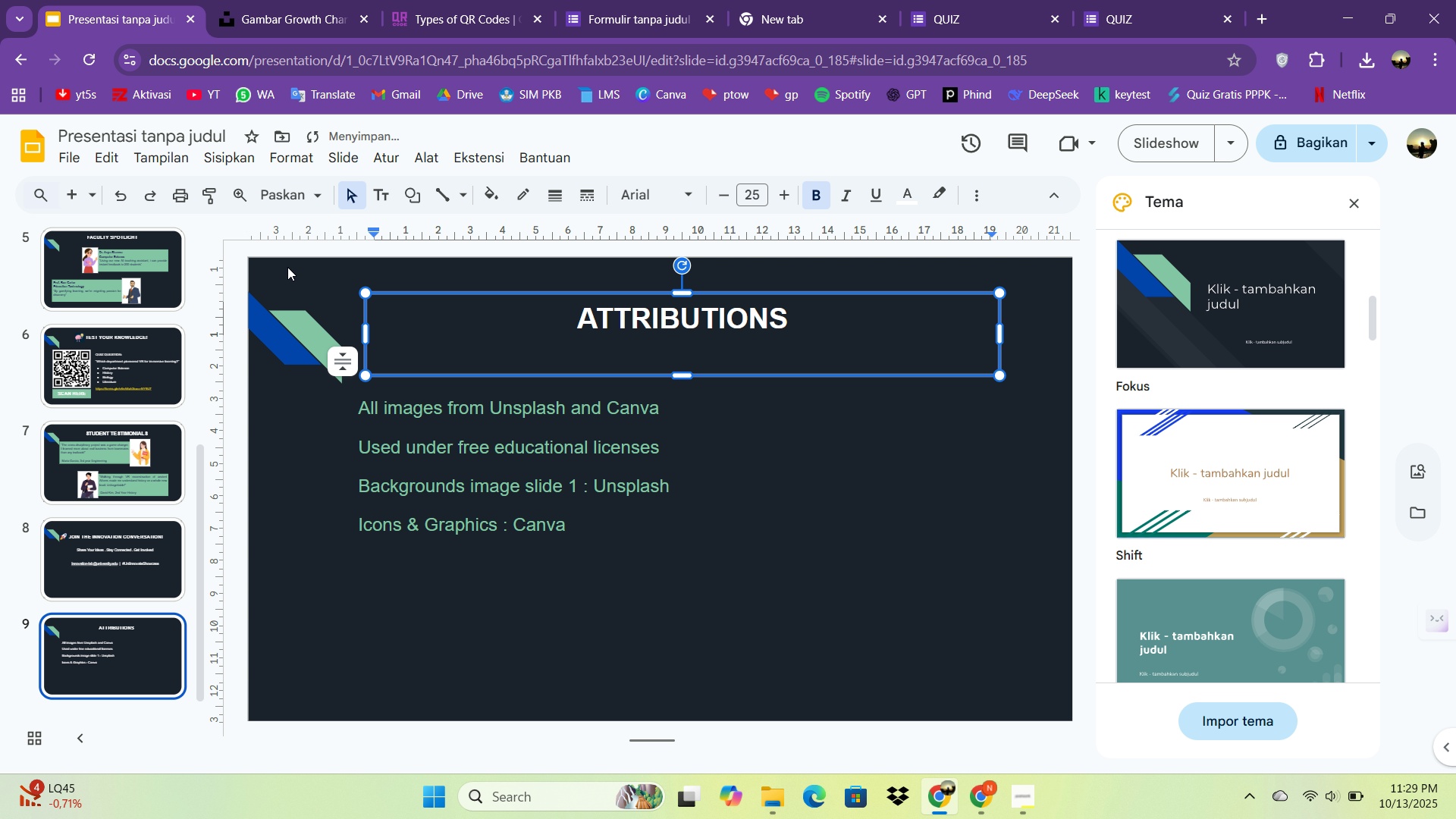 
left_click([287, 267])
 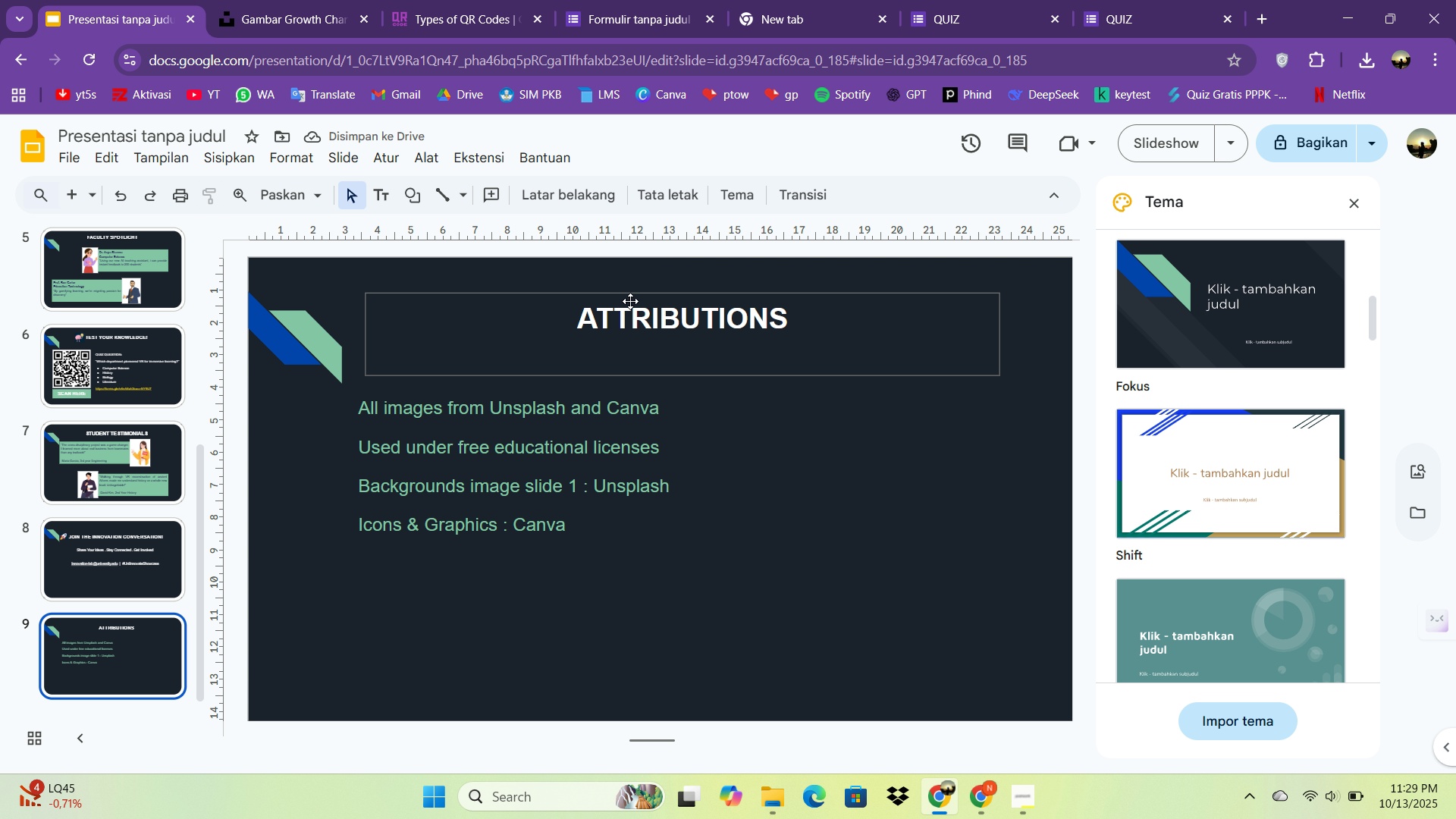 
left_click([635, 306])
 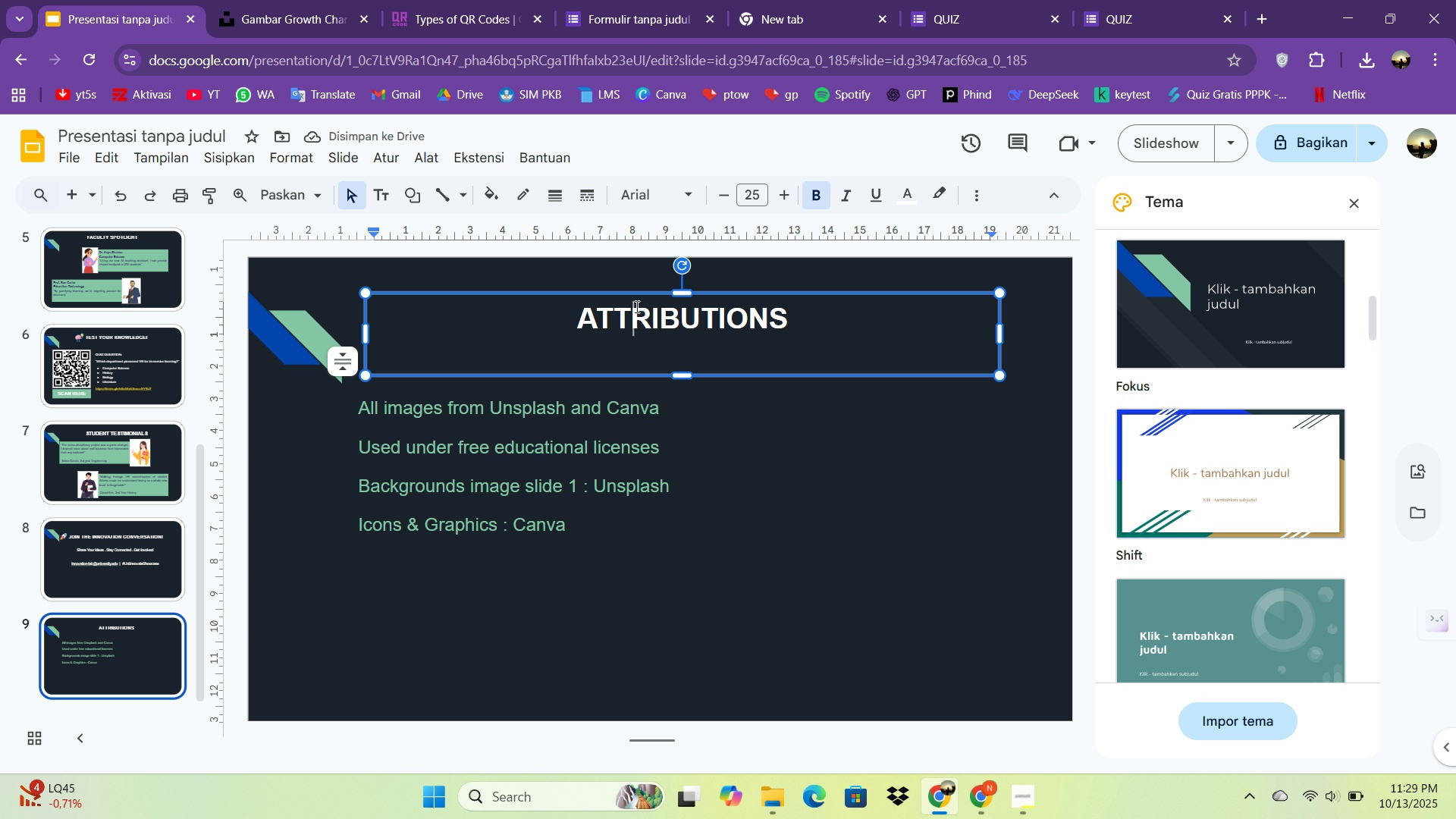 
key(Control+A)
 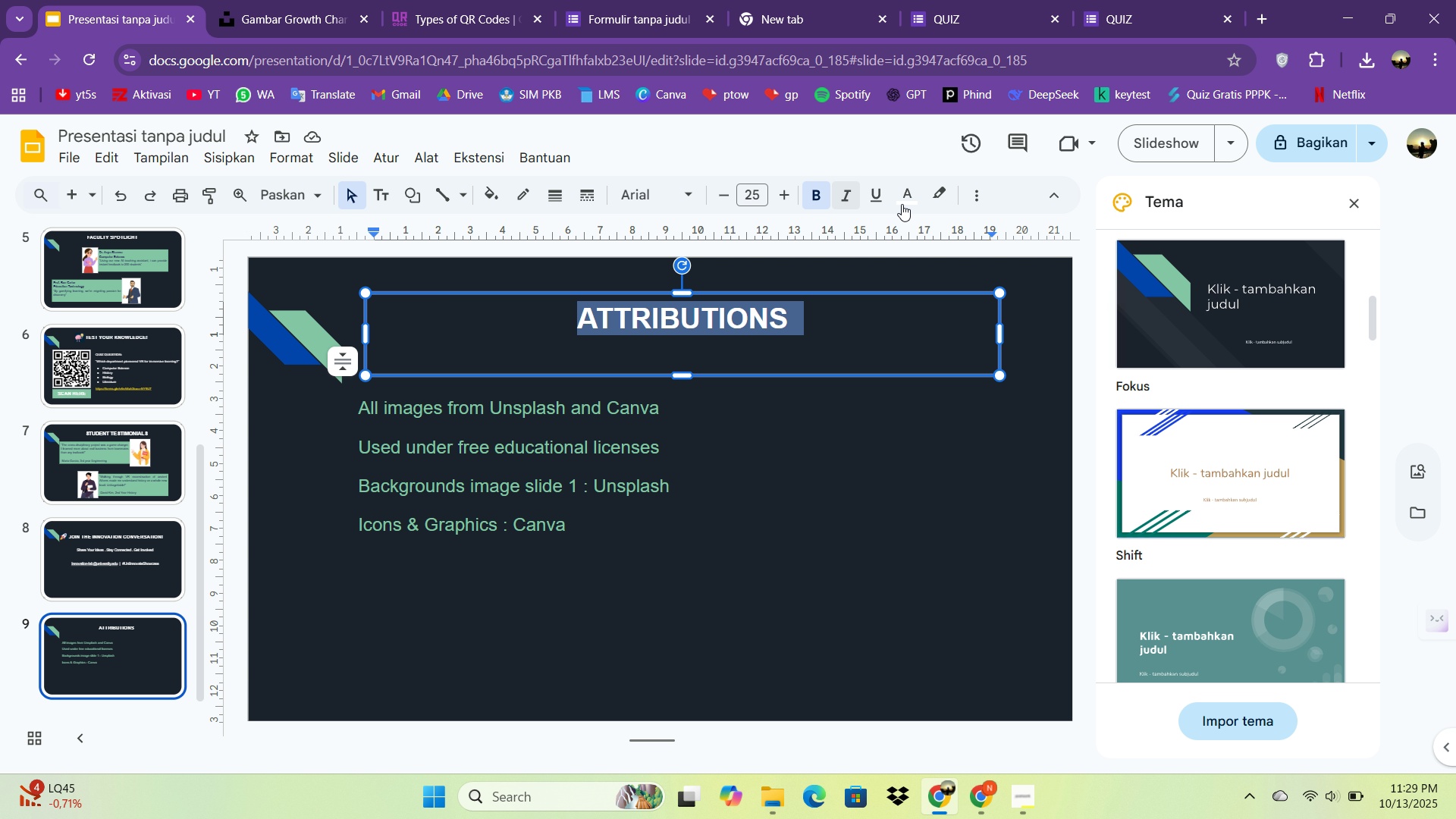 
left_click([902, 204])
 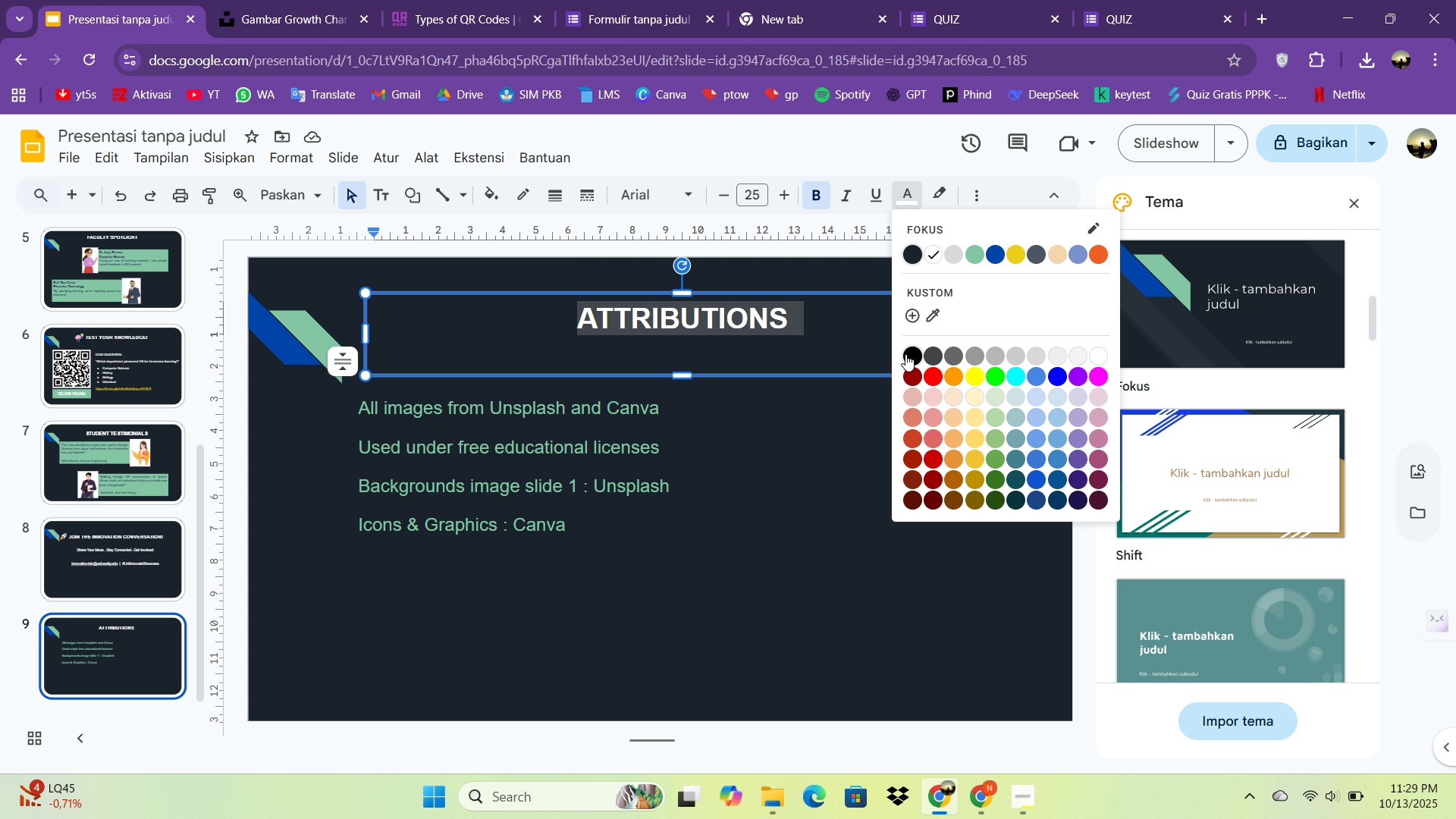 
left_click([905, 354])
 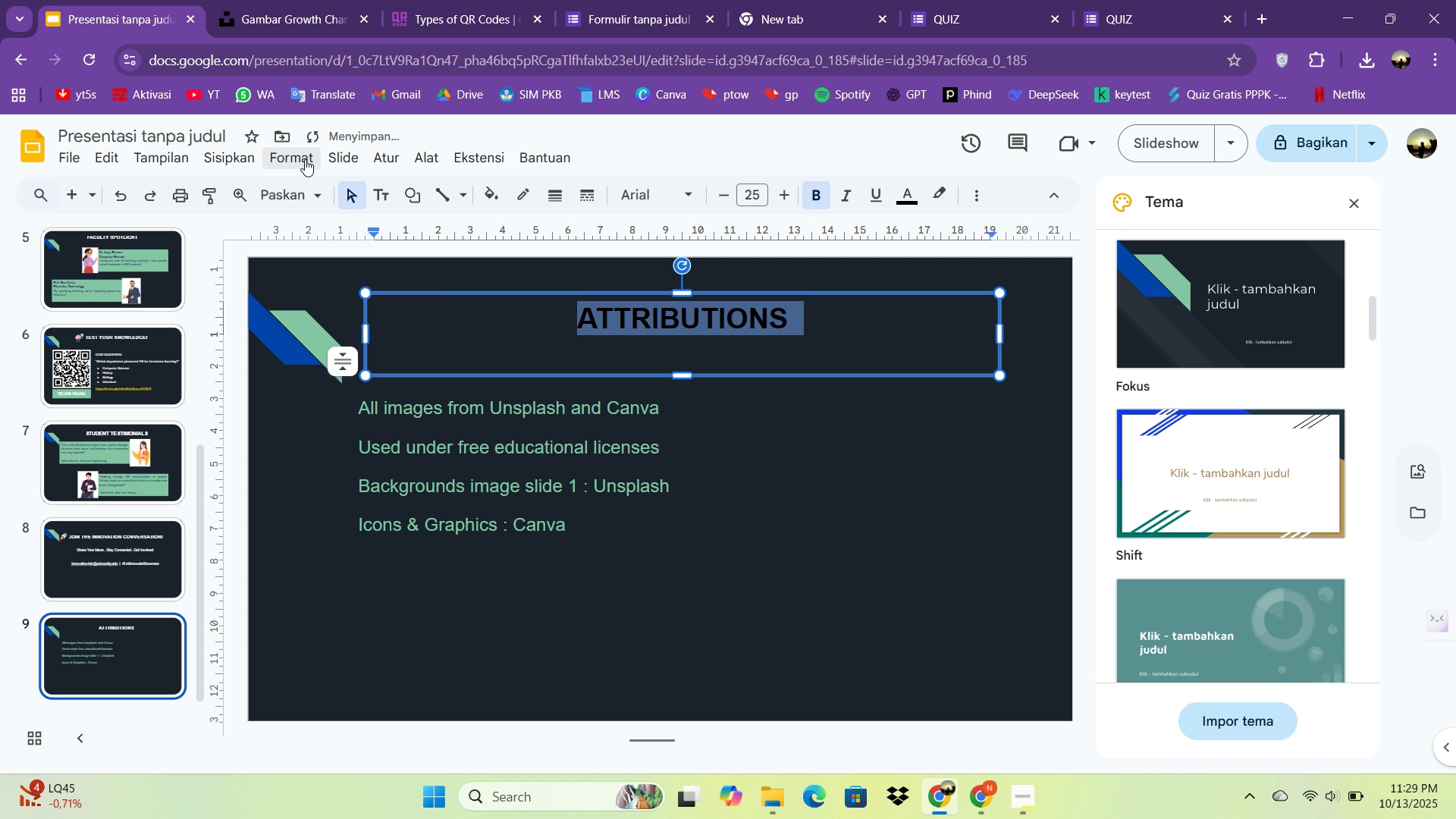 
left_click([331, 159])
 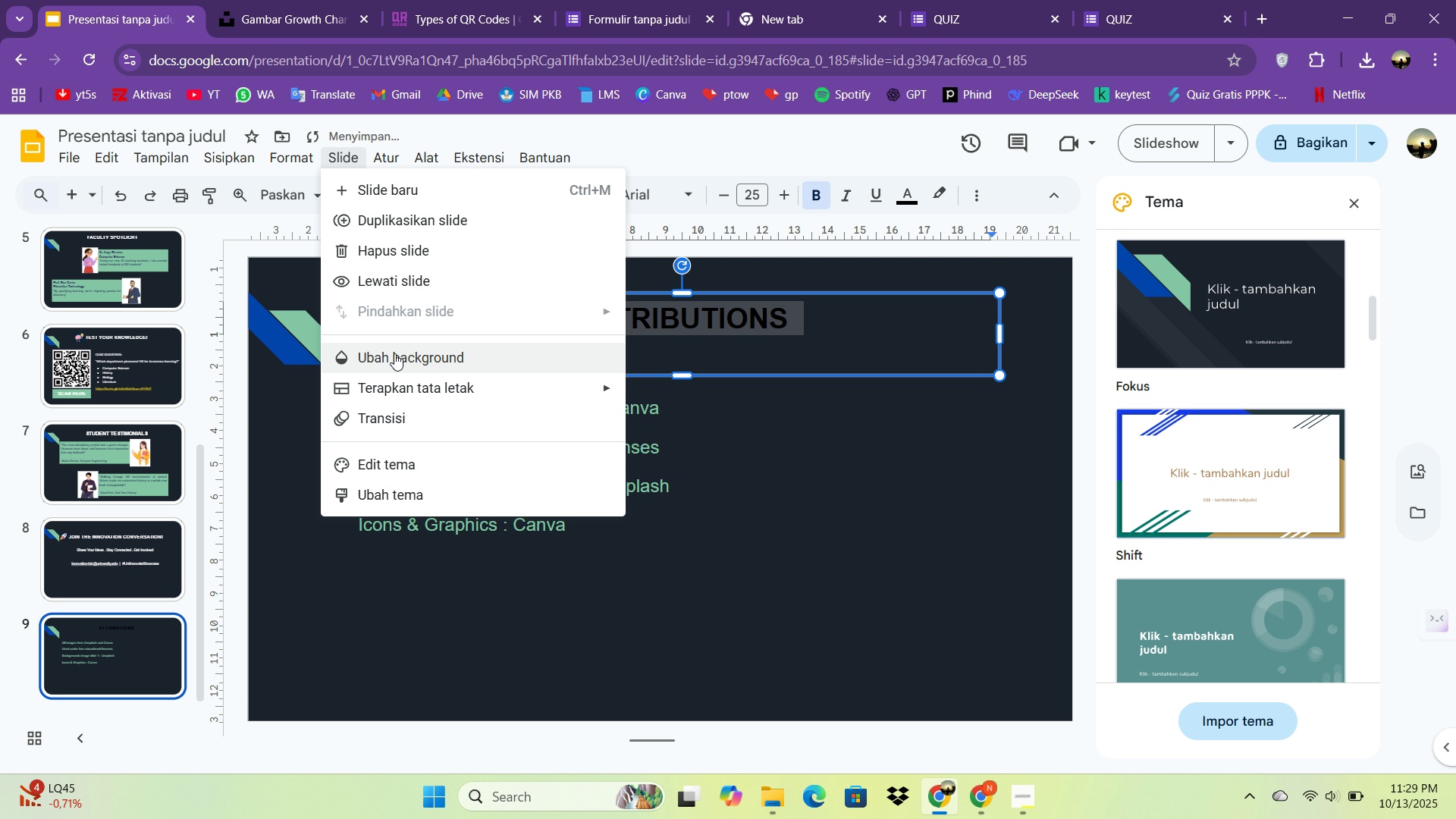 
left_click([394, 353])
 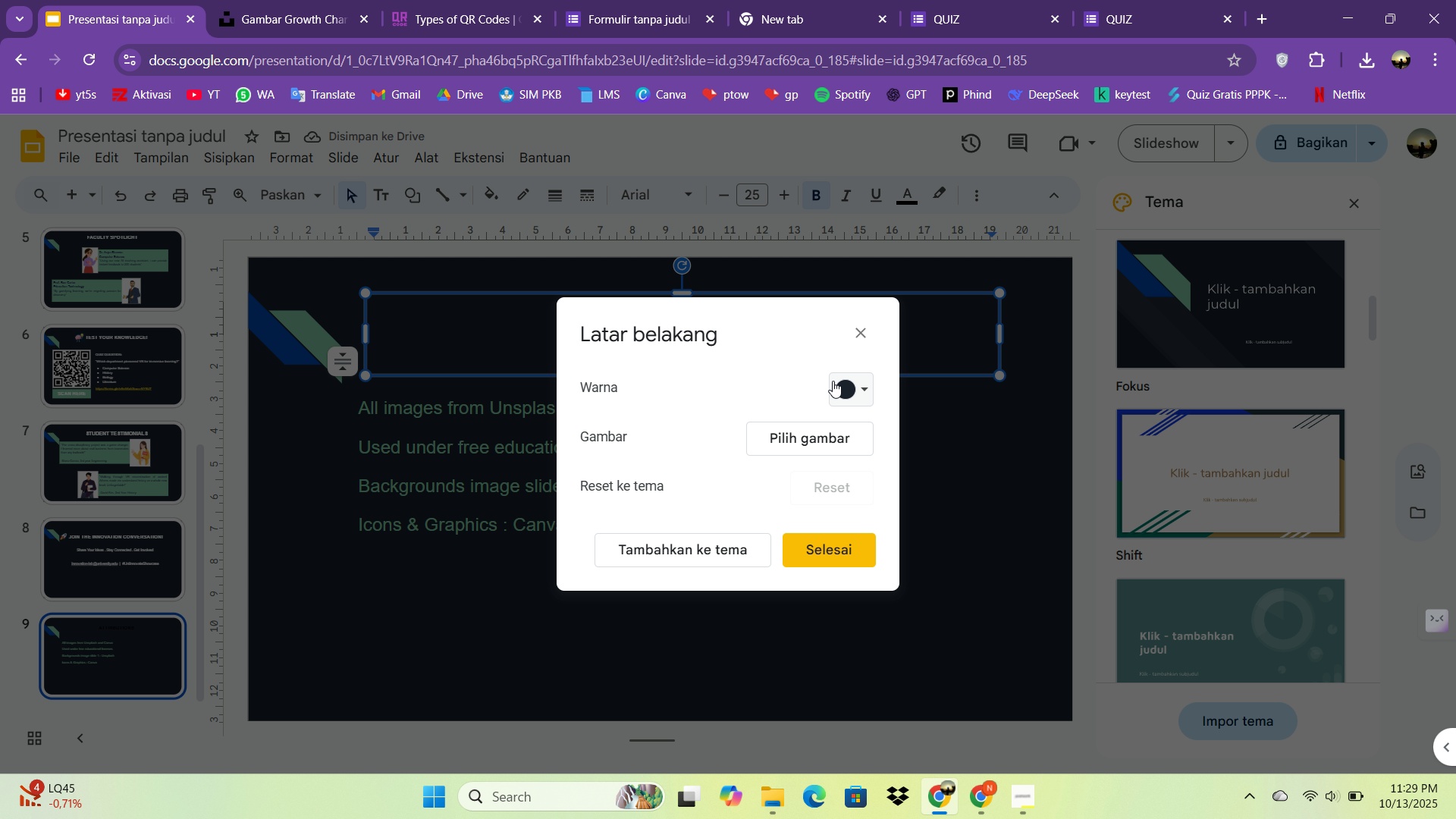 
left_click([846, 381])
 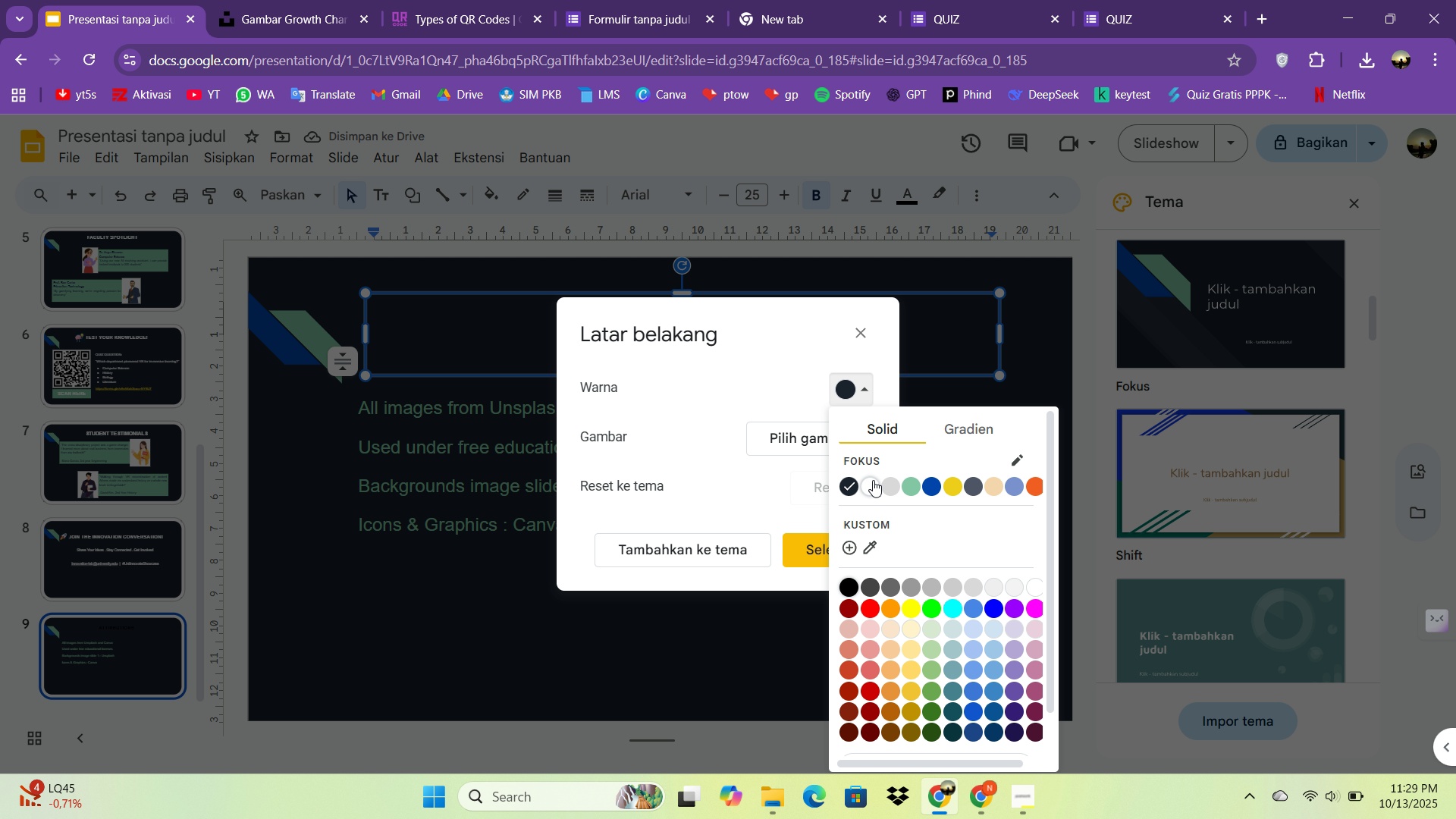 
left_click([873, 481])
 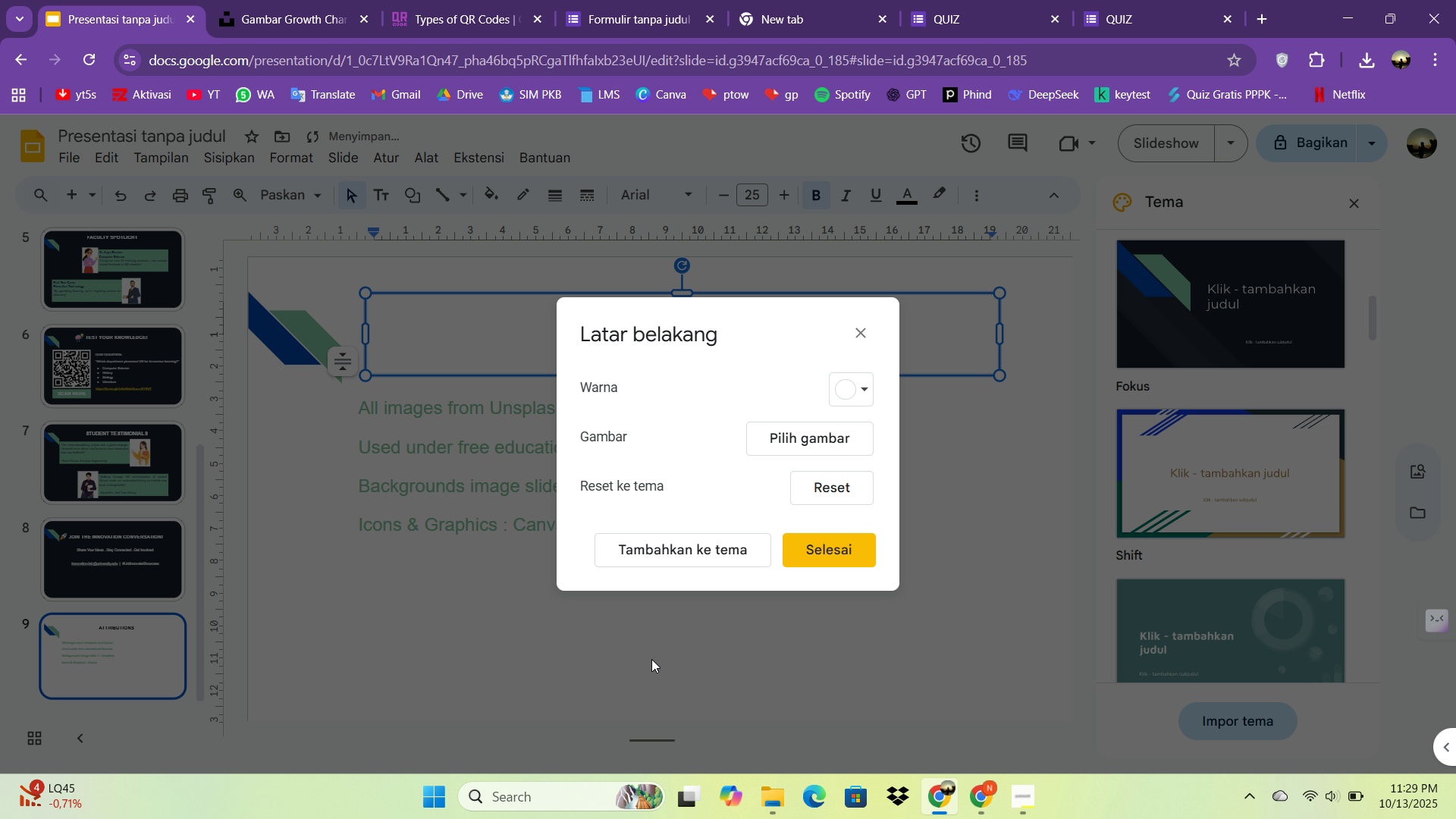 
left_click([651, 659])
 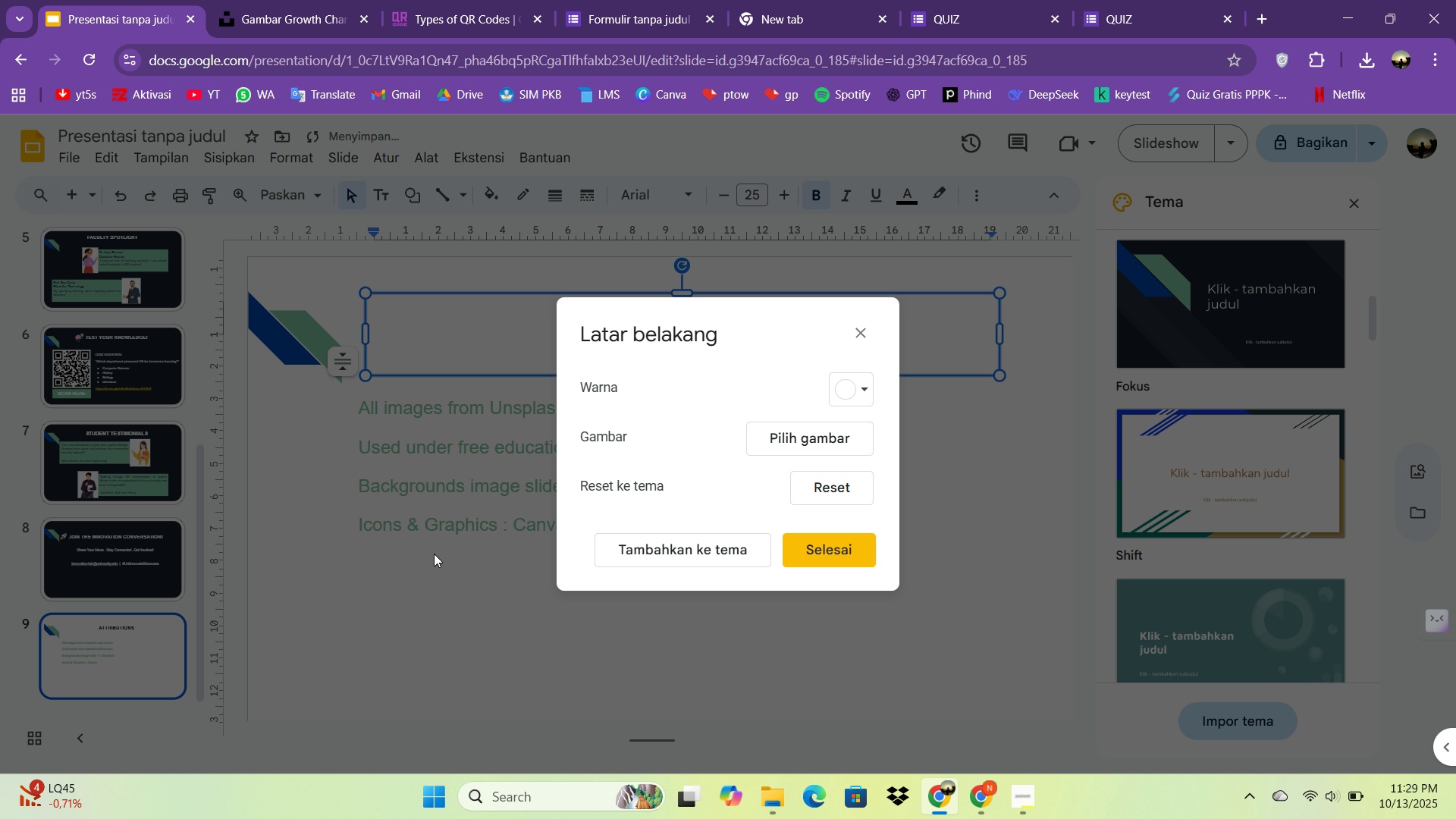 
left_click([430, 554])
 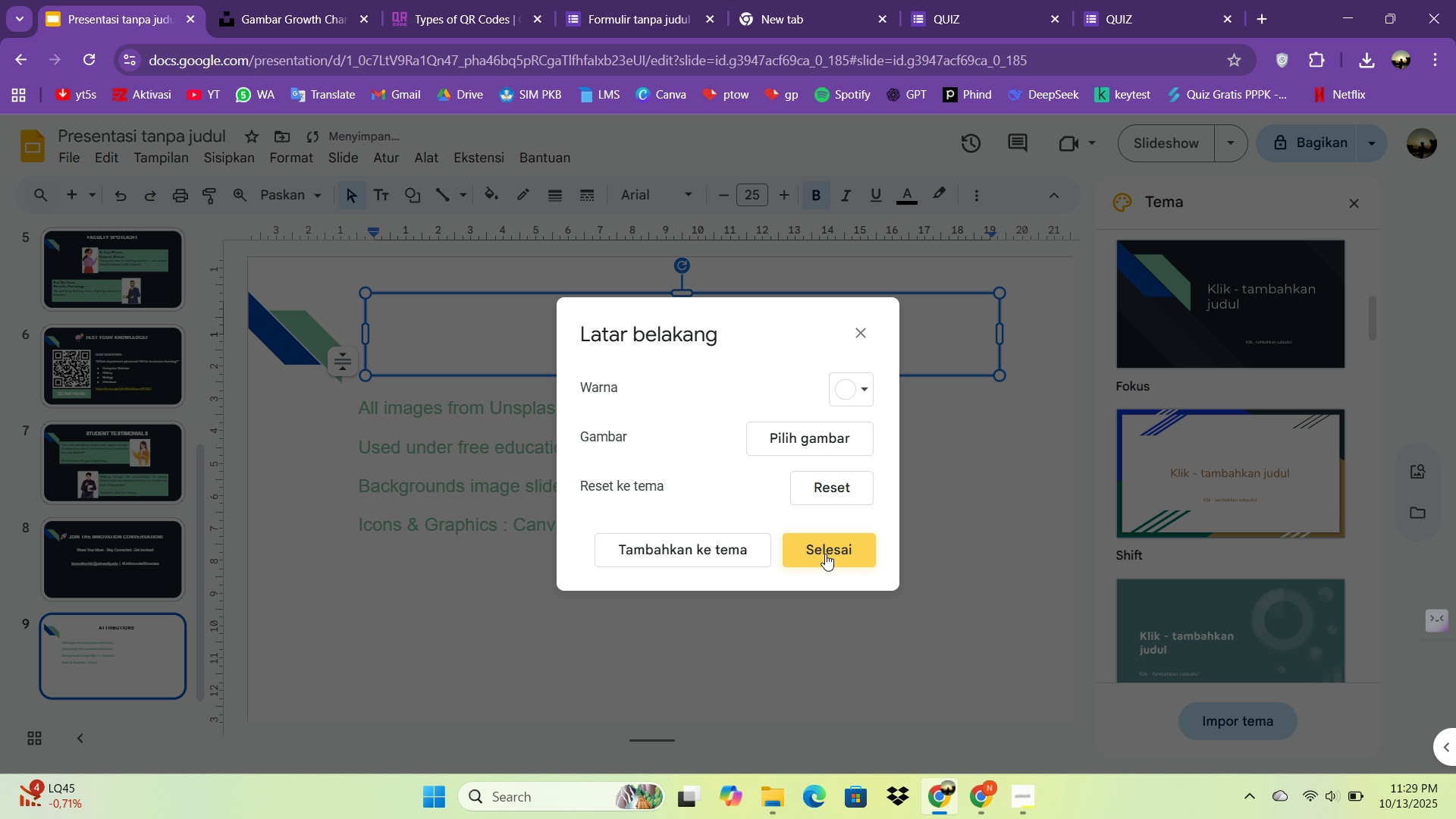 
left_click([825, 554])
 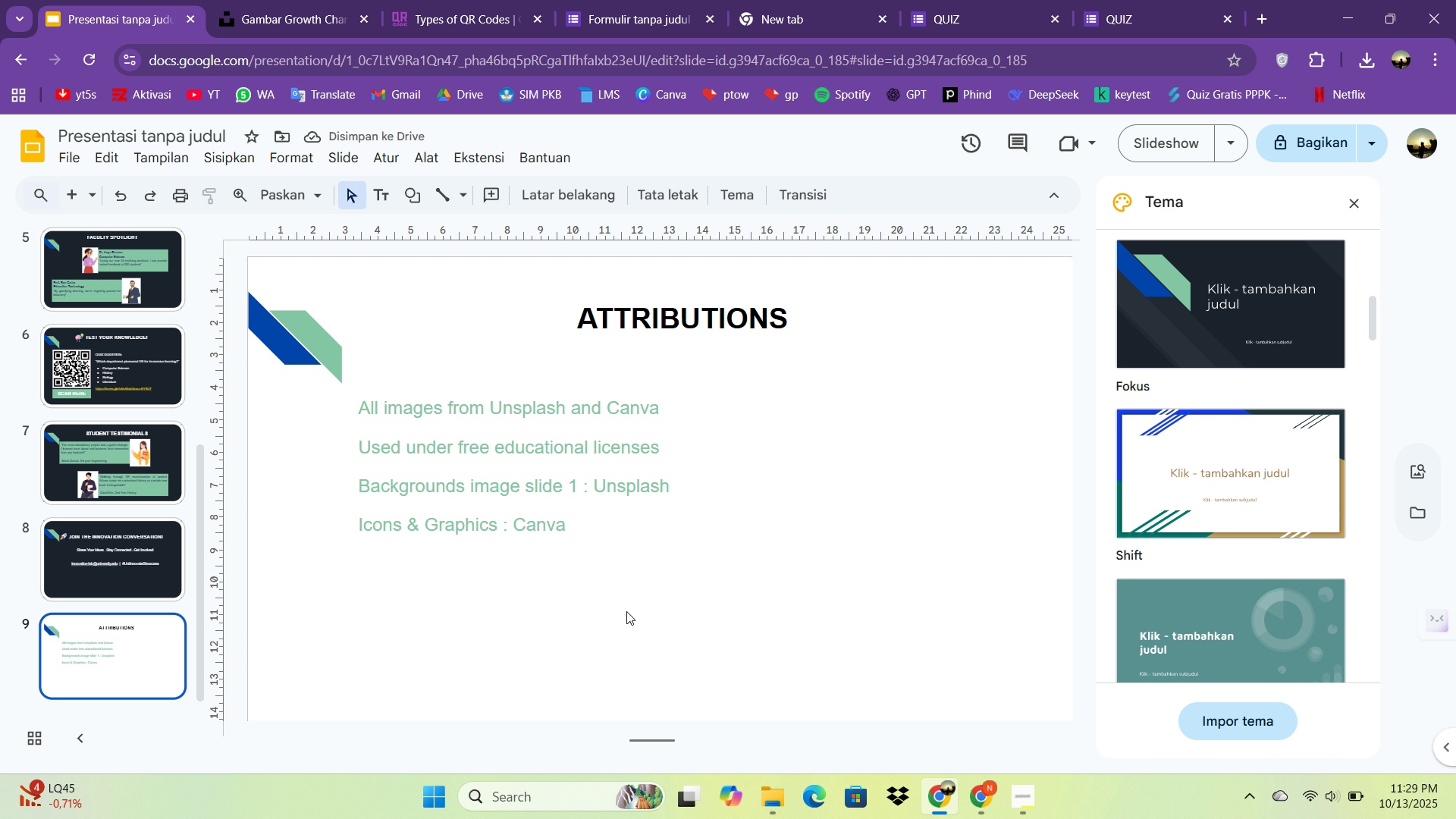 
left_click([626, 611])
 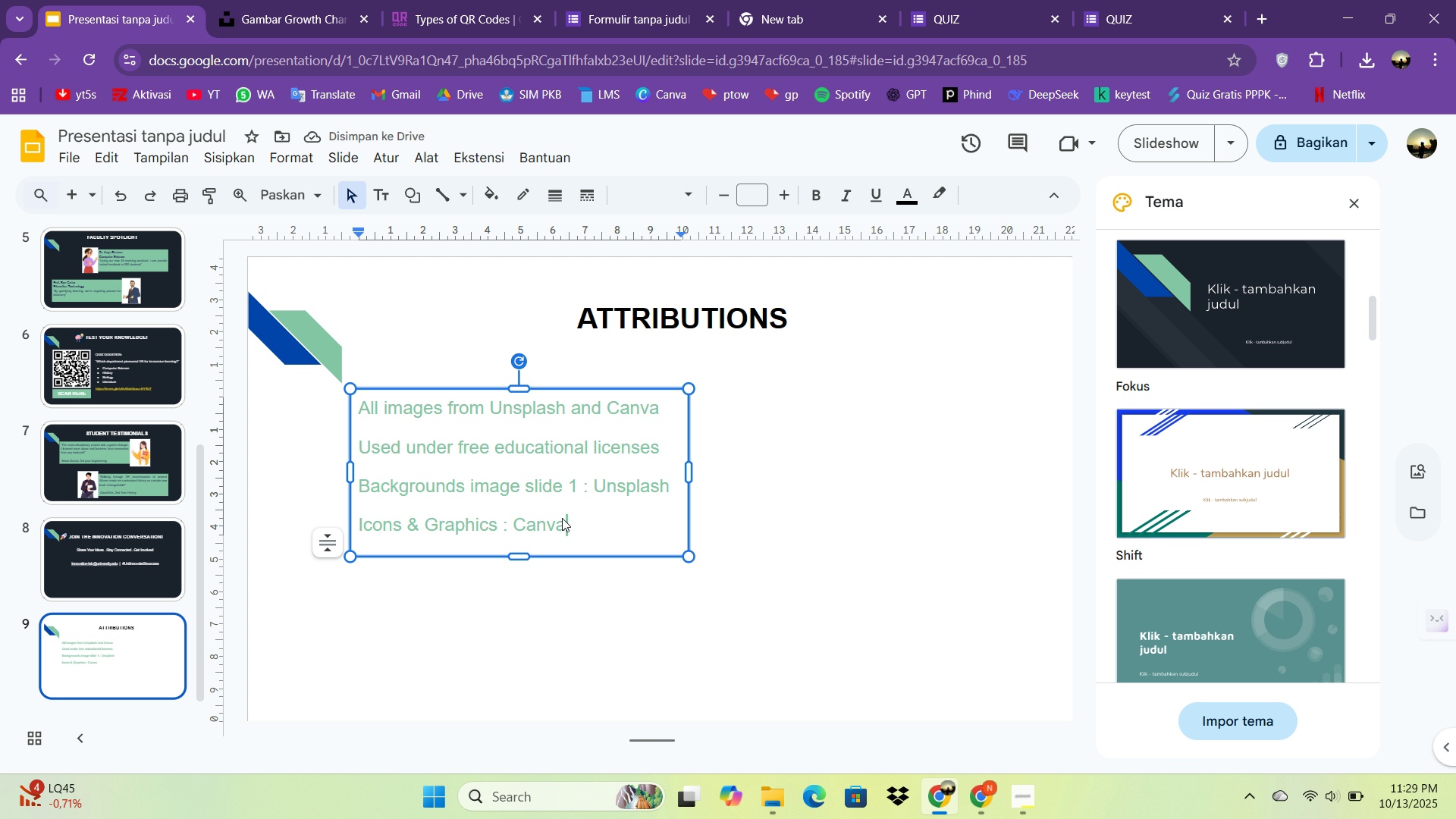 
left_click([560, 519])
 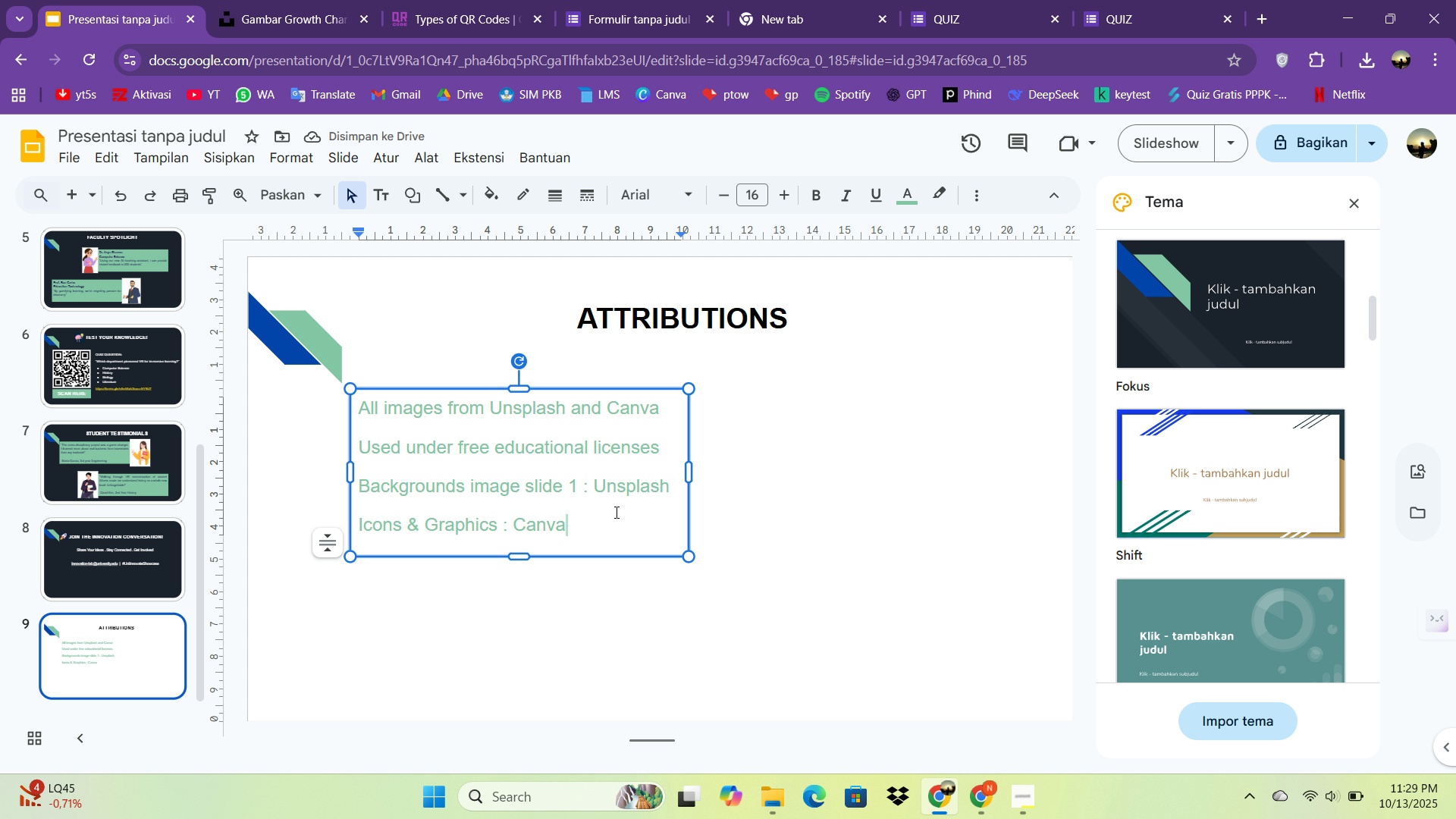 
key(Control+A)
 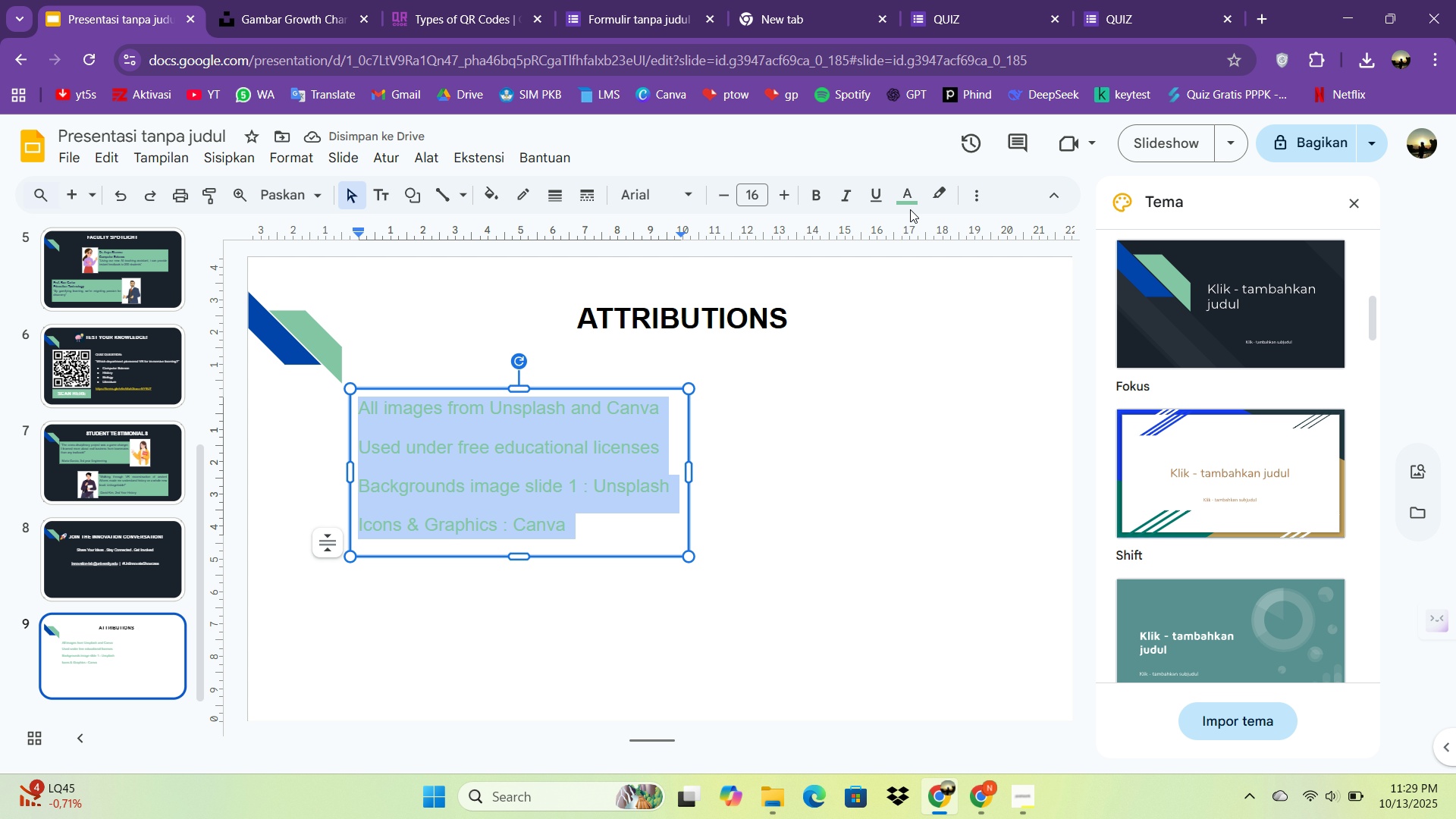 
double_click([910, 208])
 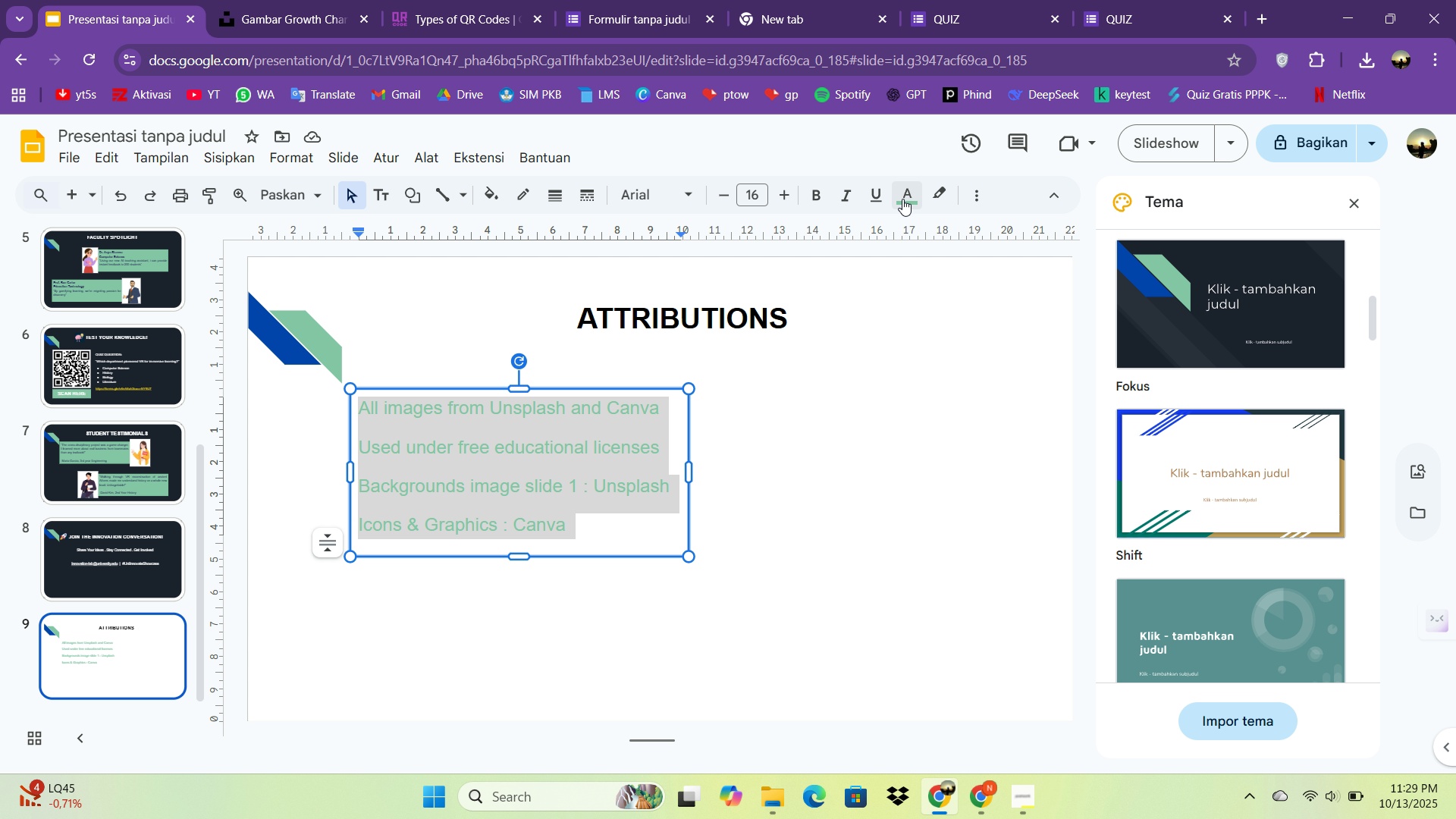 
left_click([902, 199])
 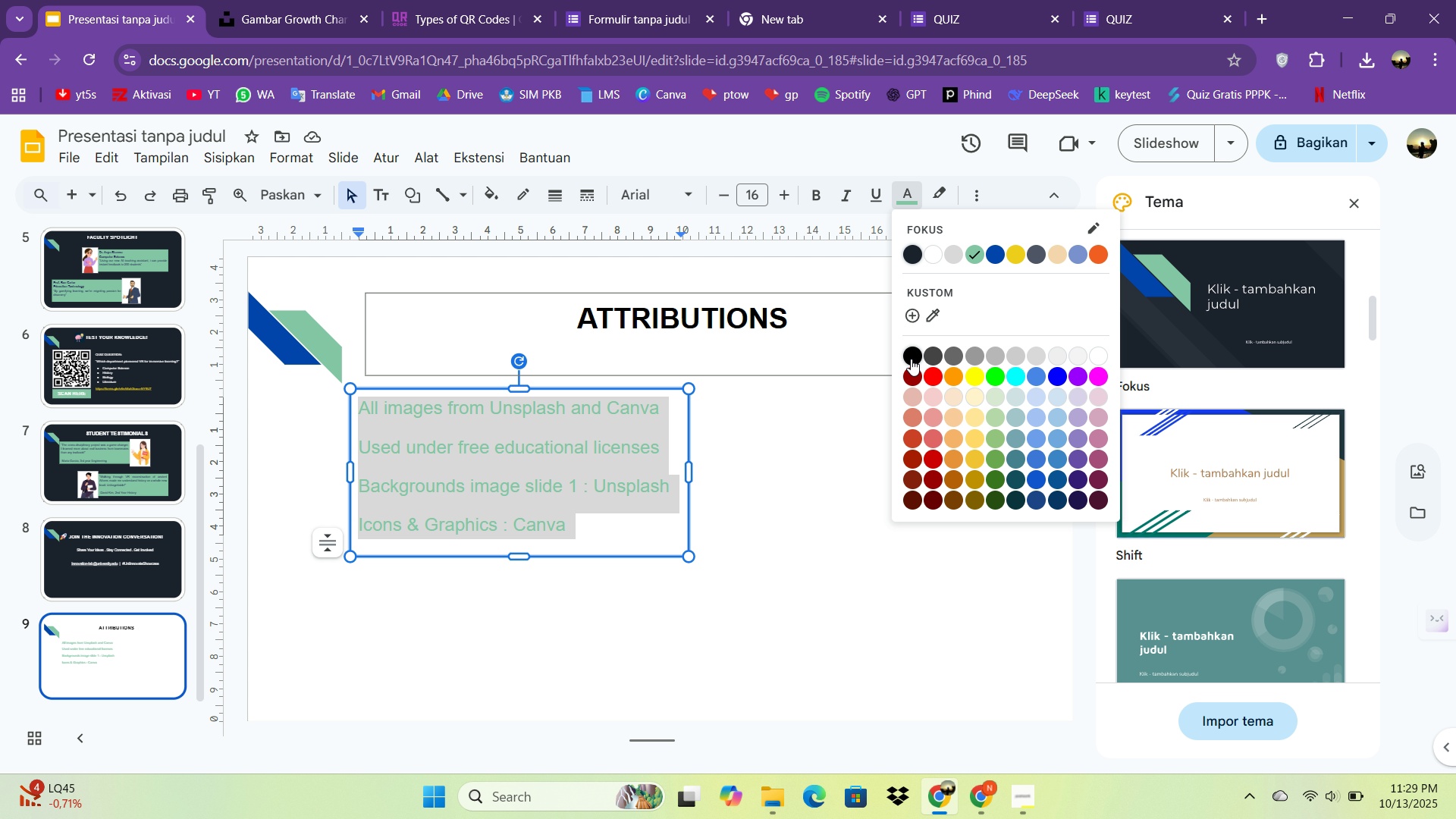 
left_click([913, 356])
 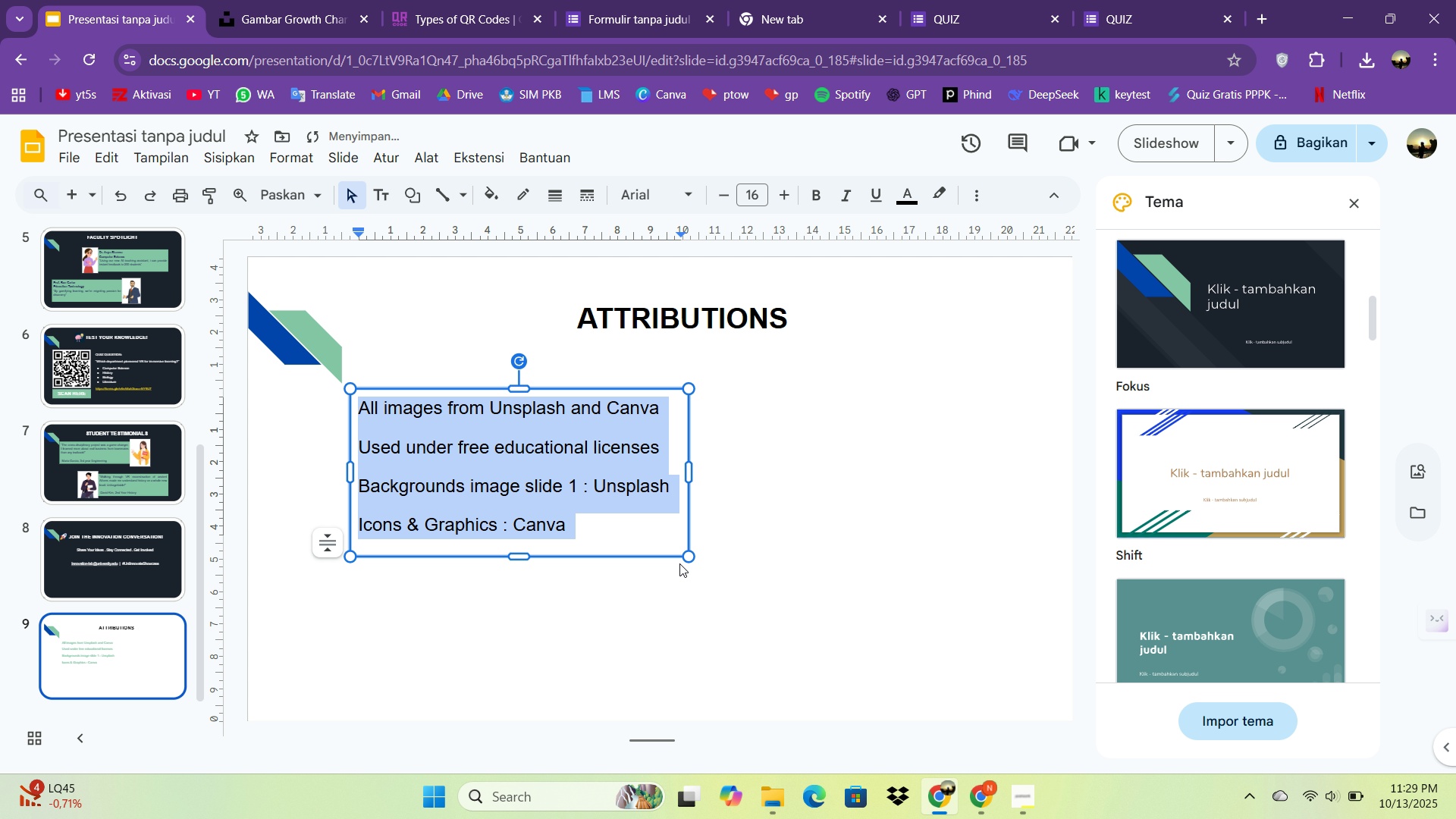 
left_click_drag(start_coordinate=[691, 557], to_coordinate=[786, 632])
 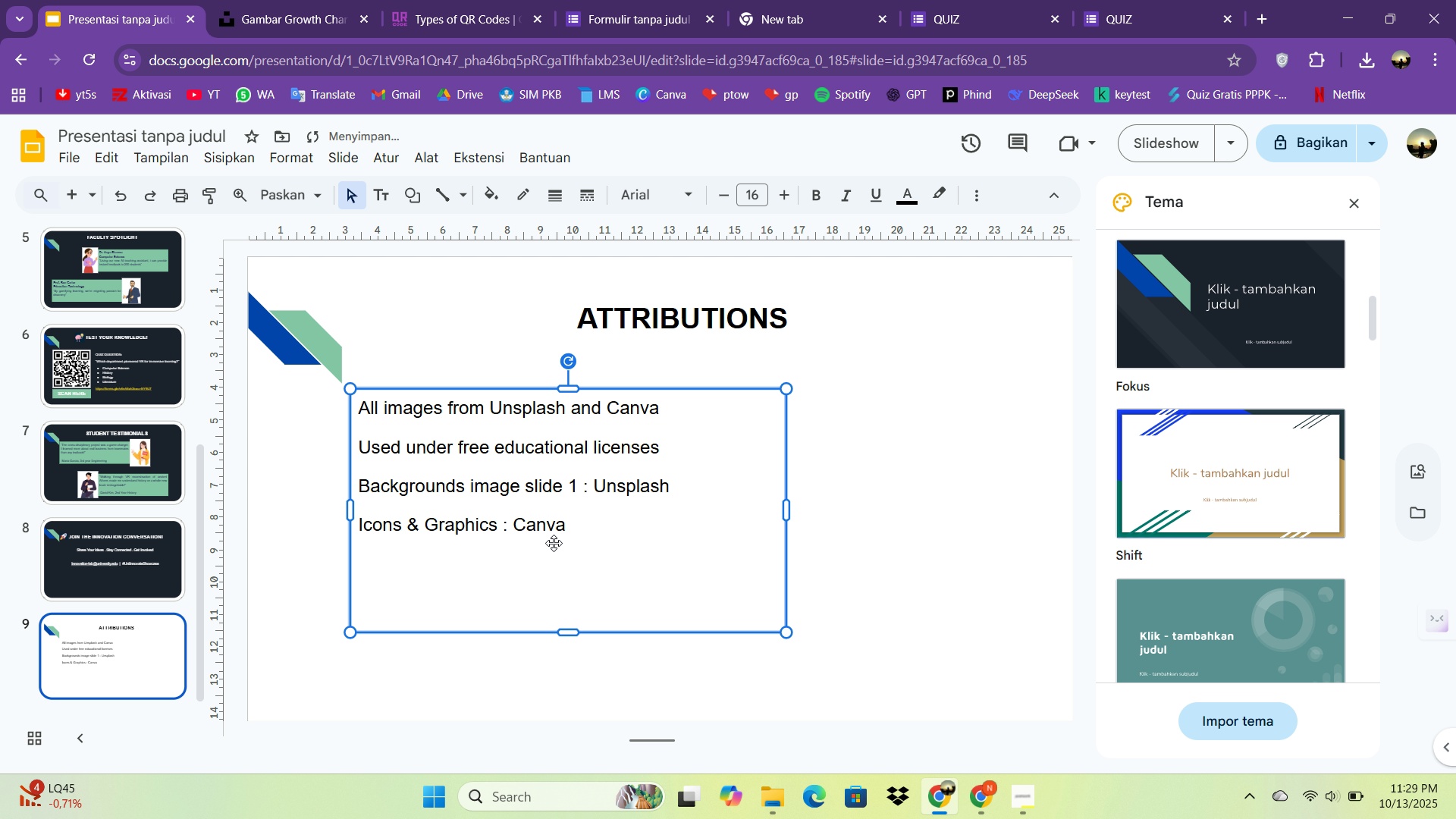 
left_click([556, 544])
 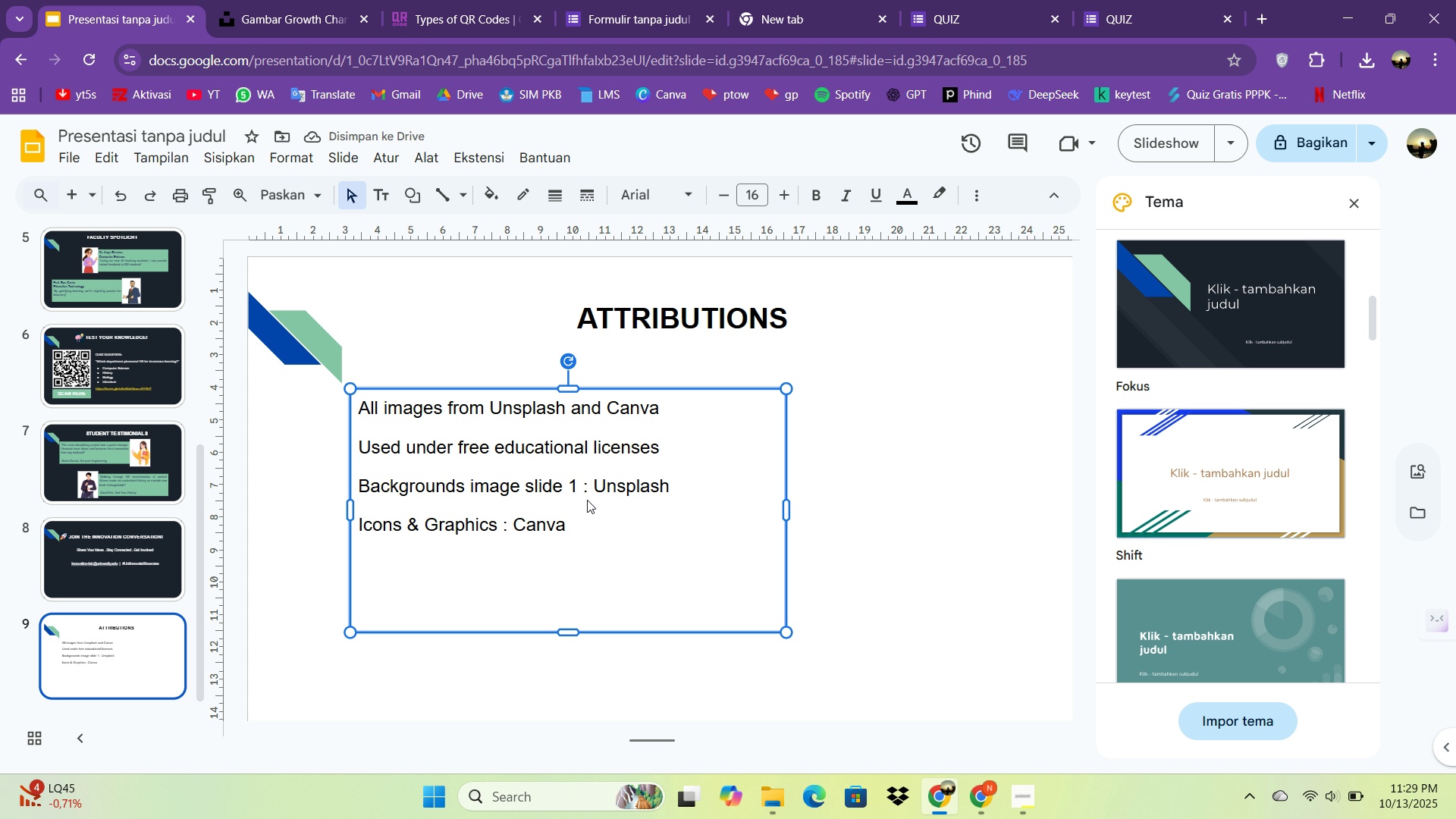 
double_click([442, 485])
 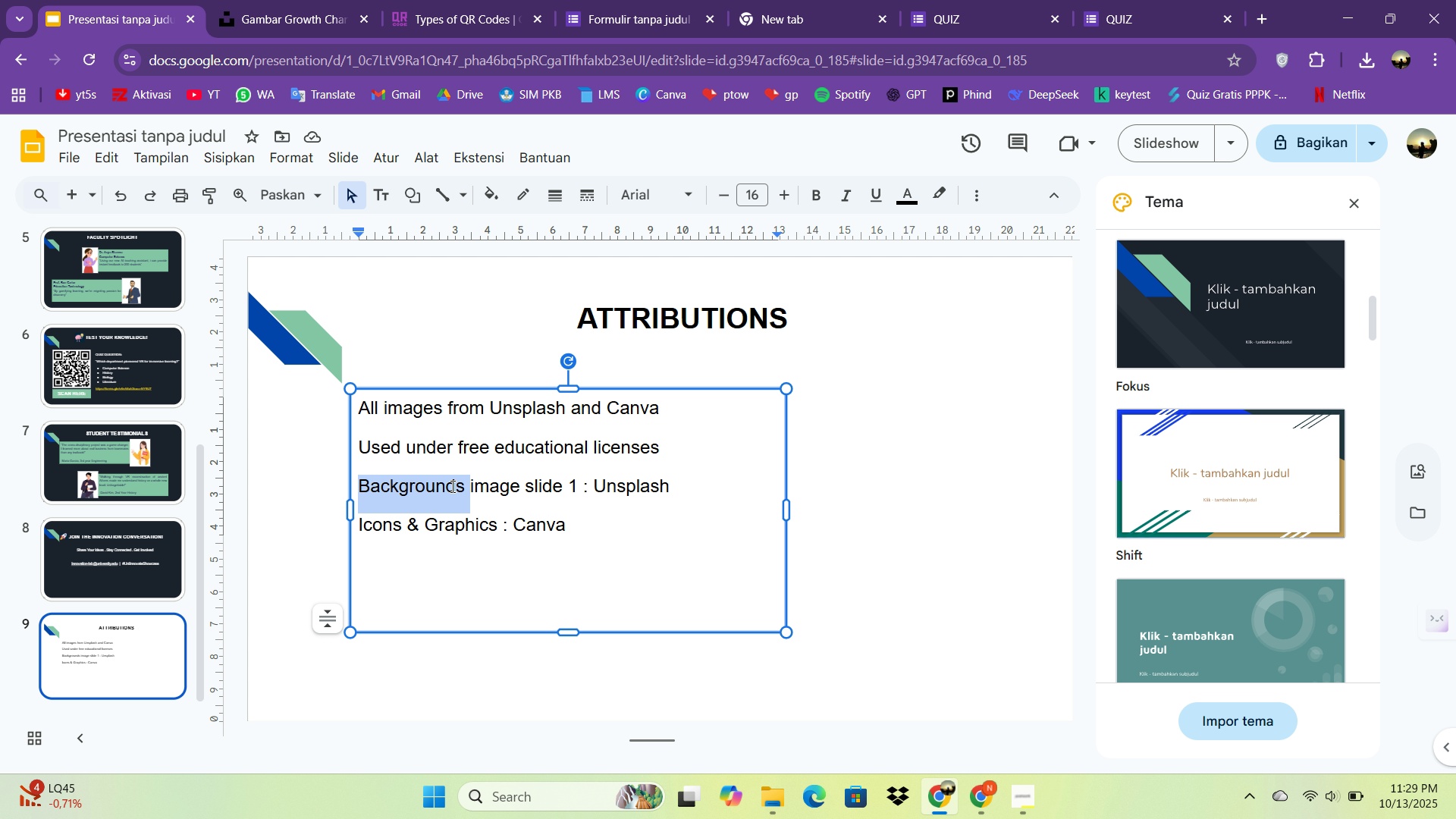 
key(Backspace)
 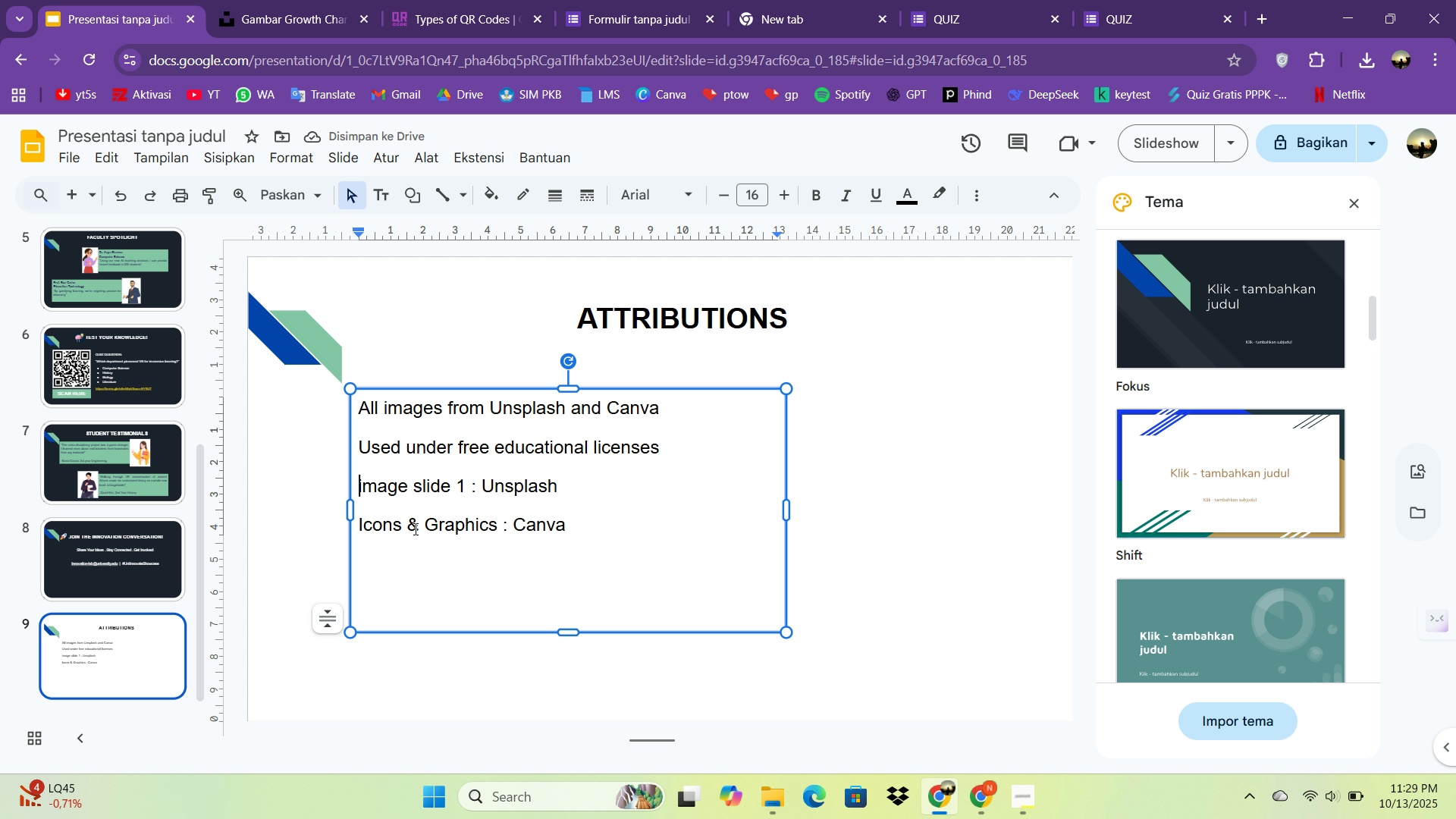 
wait(5.52)
 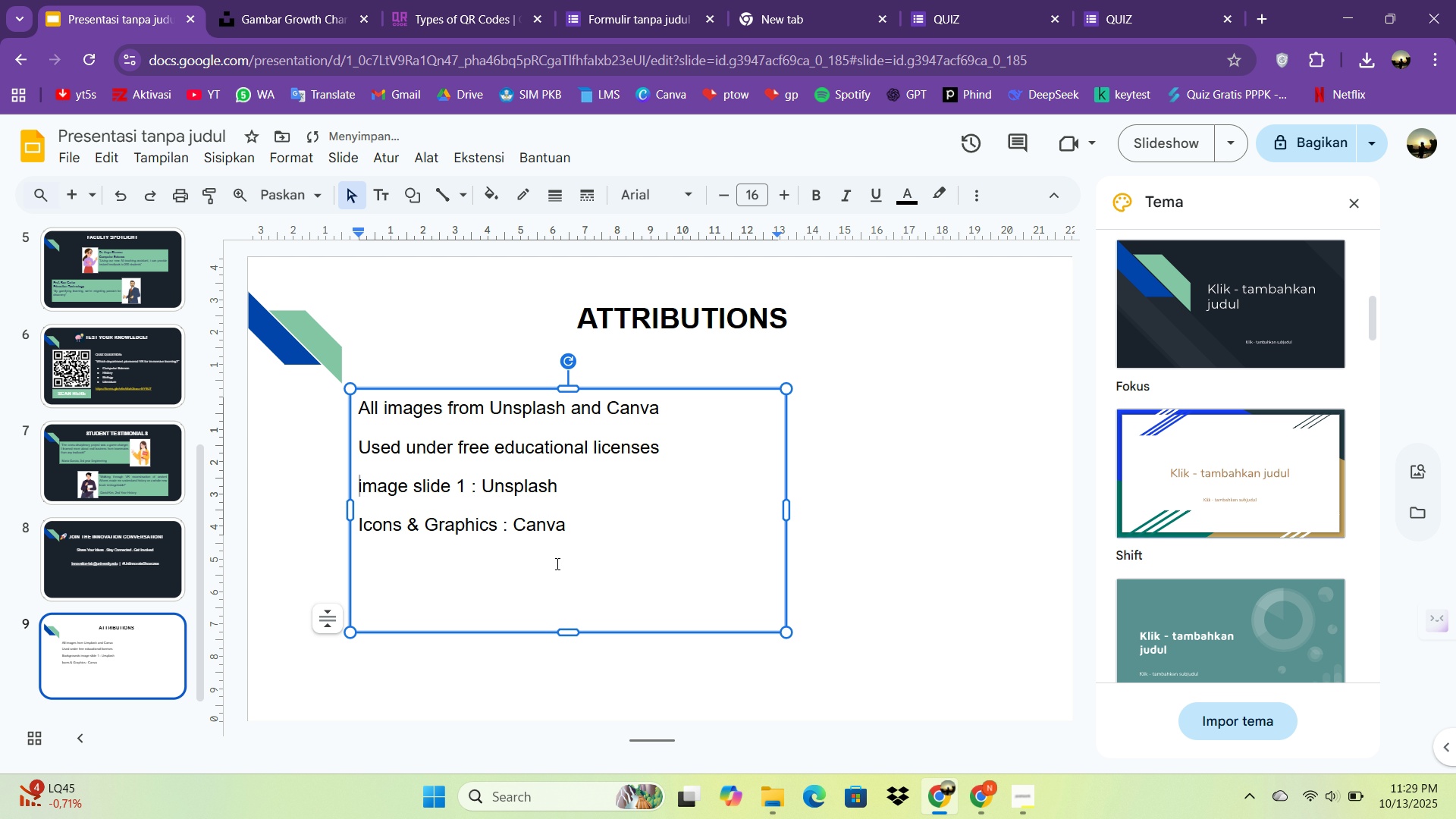 
left_click([669, 457])
 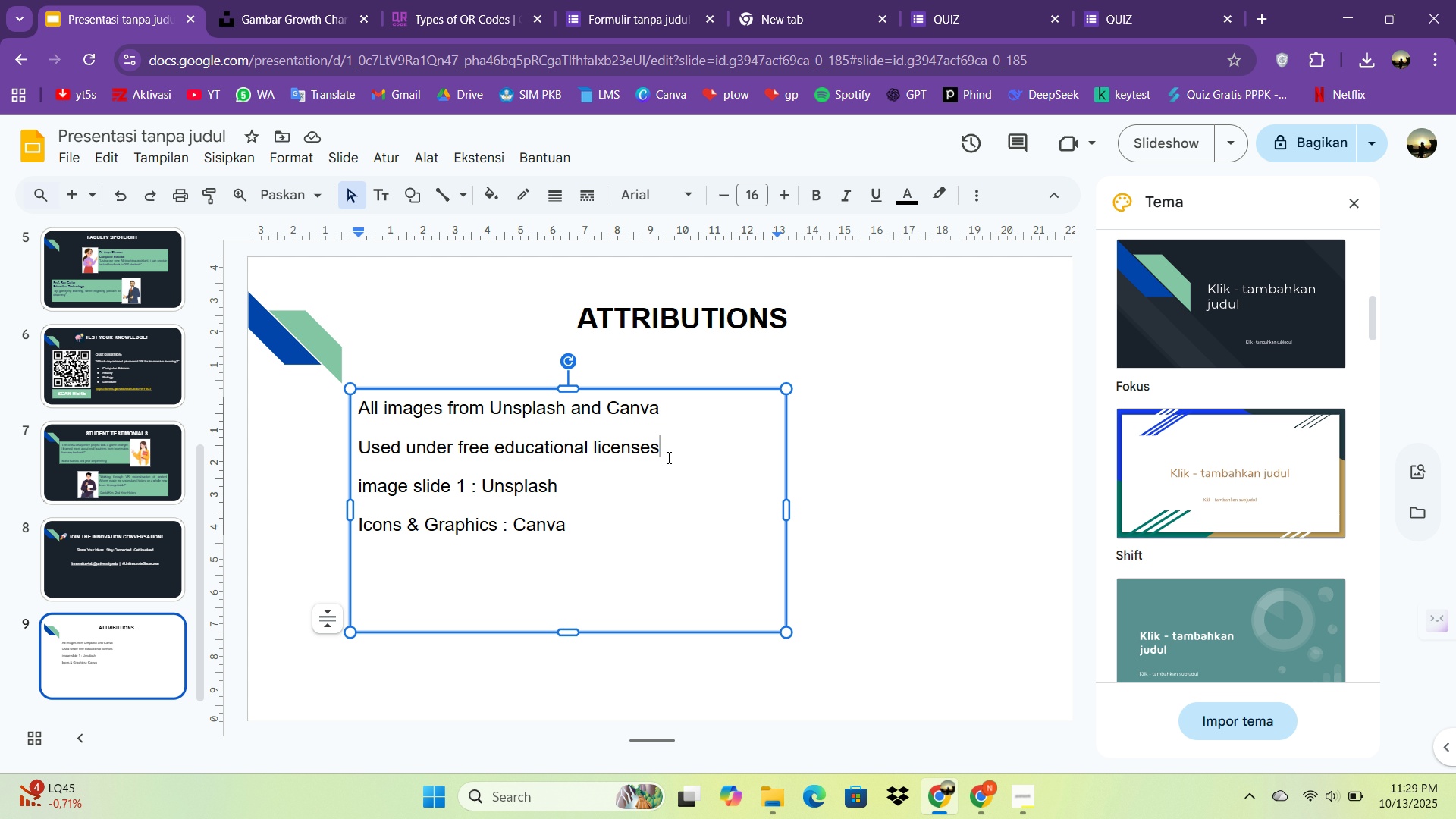 
key(Enter)
 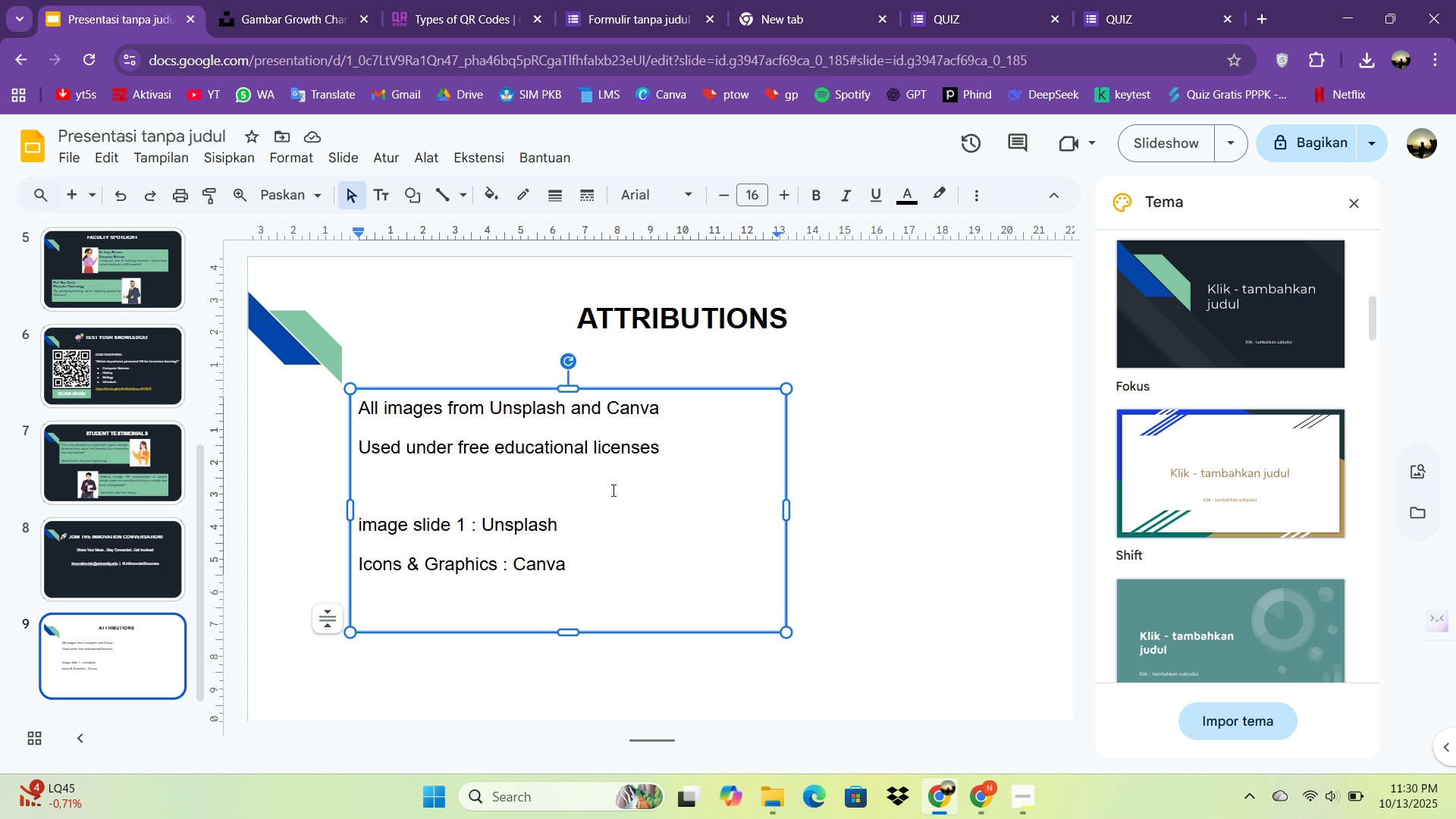 
wait(15.81)
 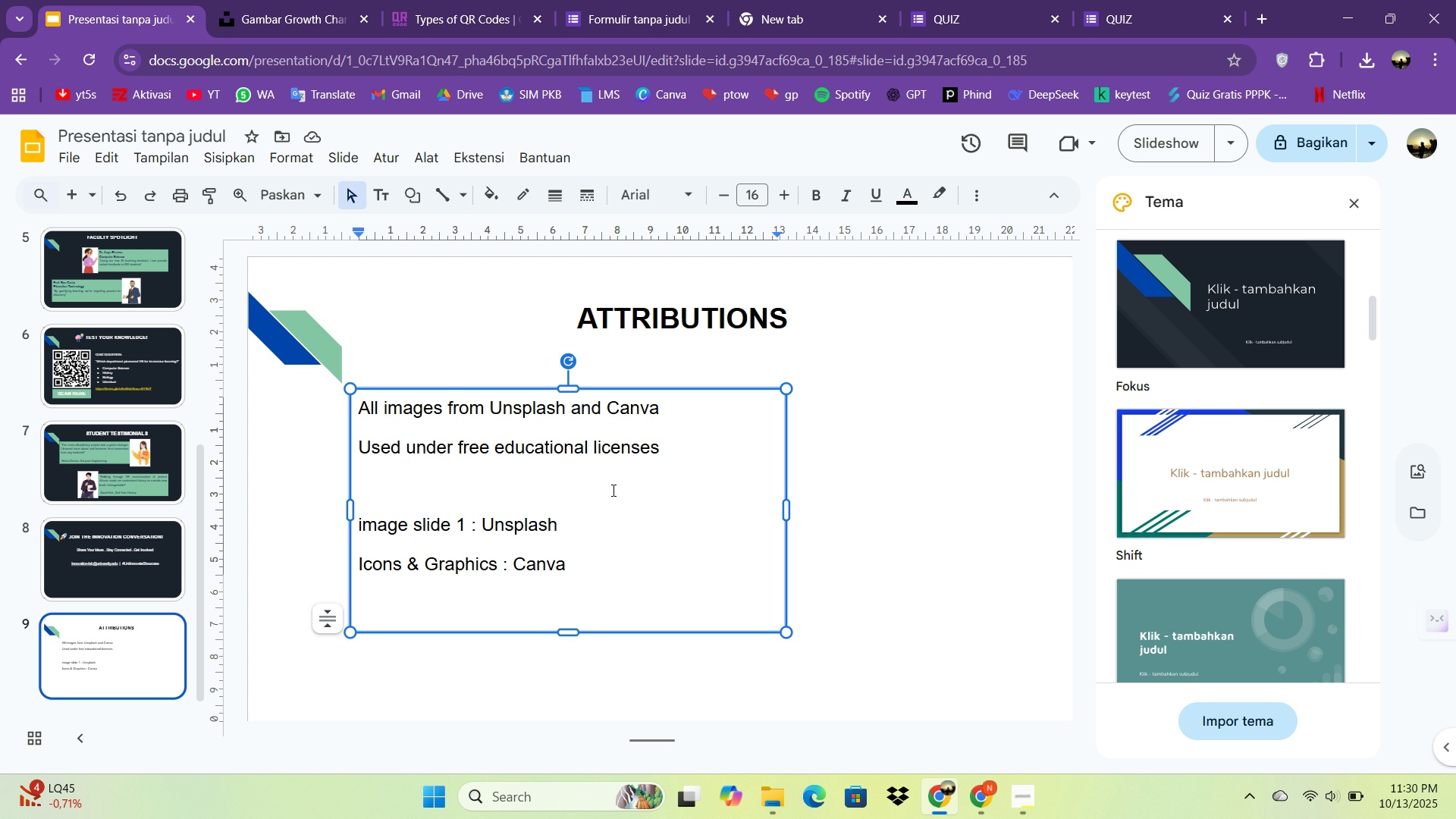 
left_click([830, 550])
 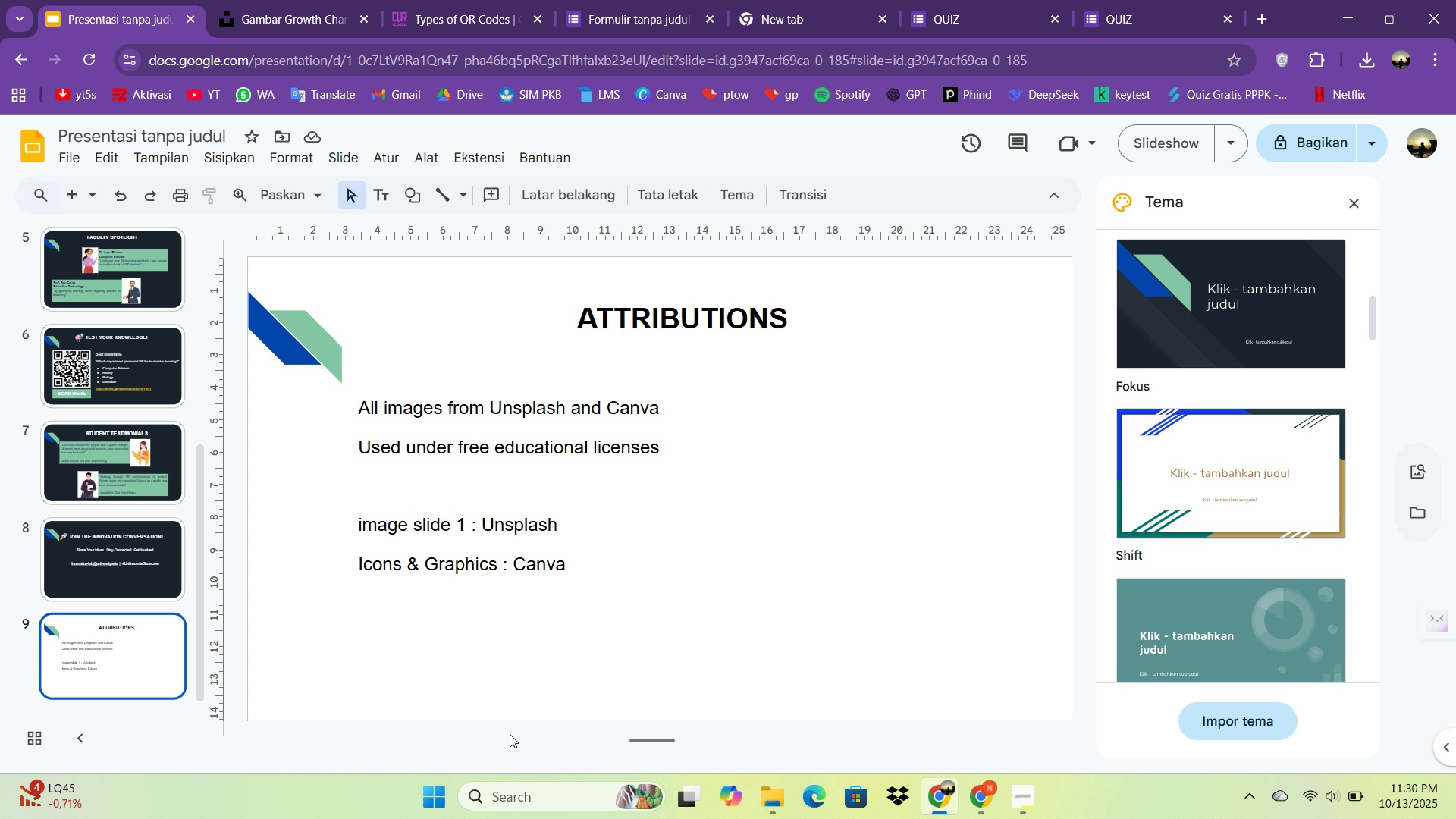 
scroll: coordinate [150, 608], scroll_direction: up, amount: 1.0
 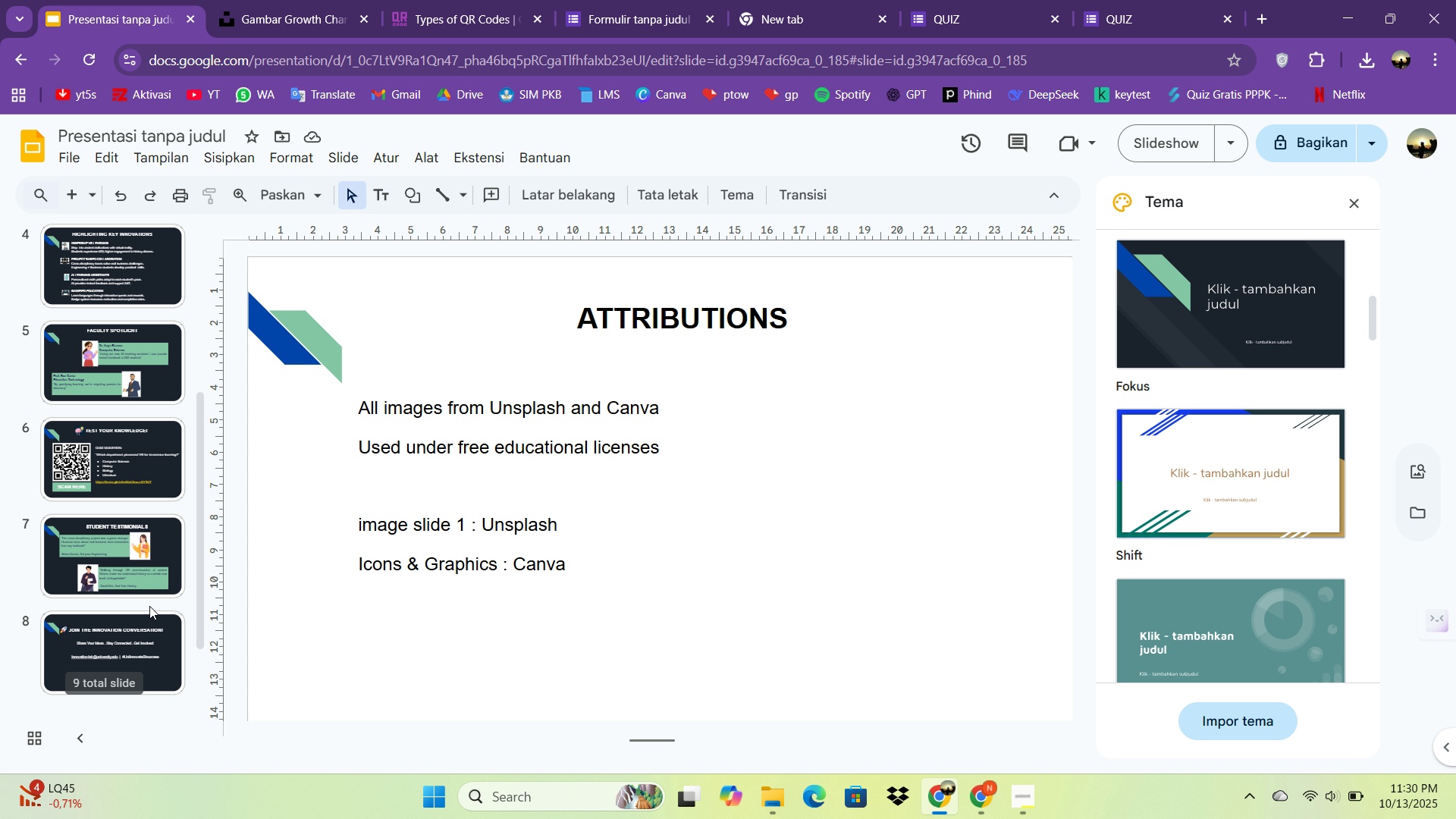 
scroll: coordinate [149, 606], scroll_direction: down, amount: 2.0
 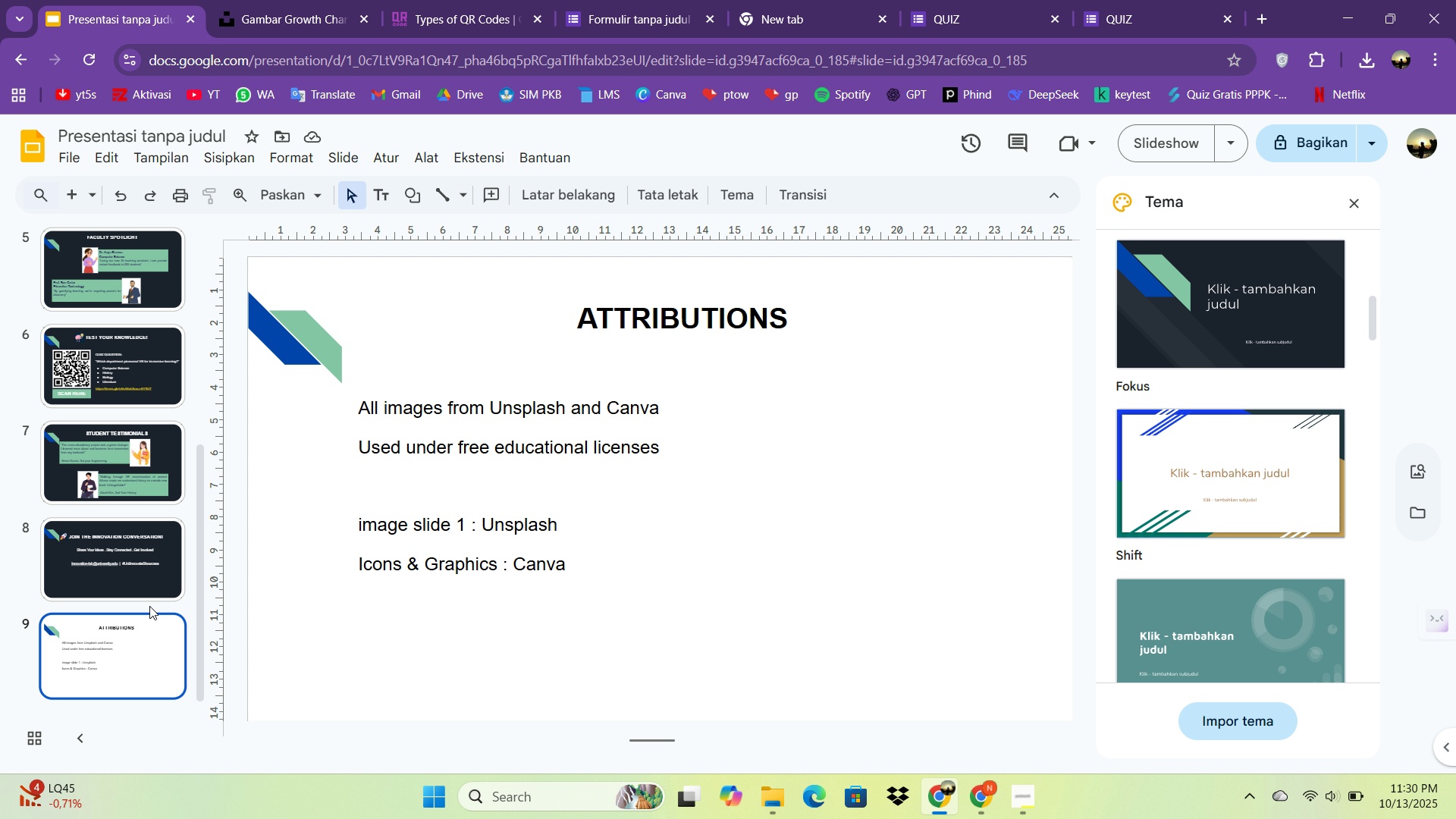 
wait(5.83)
 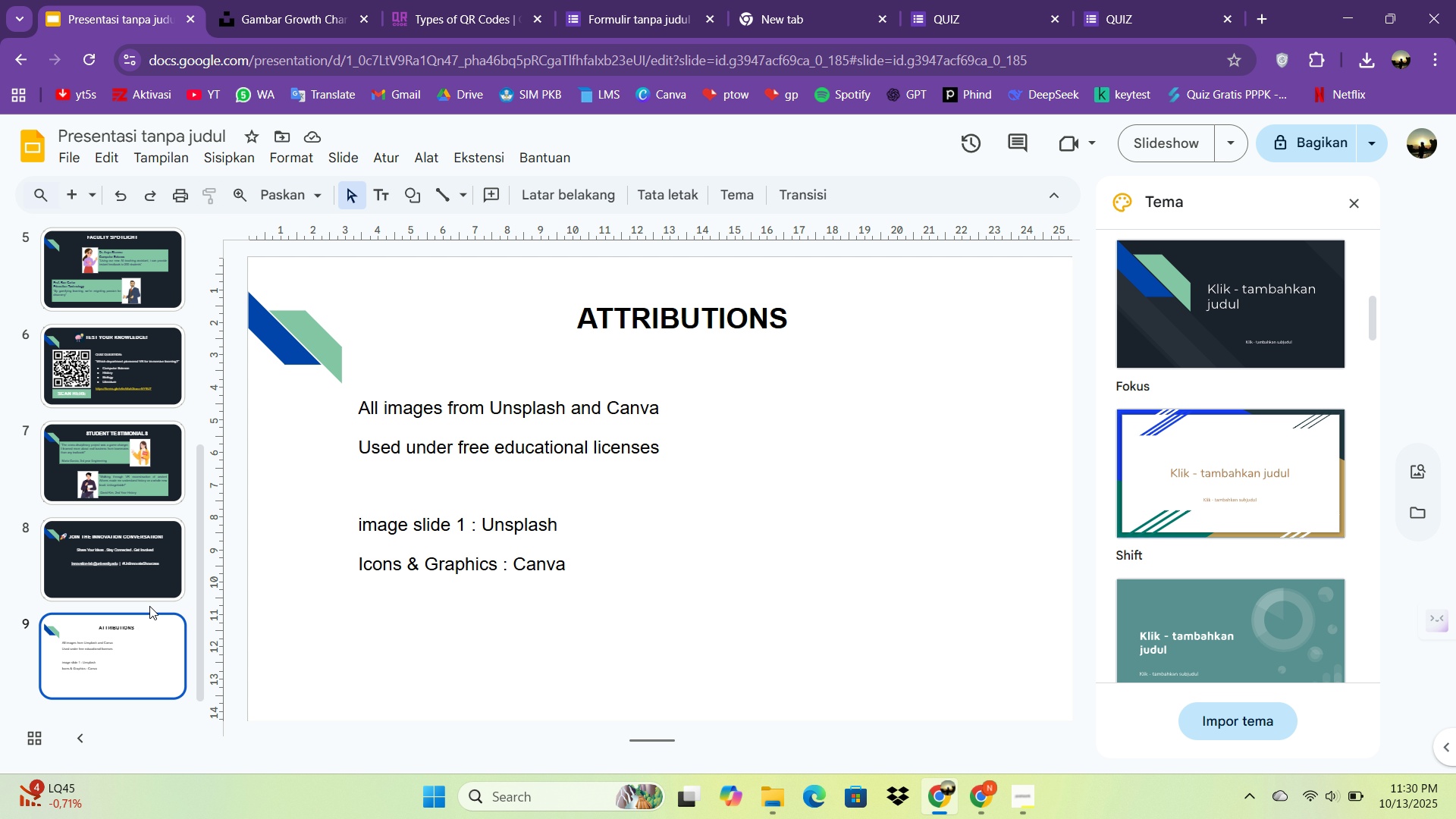 
scroll: coordinate [112, 265], scroll_direction: up, amount: 9.0
 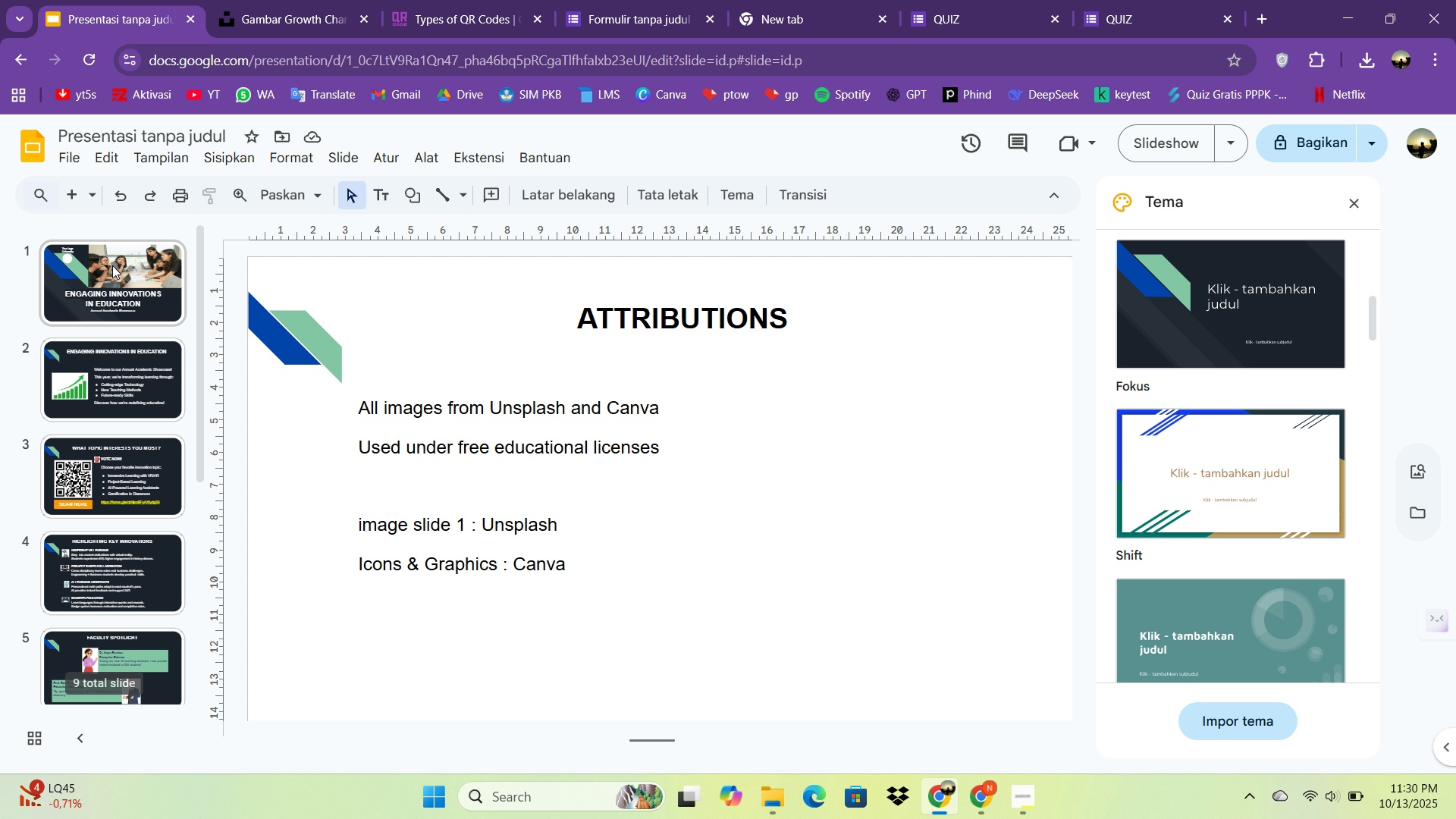 
left_click([112, 265])
 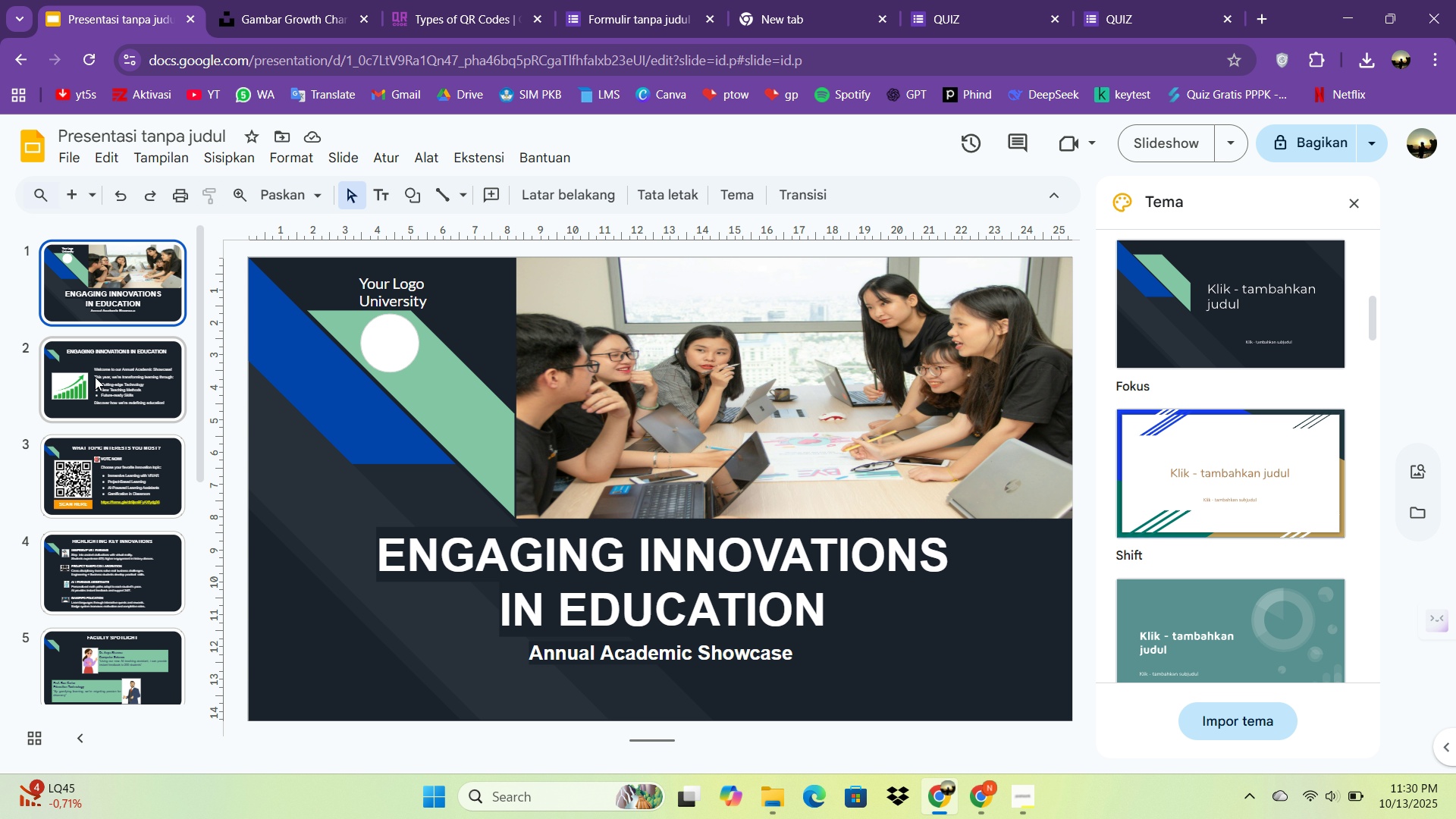 
double_click([102, 390])
 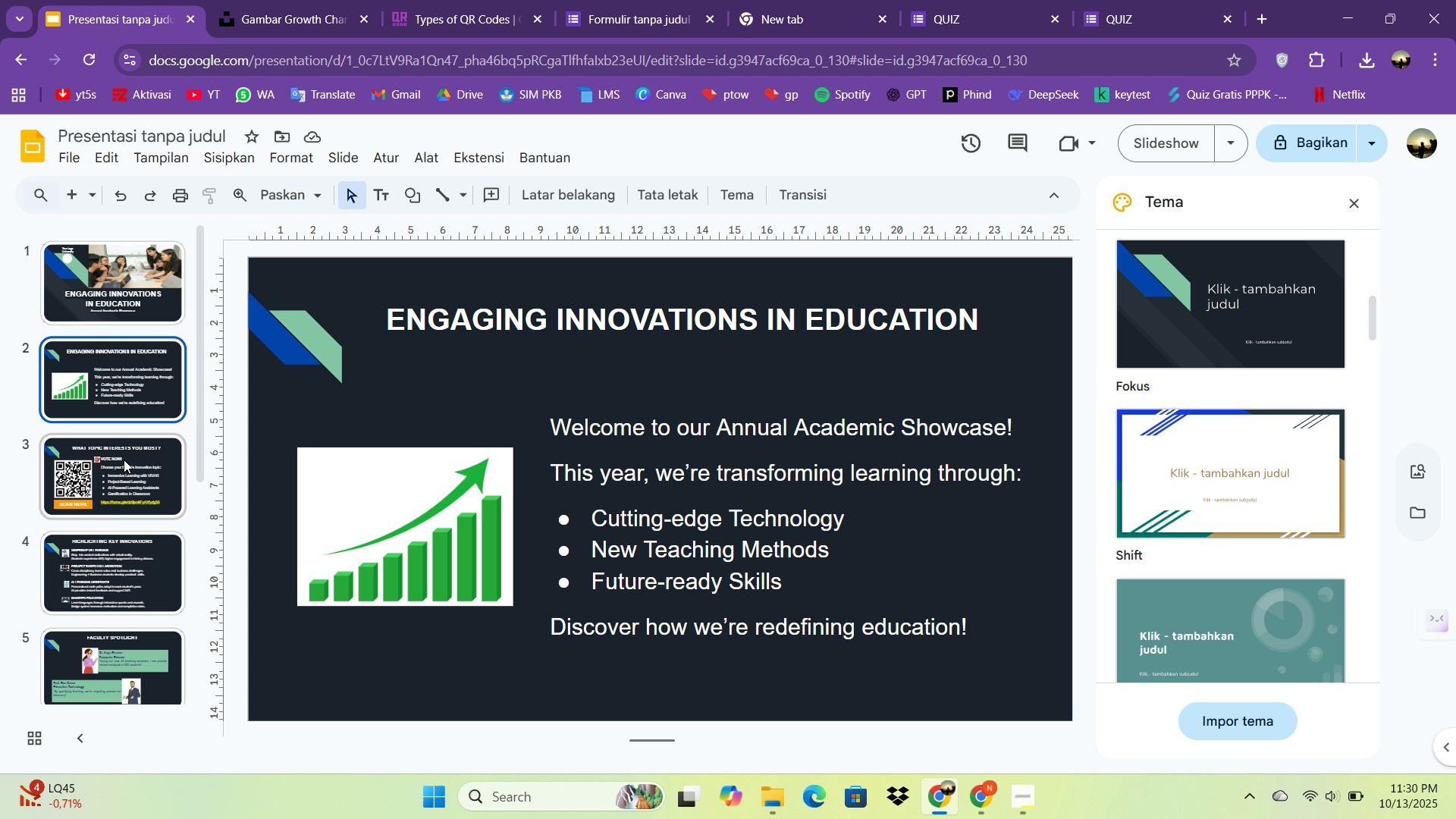 
left_click([124, 460])
 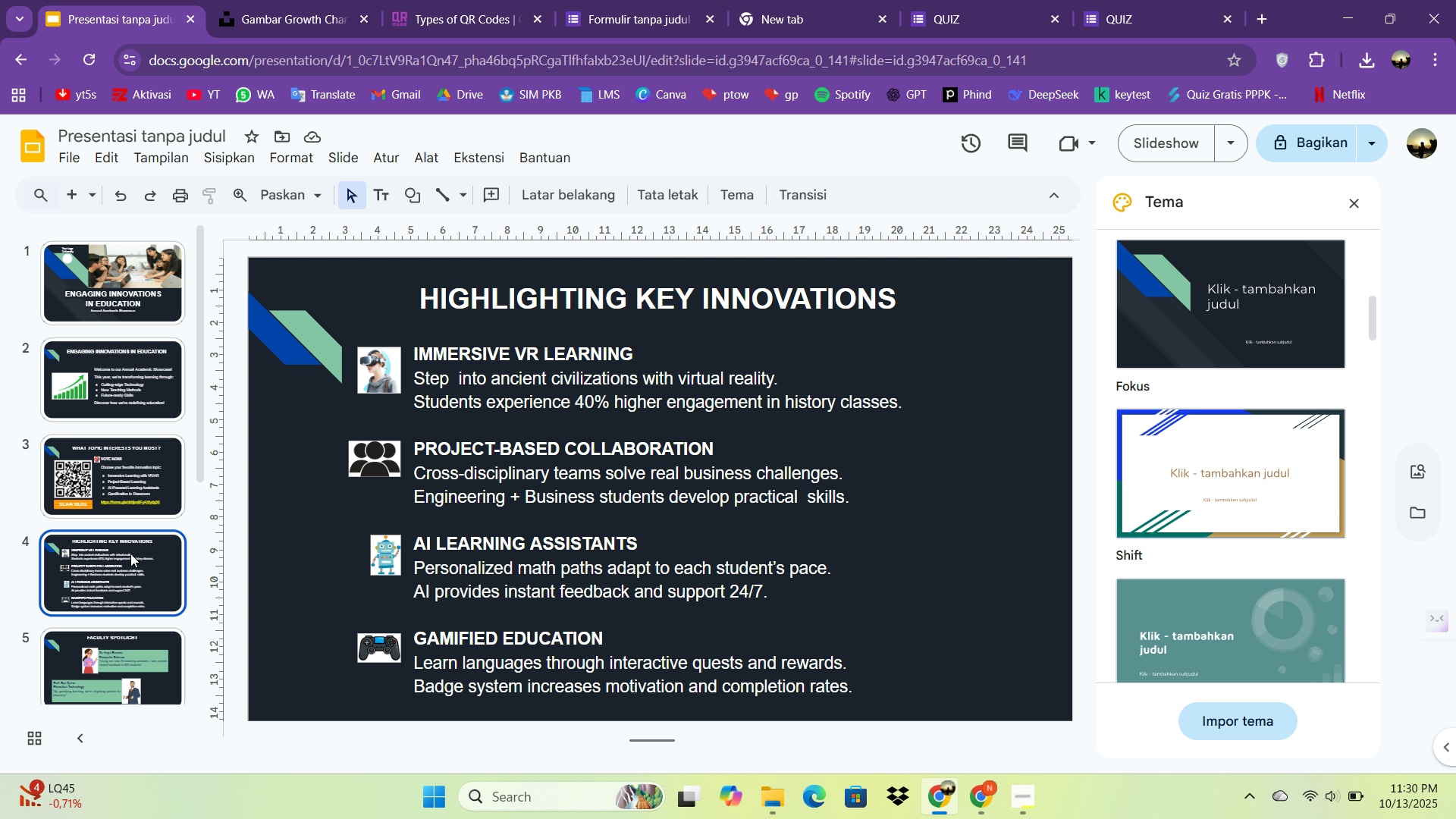 
left_click([130, 554])
 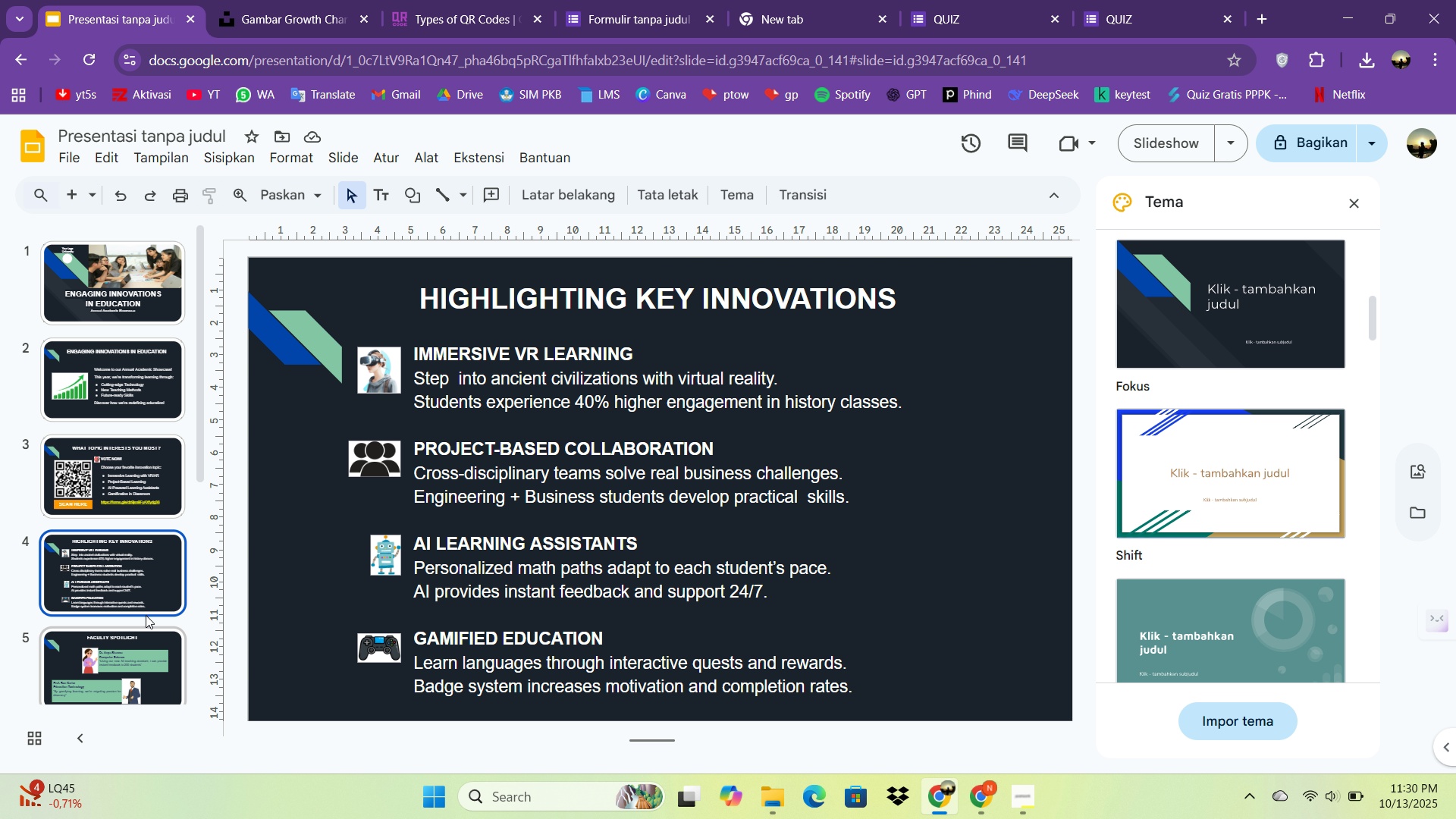 
scroll: coordinate [145, 632], scroll_direction: down, amount: 1.0
 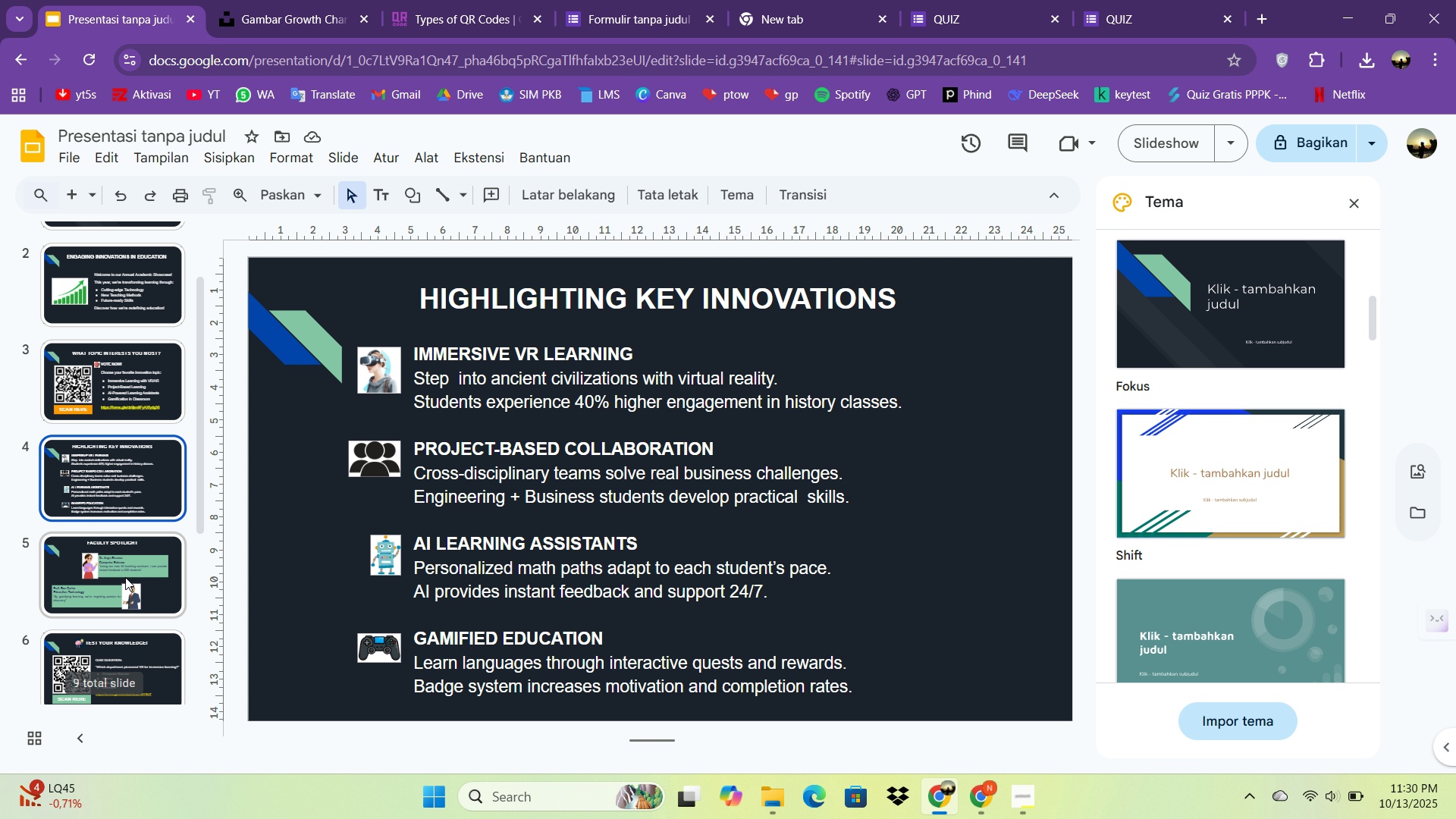 
left_click([125, 577])
 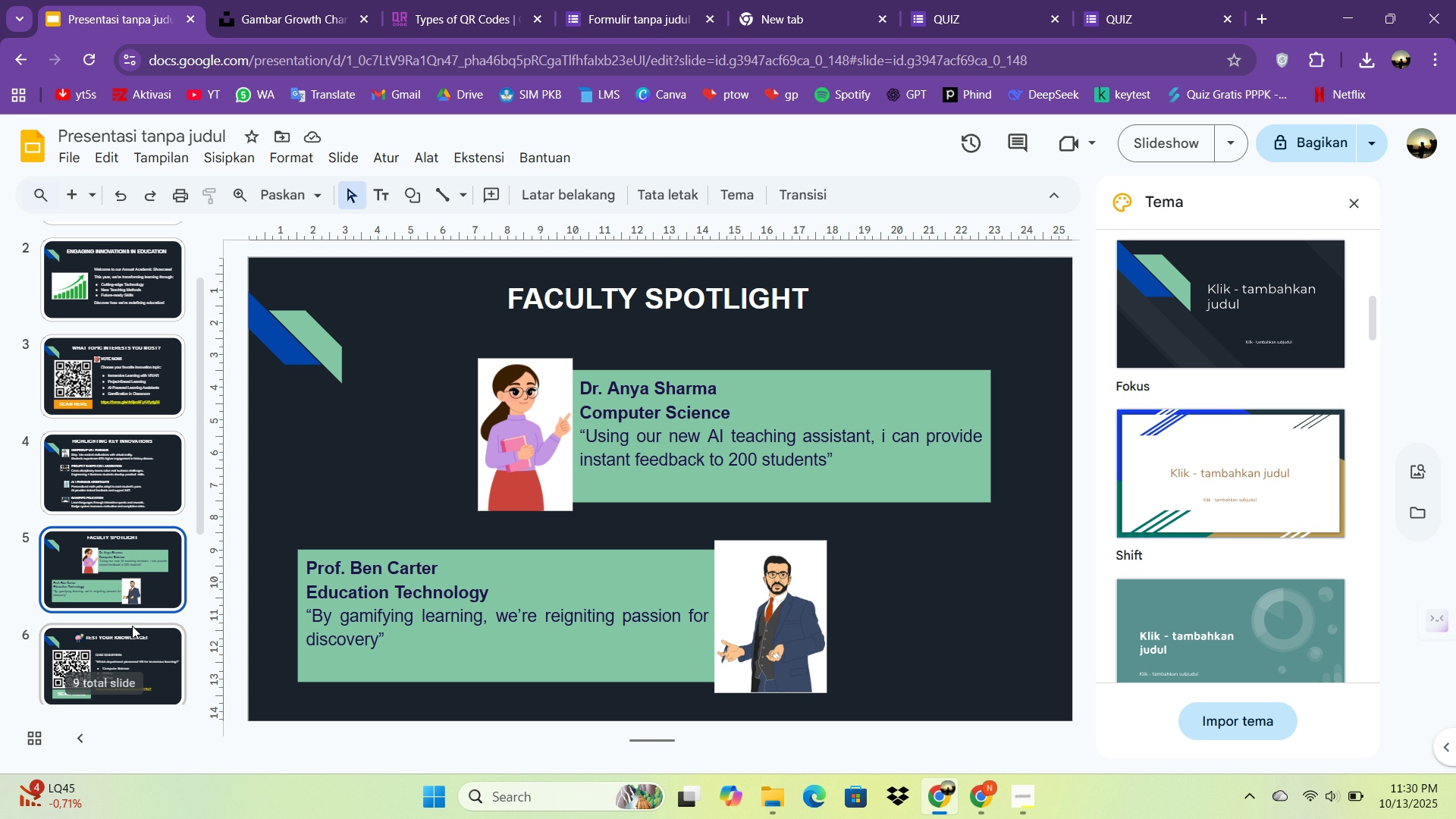 
scroll: coordinate [132, 626], scroll_direction: down, amount: 1.0
 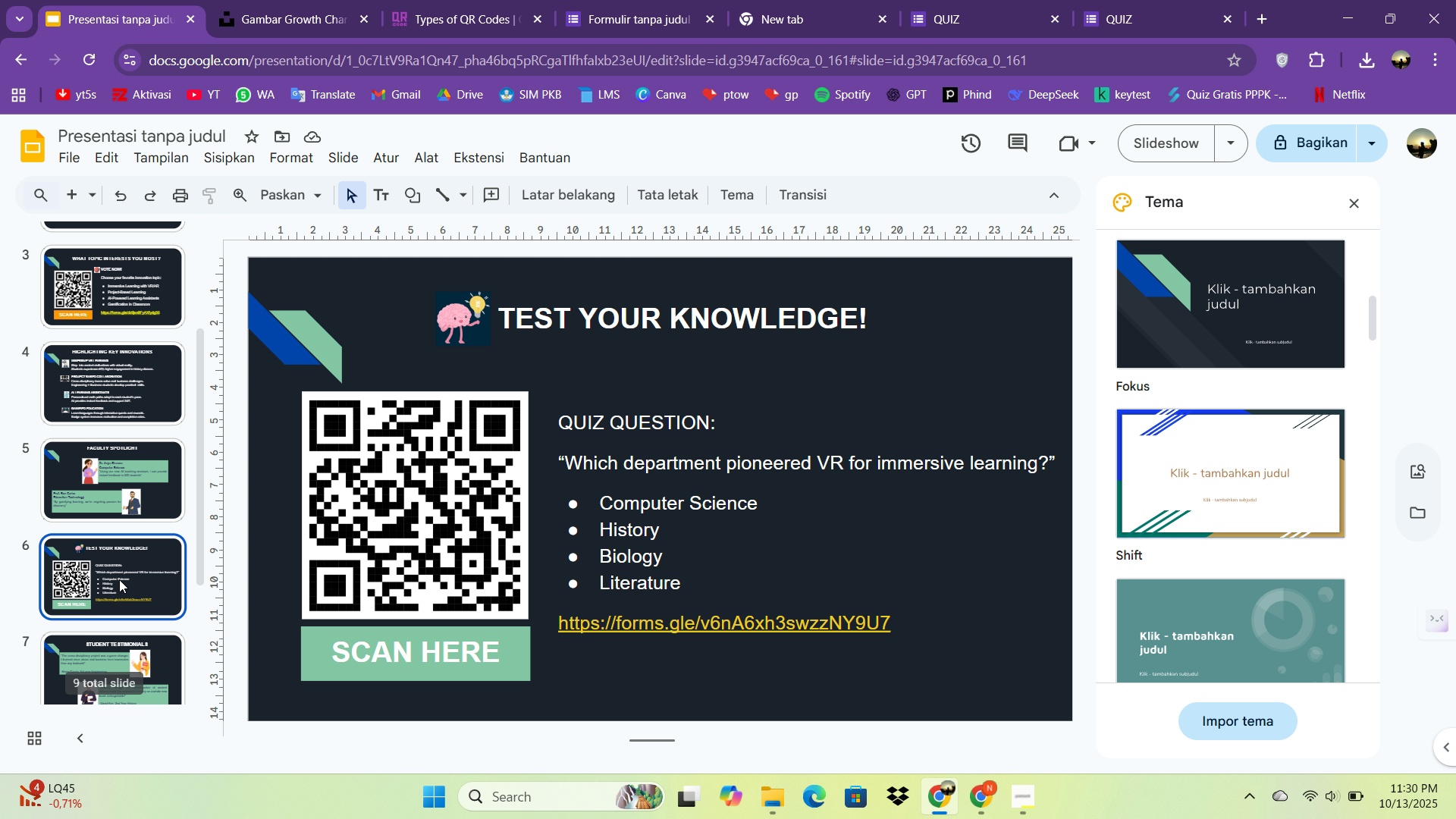 
left_click([119, 579])
 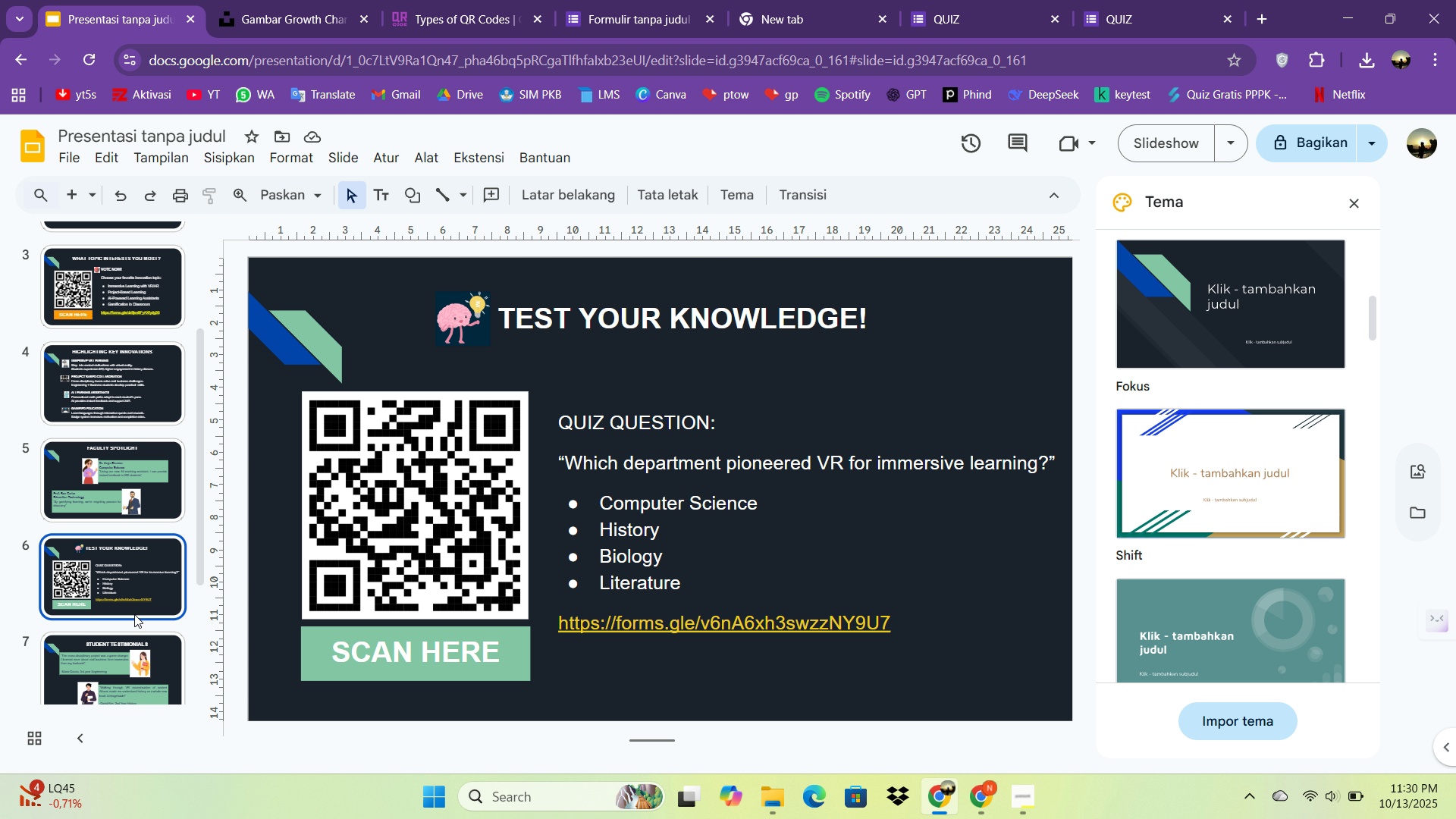 
scroll: coordinate [134, 614], scroll_direction: down, amount: 1.0
 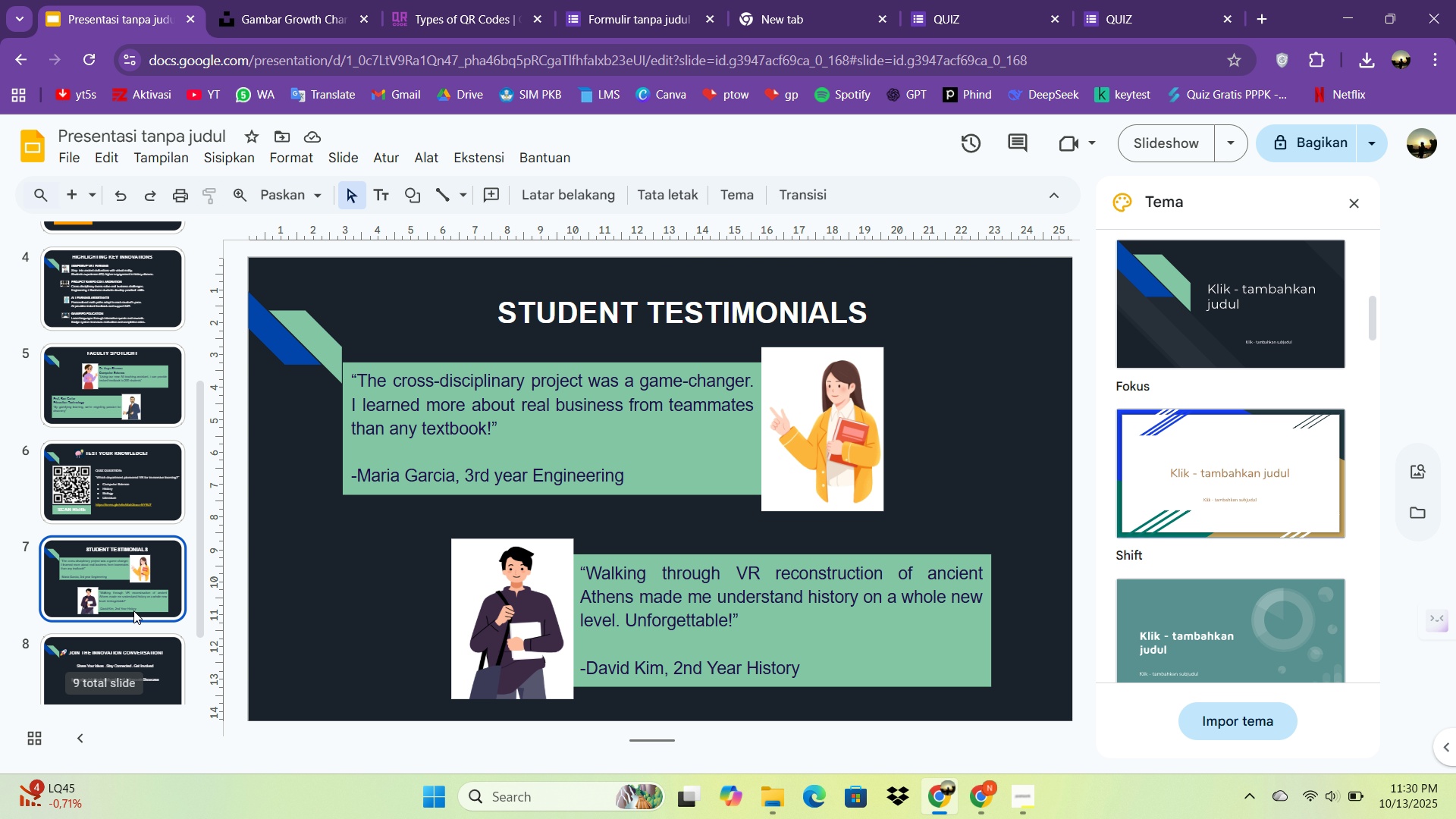 
left_click([133, 610])
 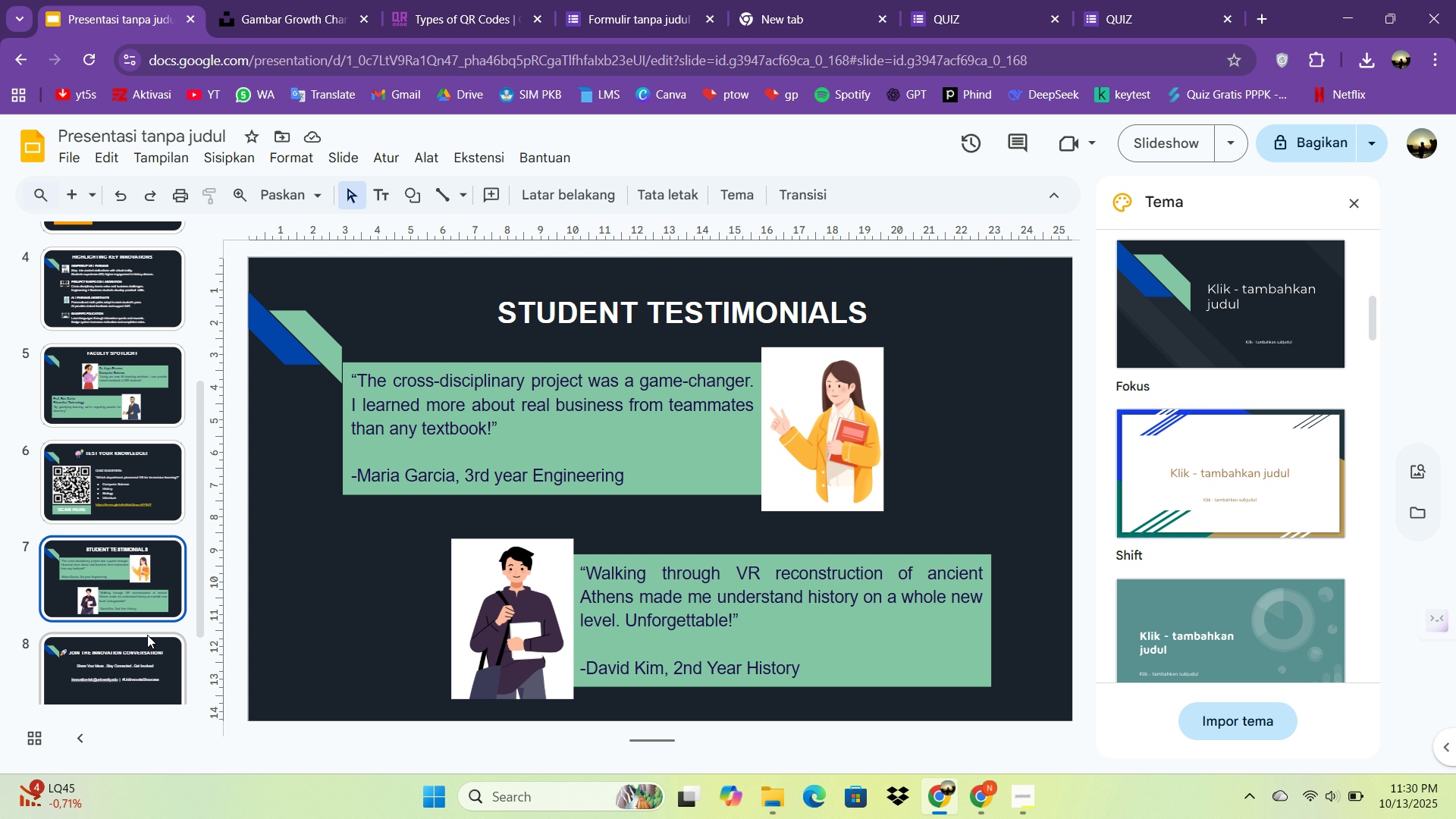 
left_click([147, 635])
 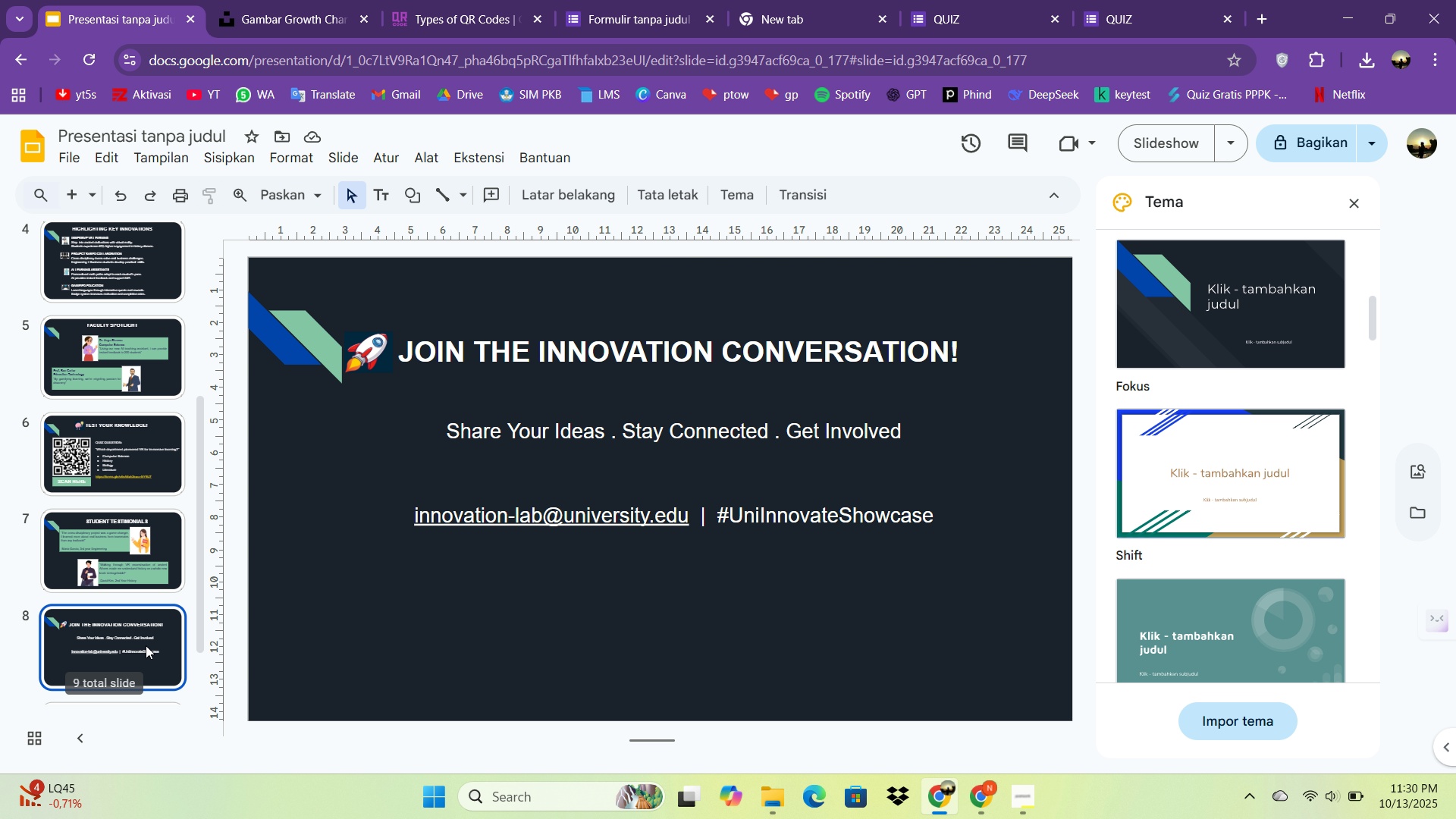 
scroll: coordinate [146, 645], scroll_direction: down, amount: 1.0
 